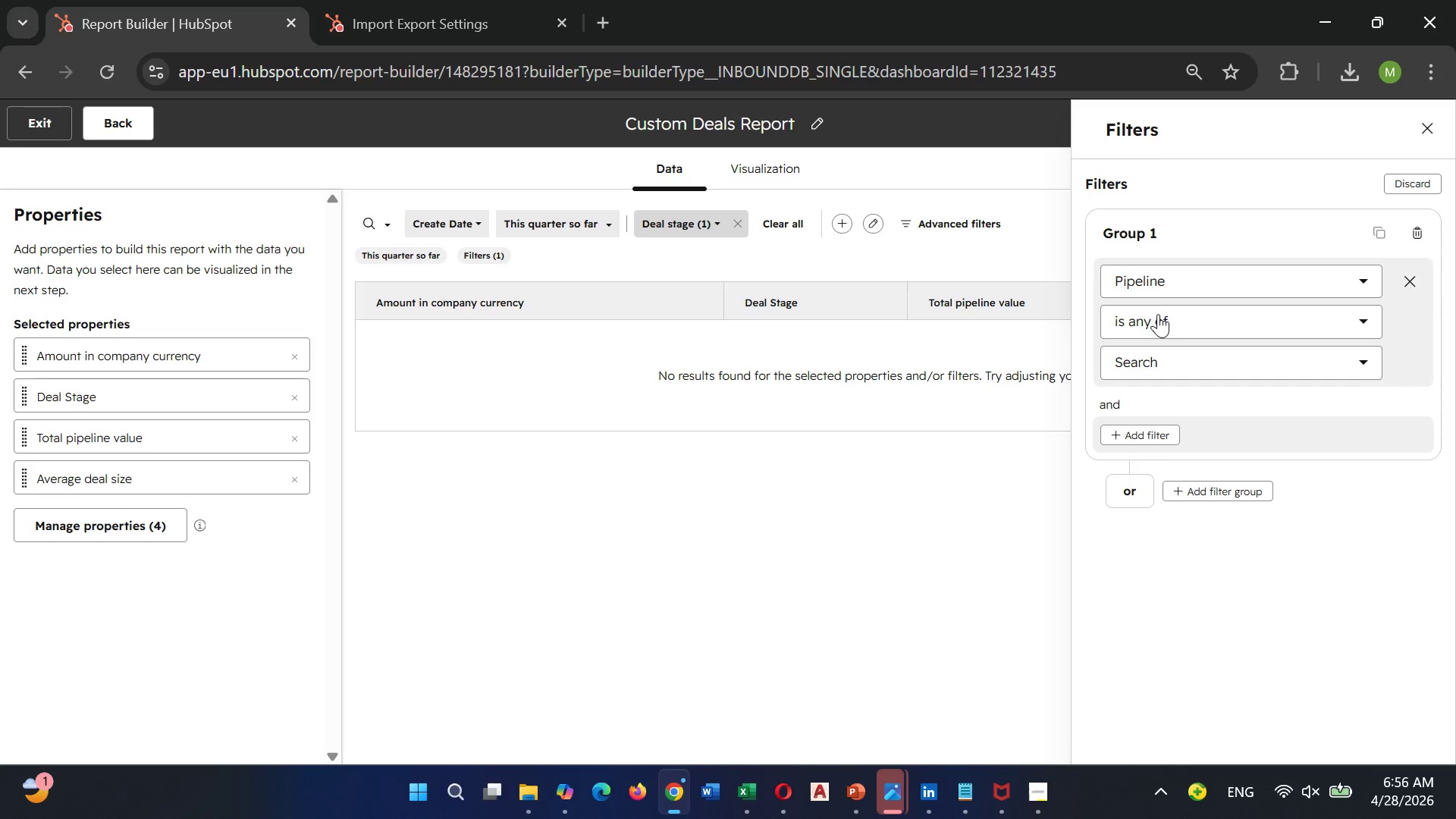 
left_click([1158, 314])
 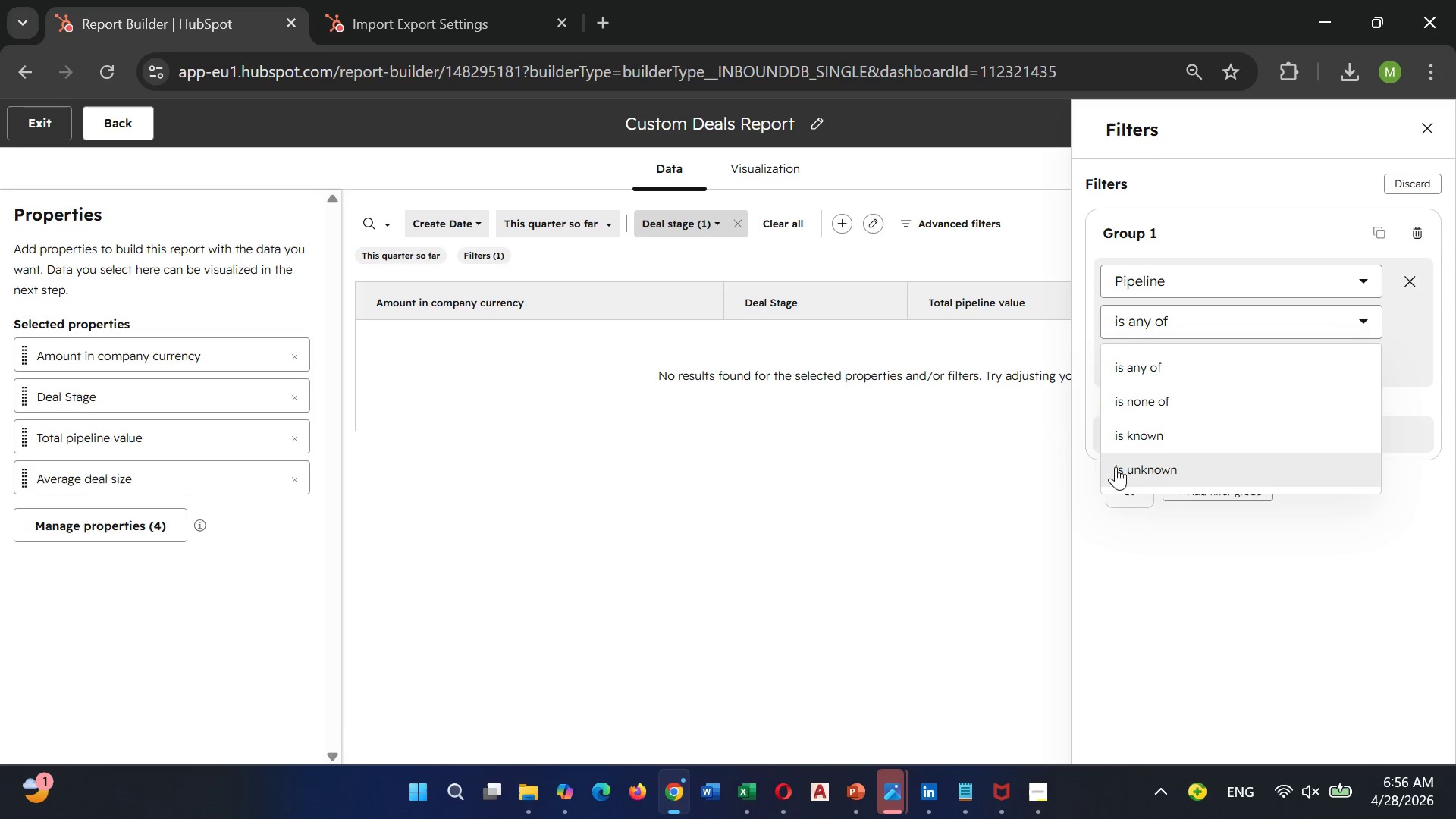 
scroll: coordinate [1139, 418], scroll_direction: down, amount: 4.0
 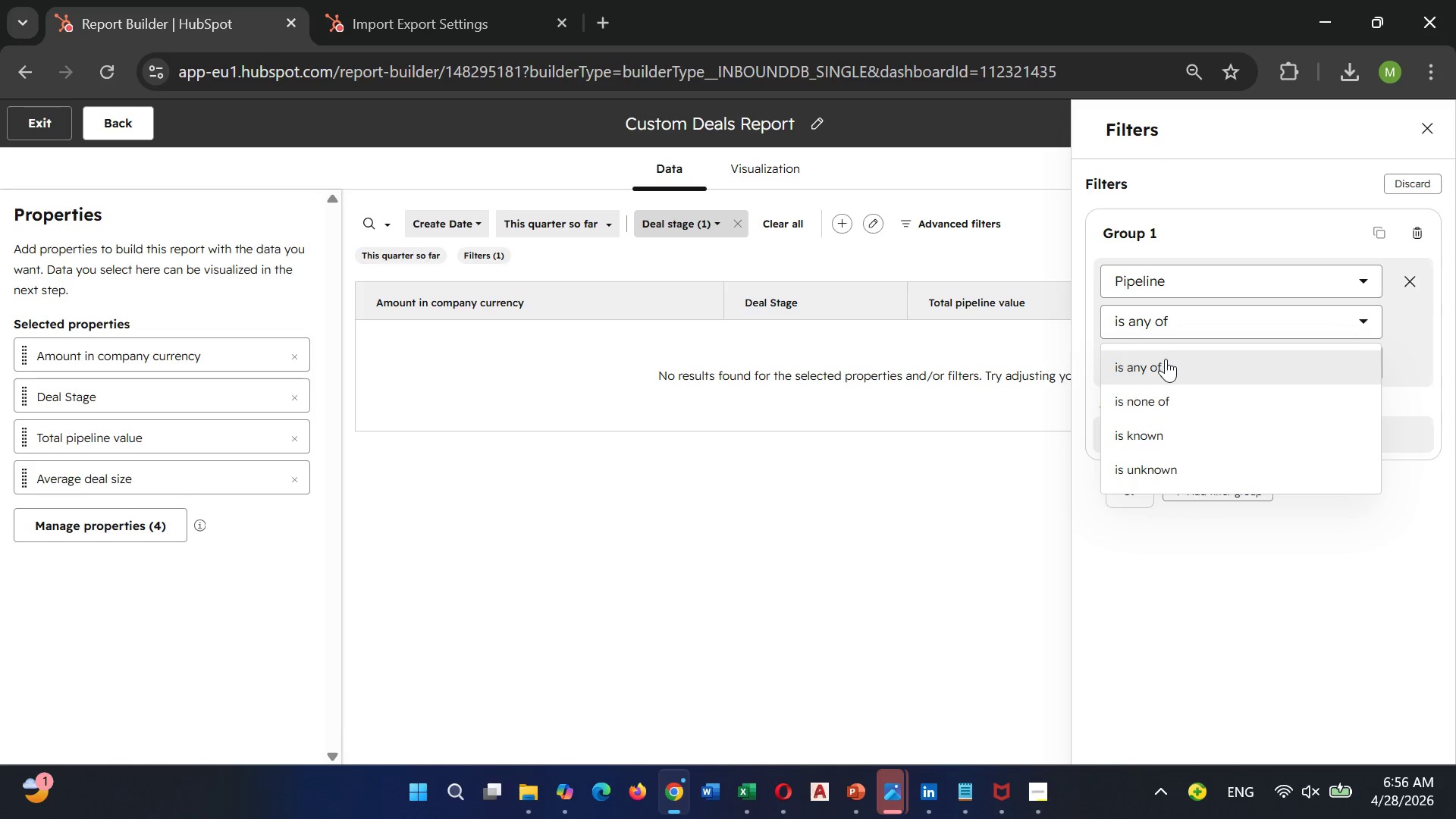 
left_click([1166, 359])
 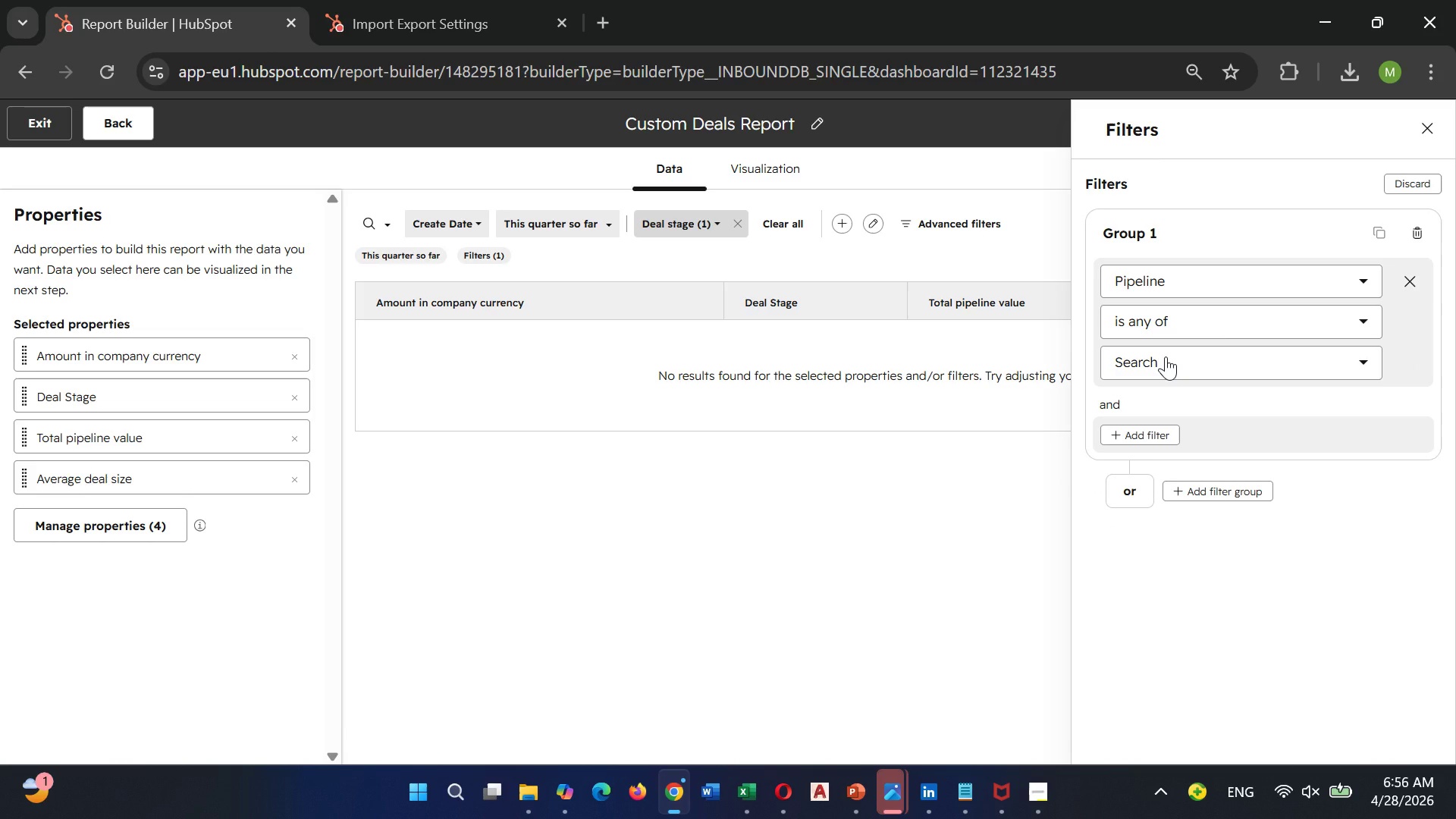 
left_click([1166, 356])
 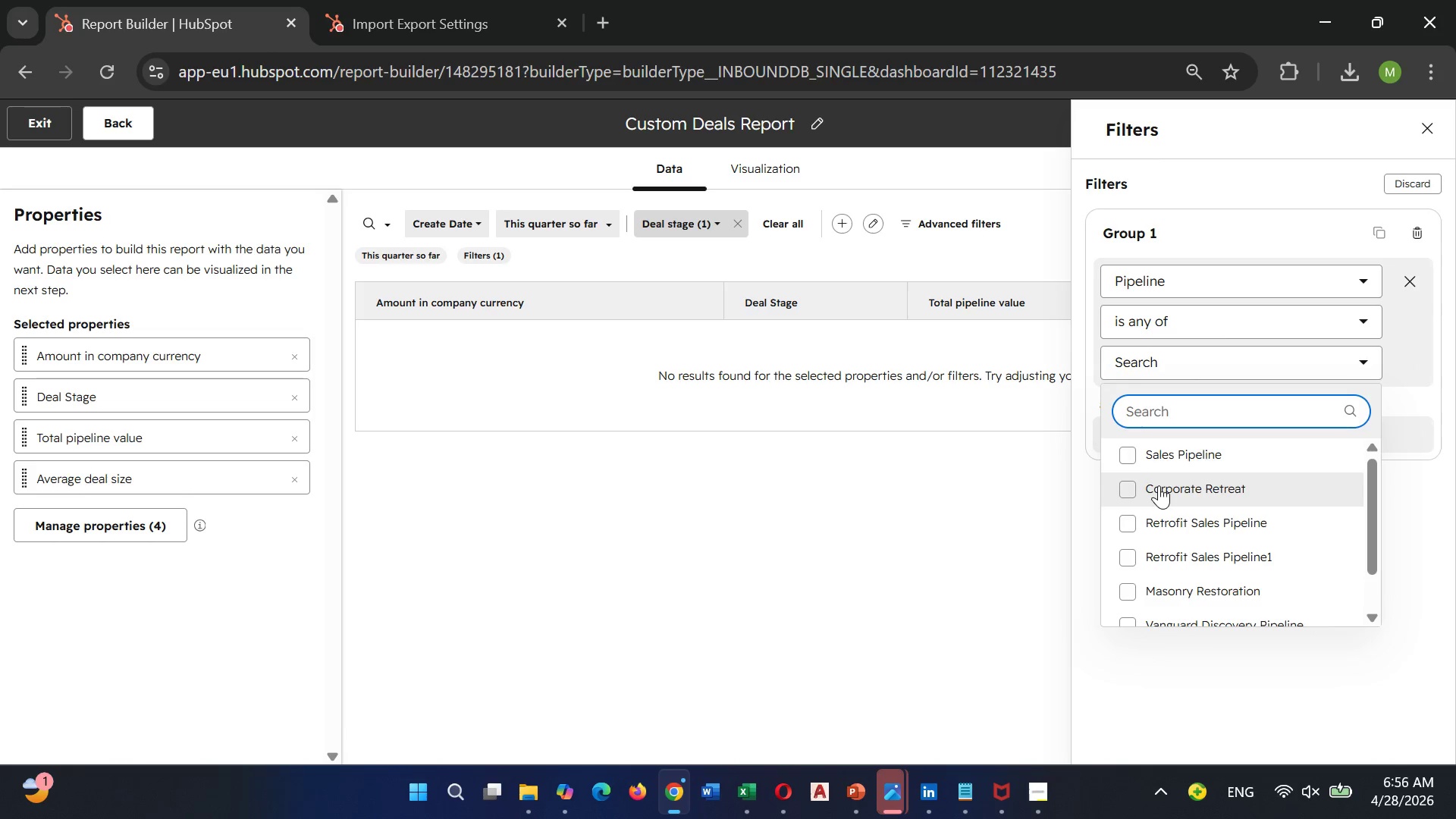 
scroll: coordinate [1159, 485], scroll_direction: down, amount: 4.0
 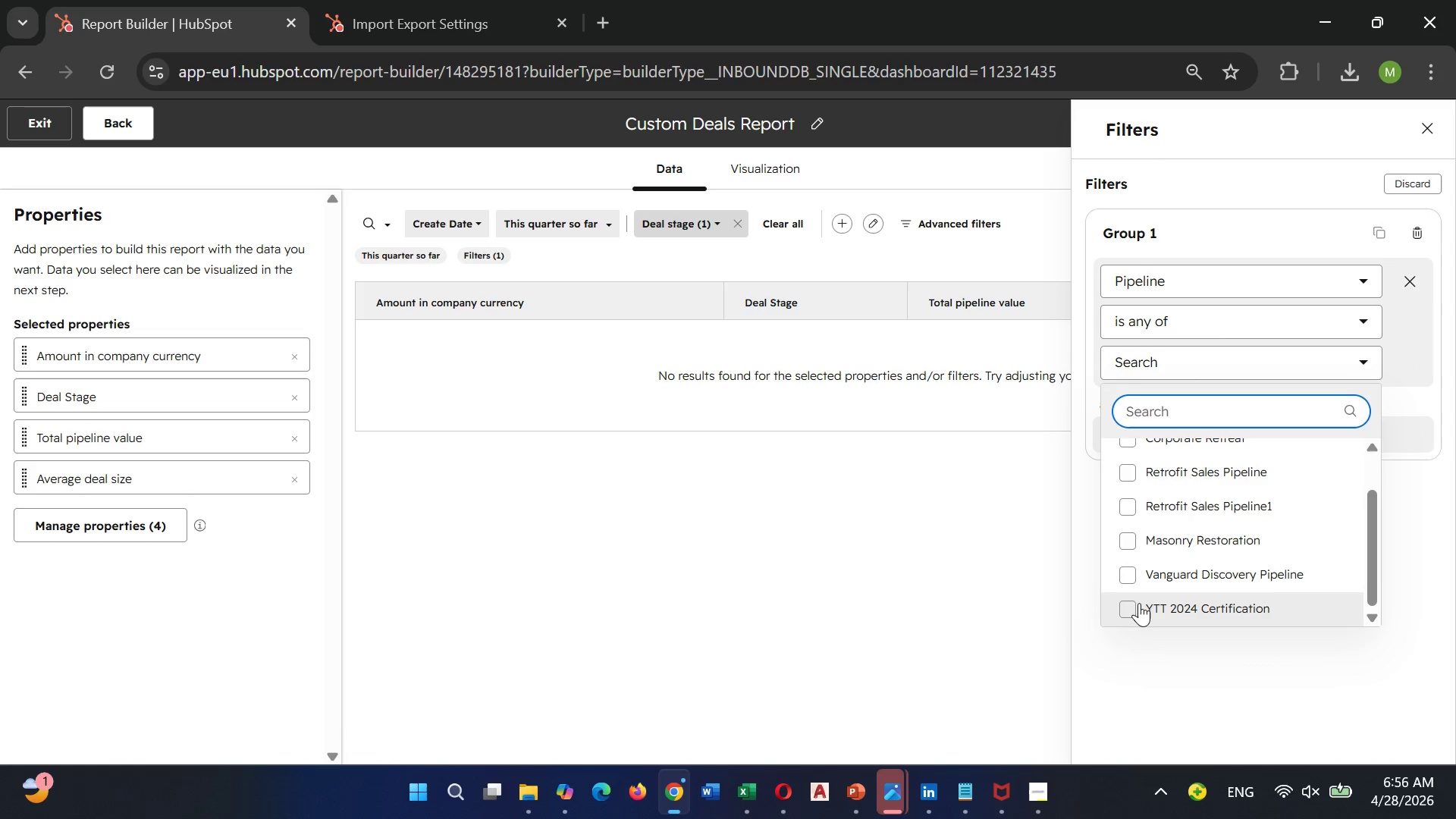 
left_click([1134, 605])
 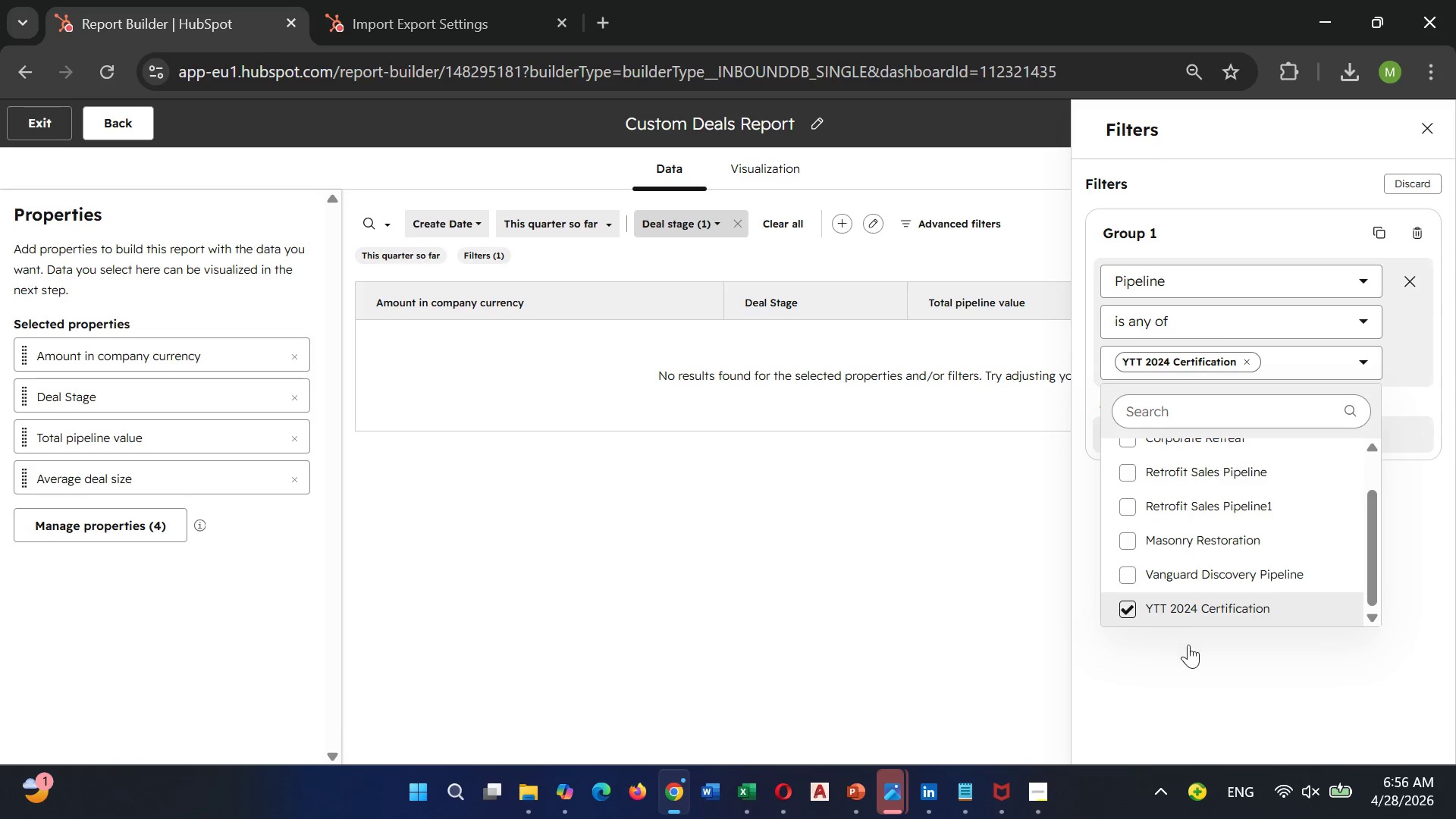 
left_click([1188, 649])
 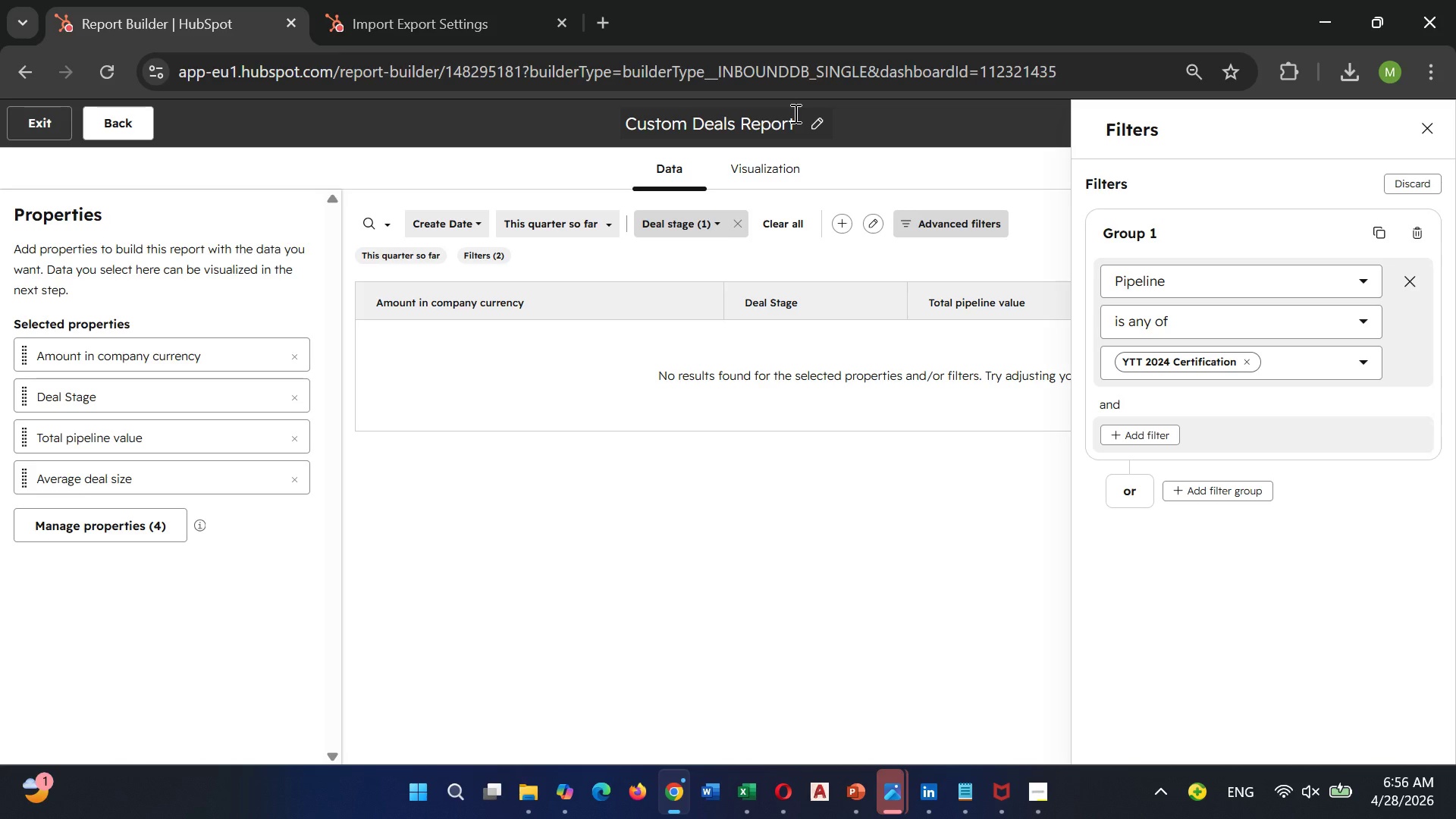 
wait(22.94)
 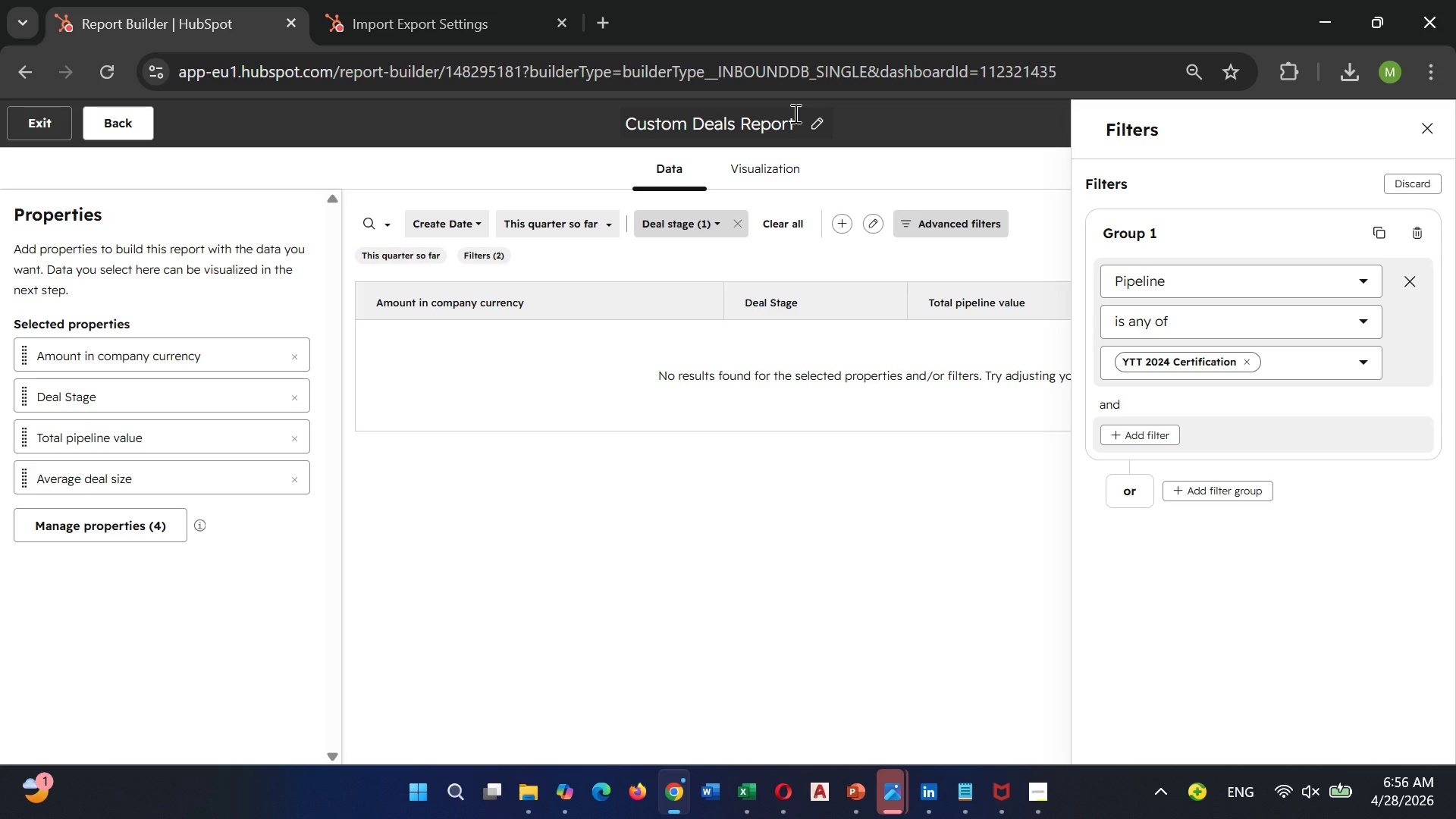 
left_click([810, 117])
 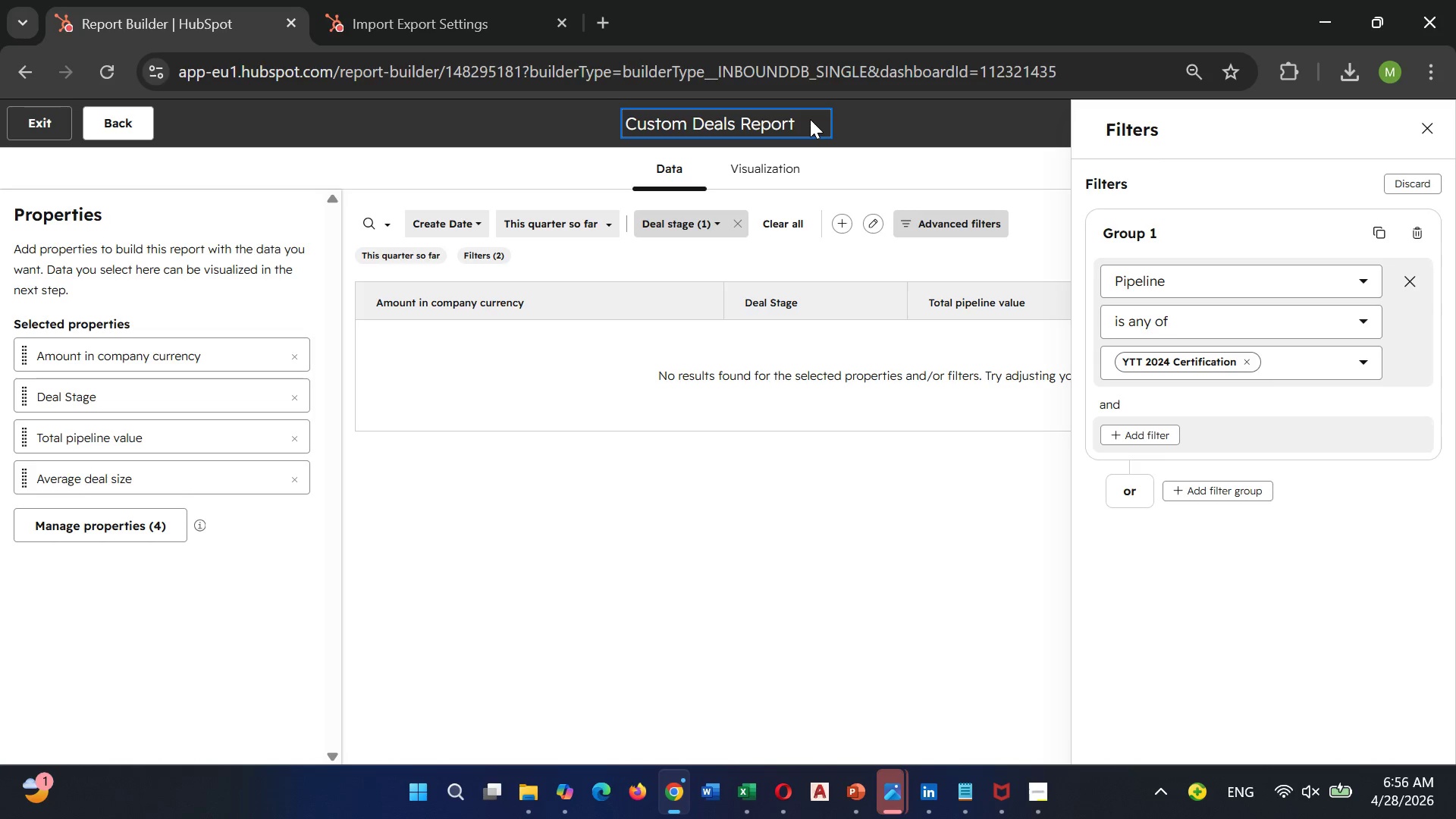 
hold_key(key=Backspace, duration=1.24)
 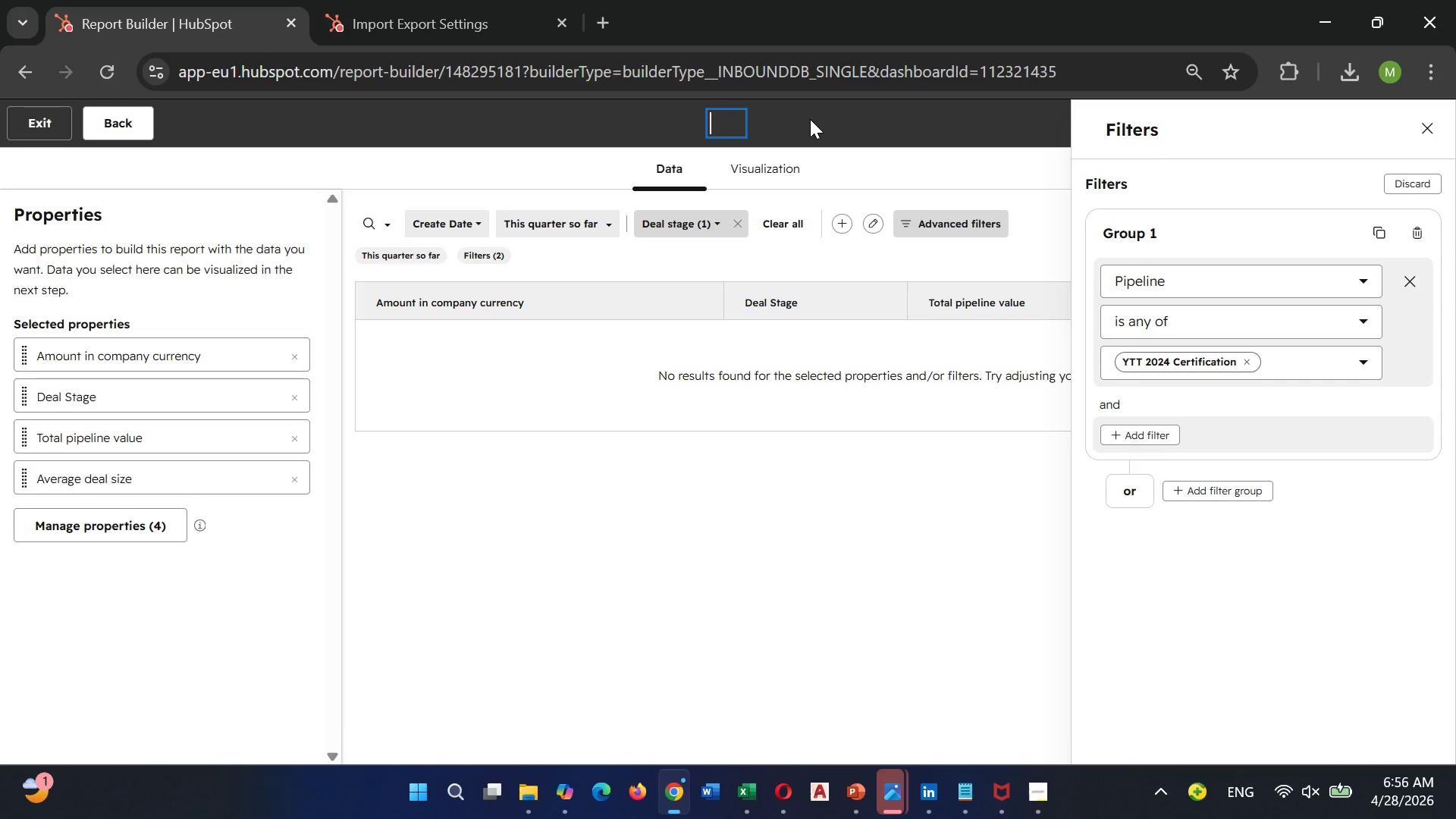 
key(Backspace)
type(Sy)
key(Backspace)
type(um od)
key(Backspace)
type(f deal amount)
 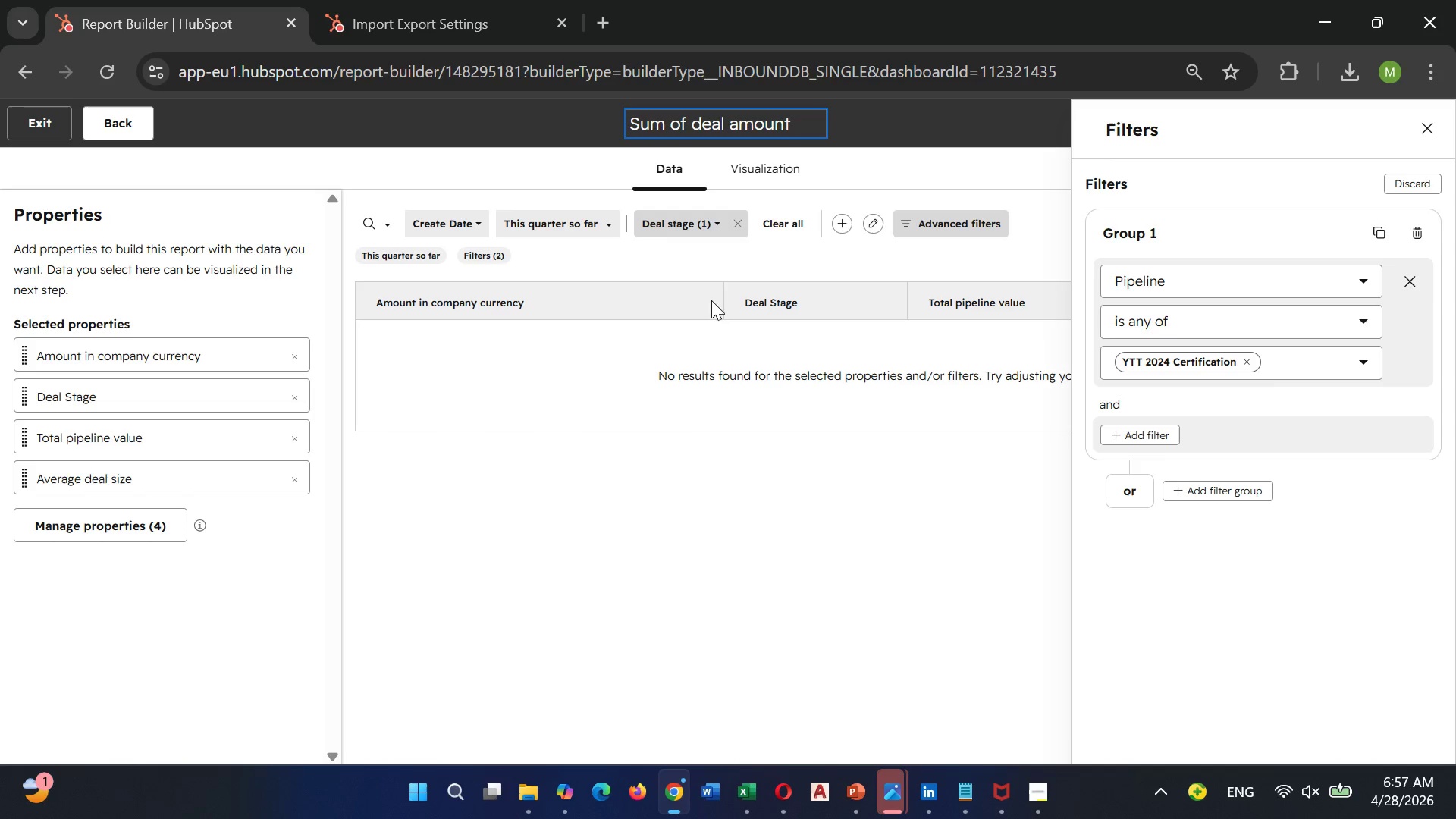 
left_click([711, 482])
 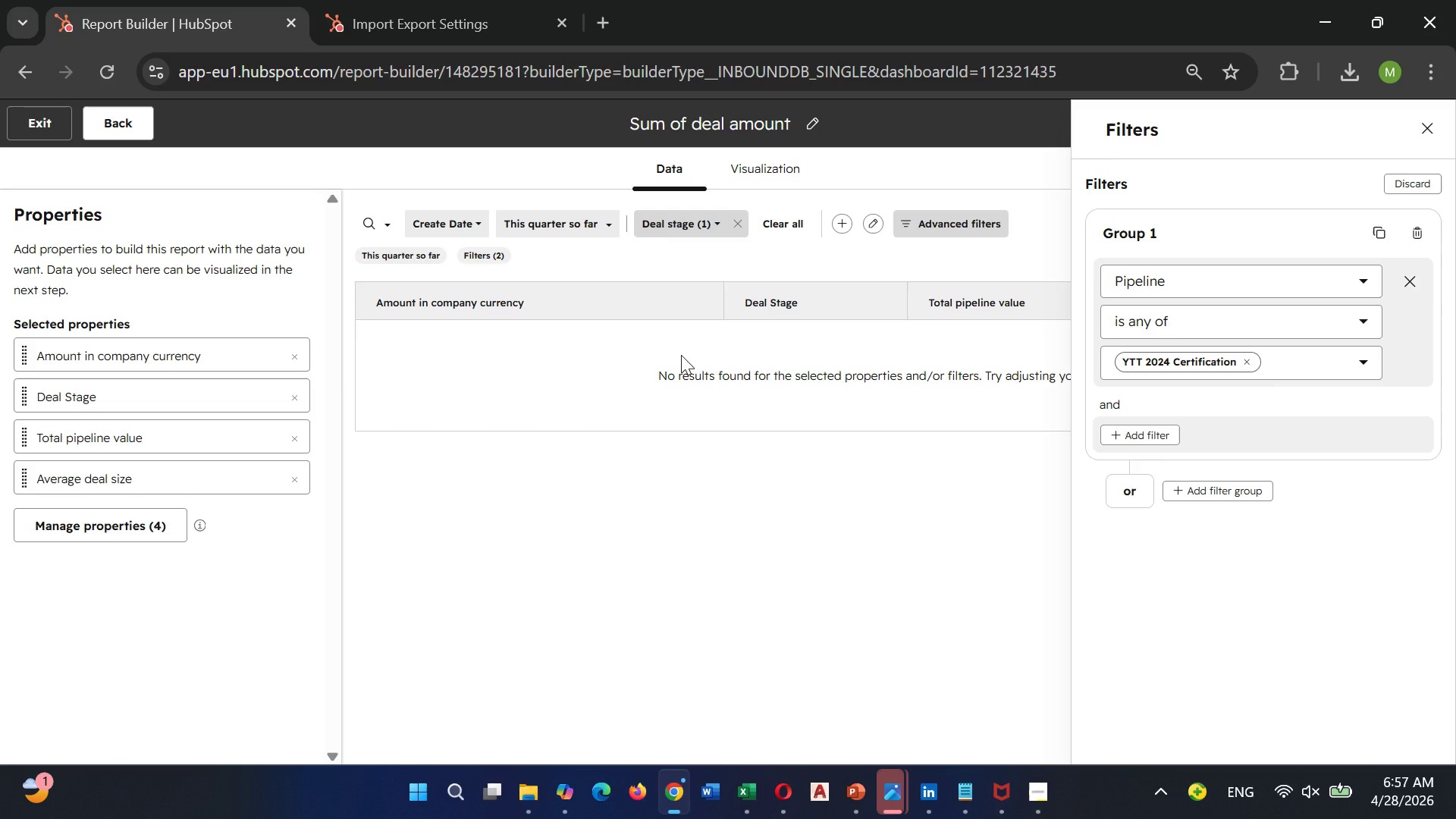 
wait(9.66)
 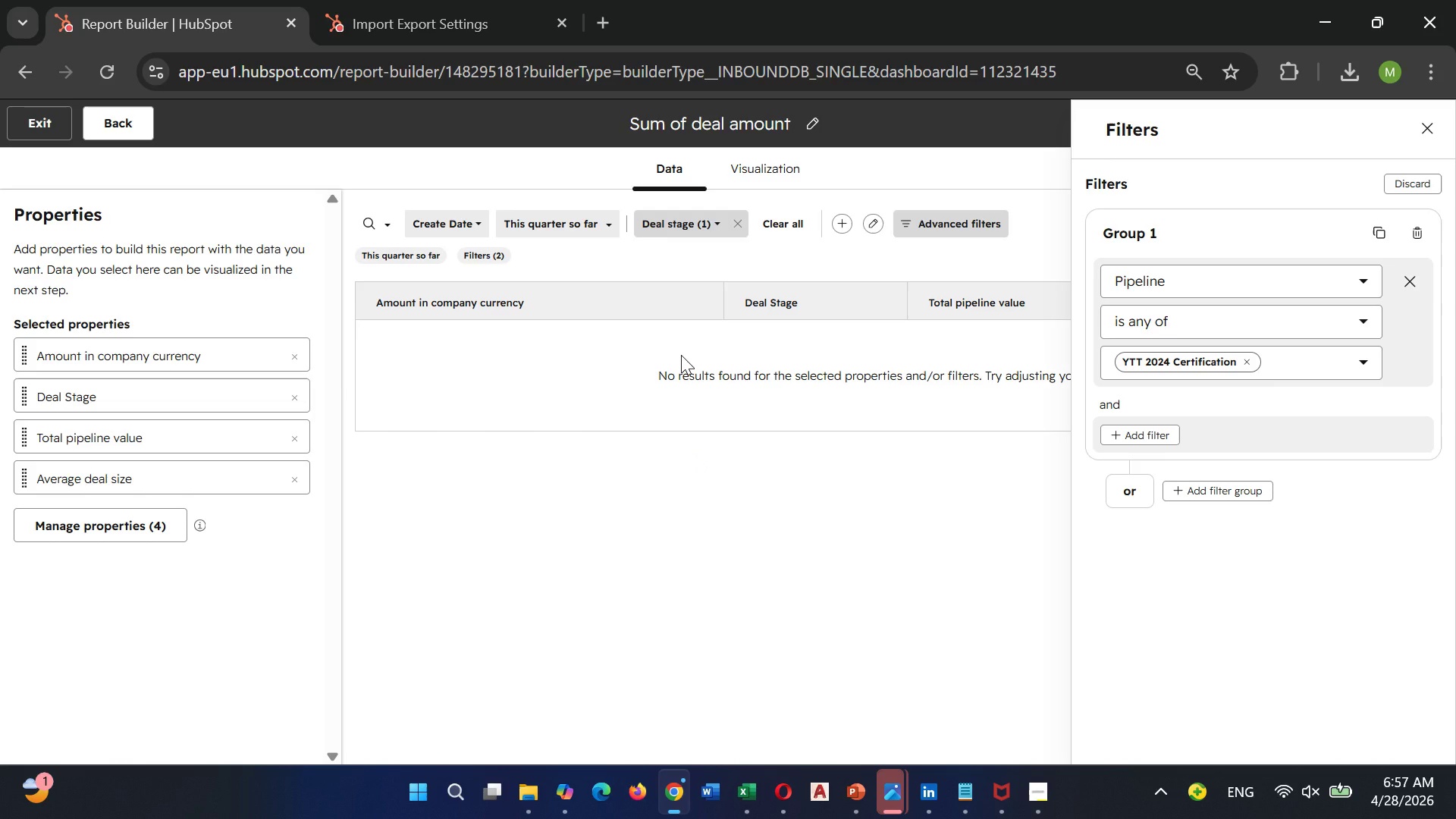 
left_click([1426, 130])
 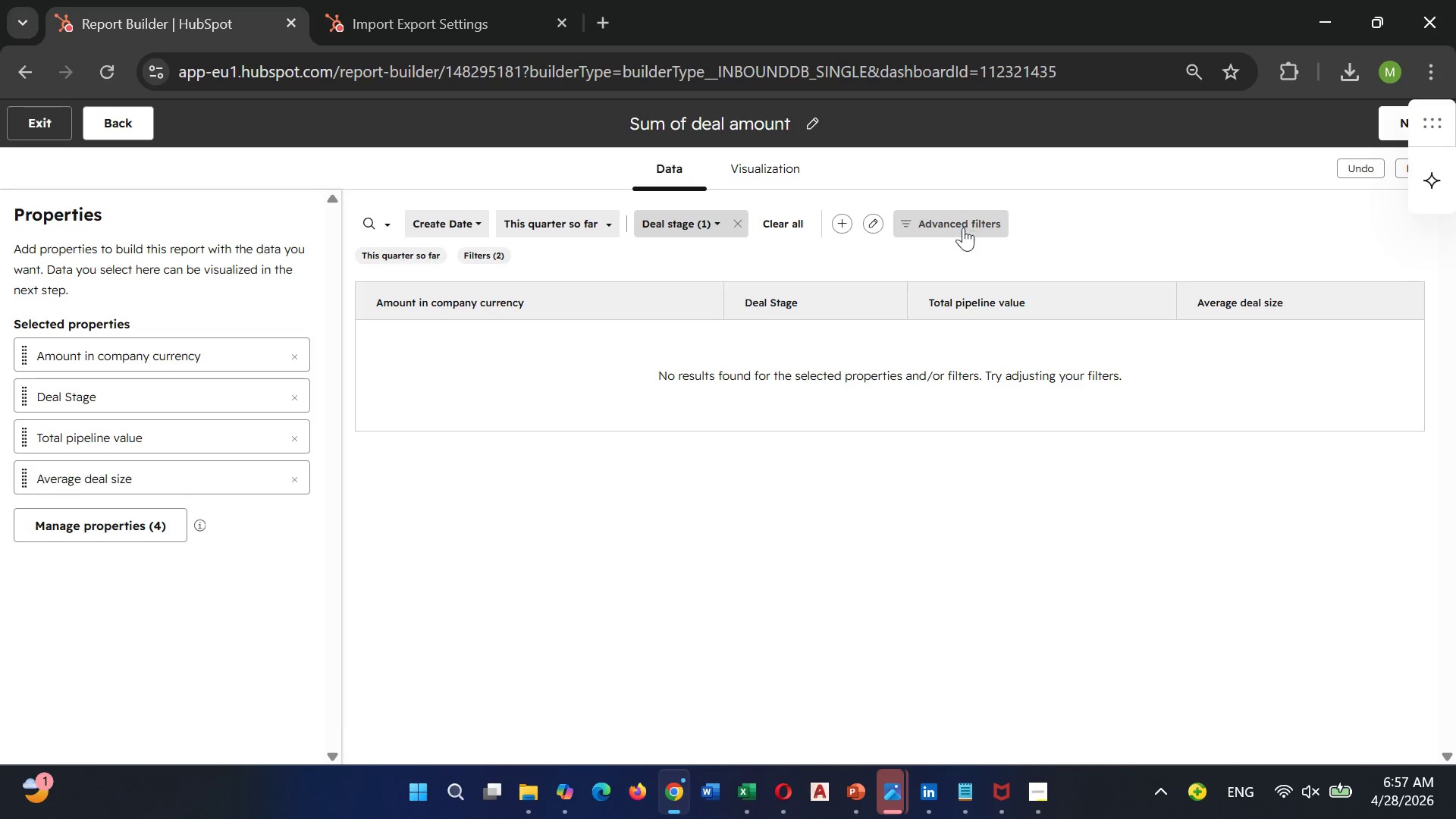 
left_click([968, 214])
 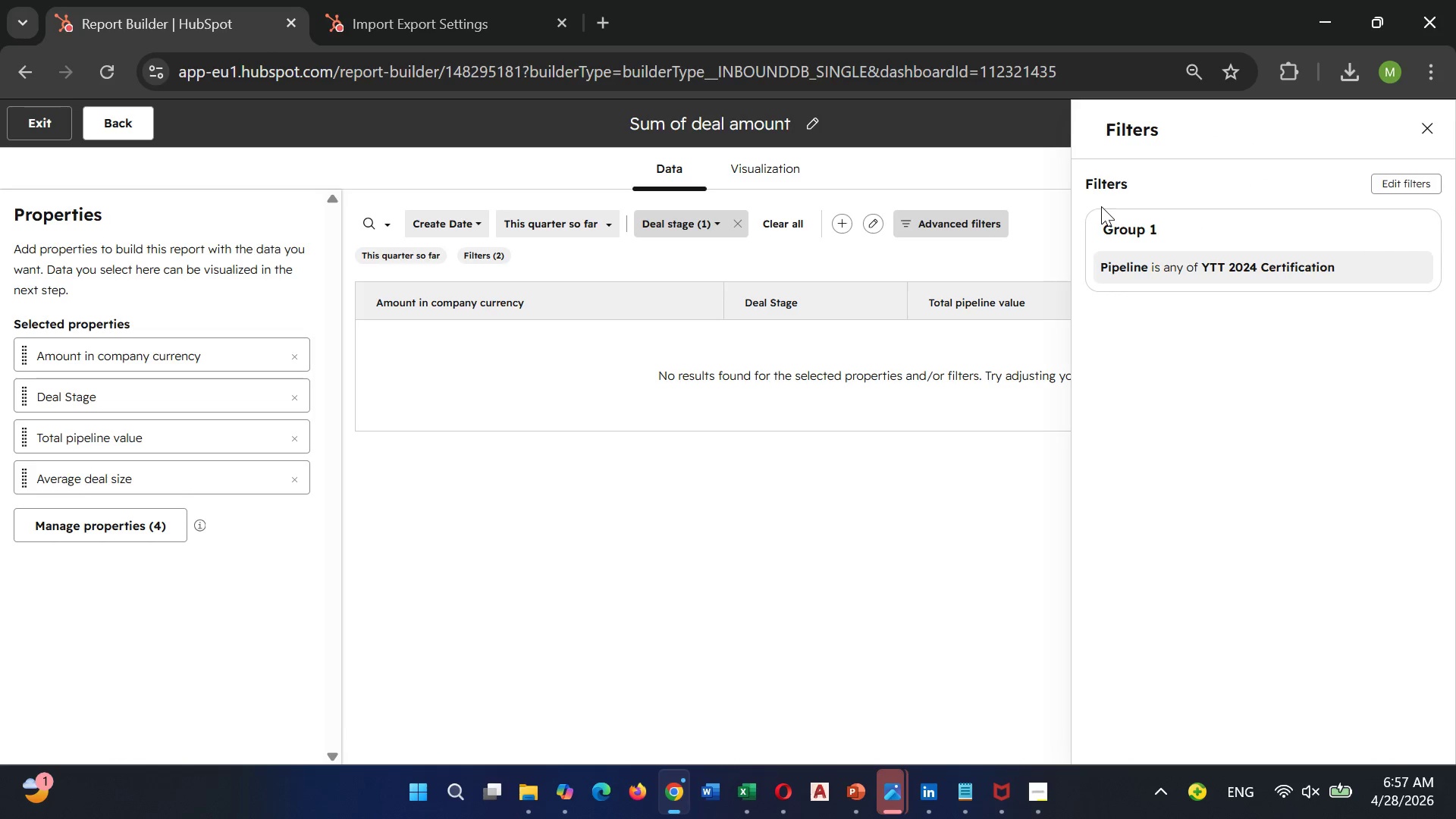 
left_click([1094, 206])
 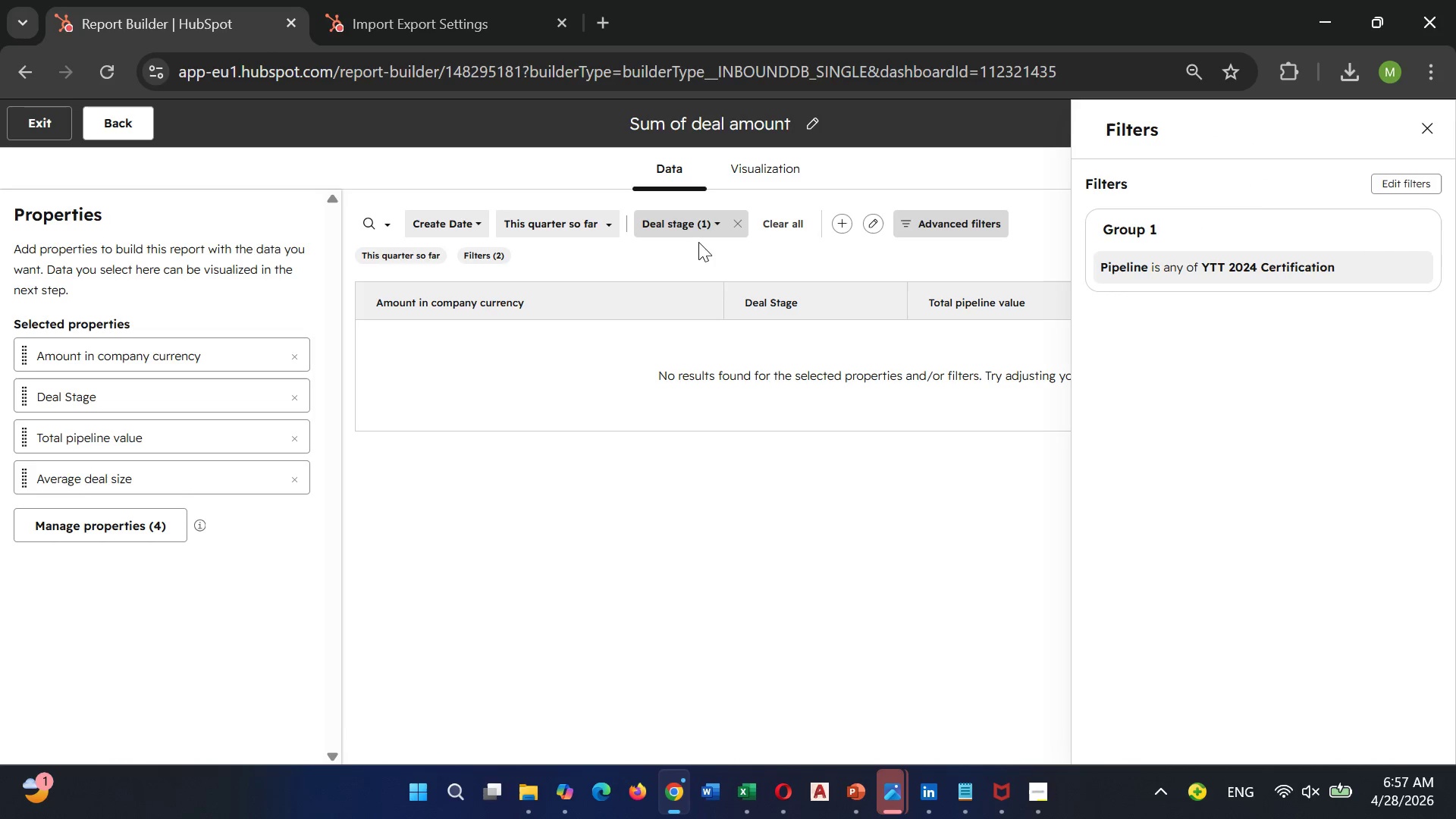 
left_click([676, 211])
 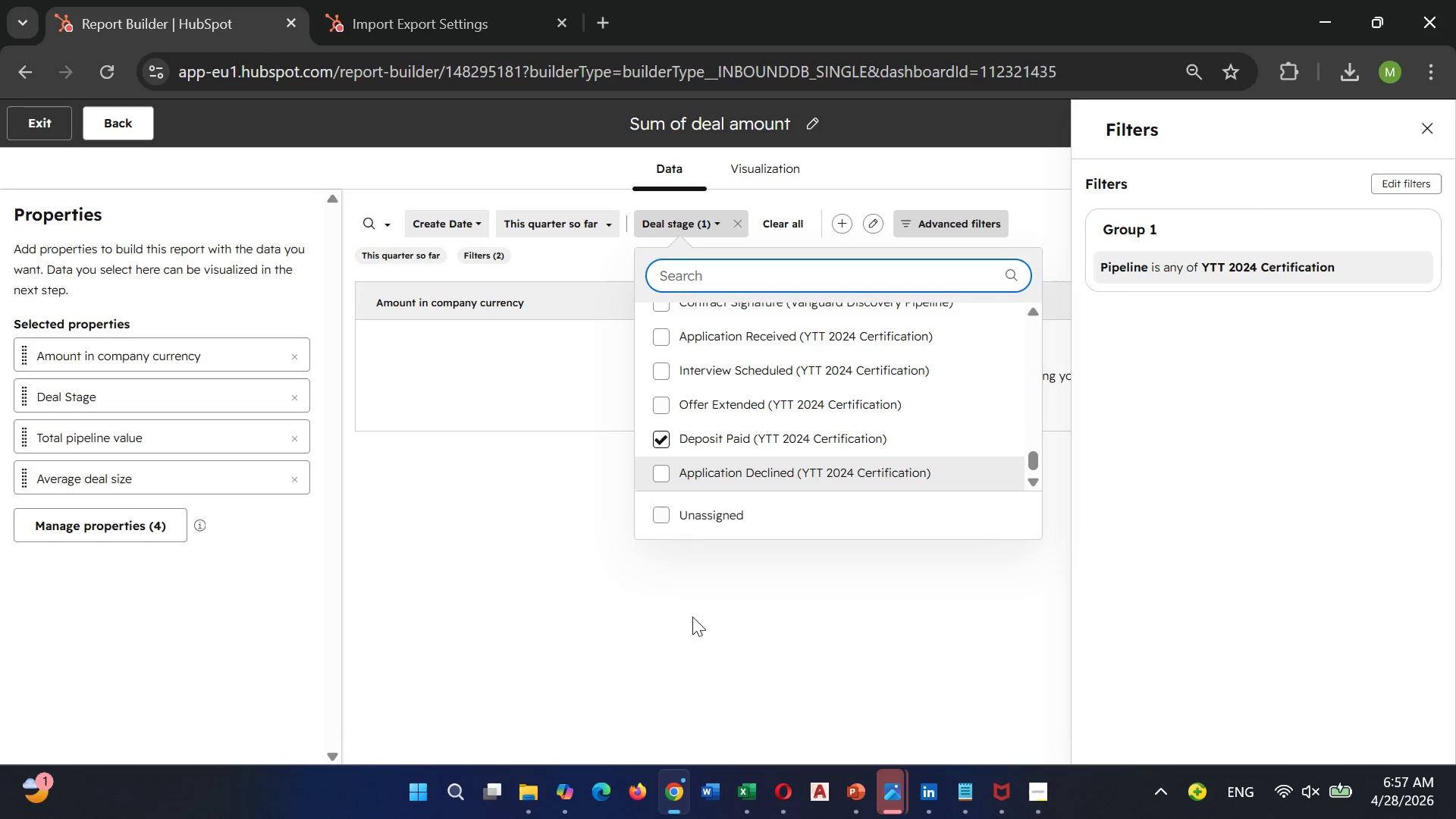 
left_click([685, 642])
 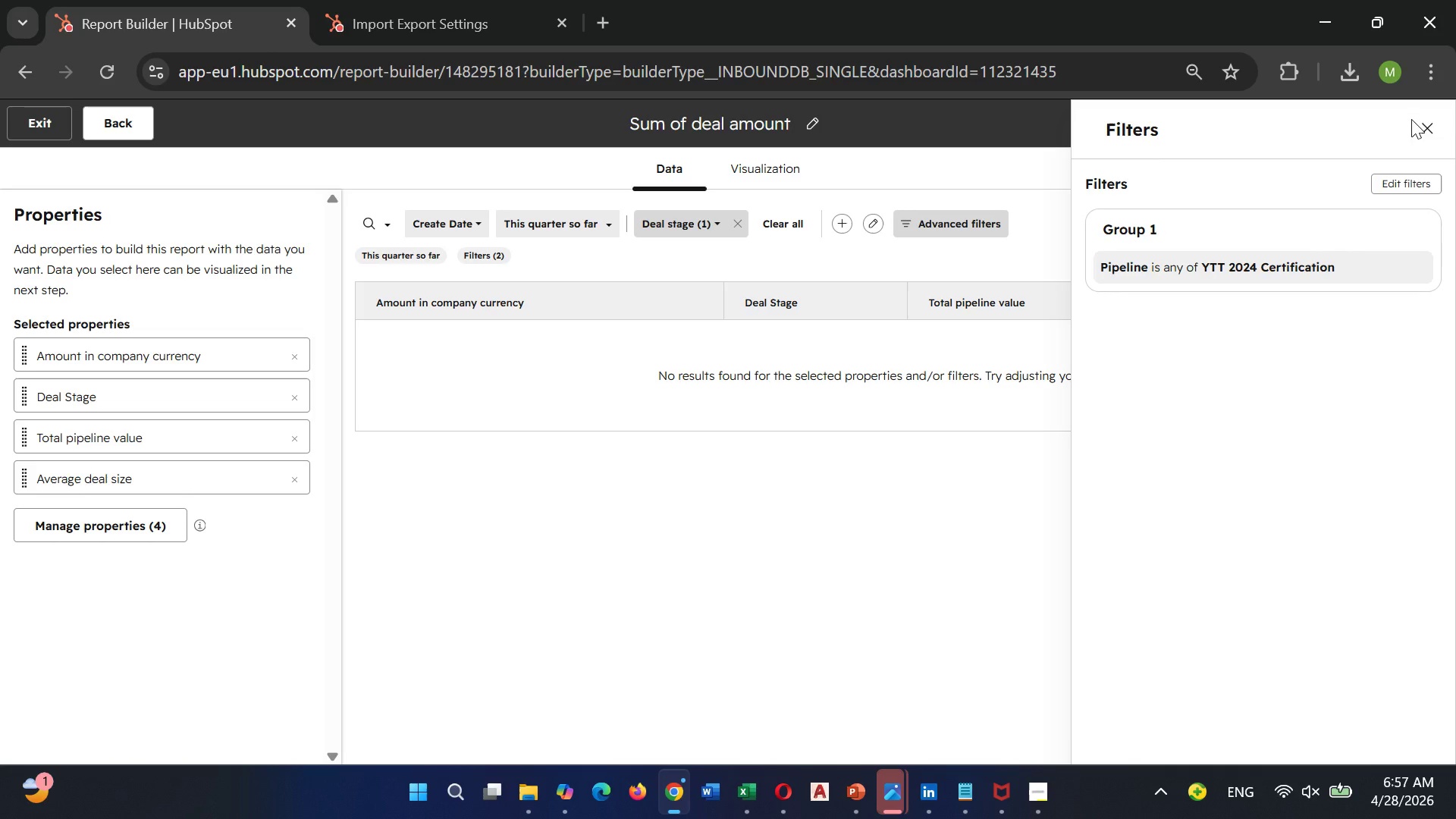 
left_click([1417, 123])
 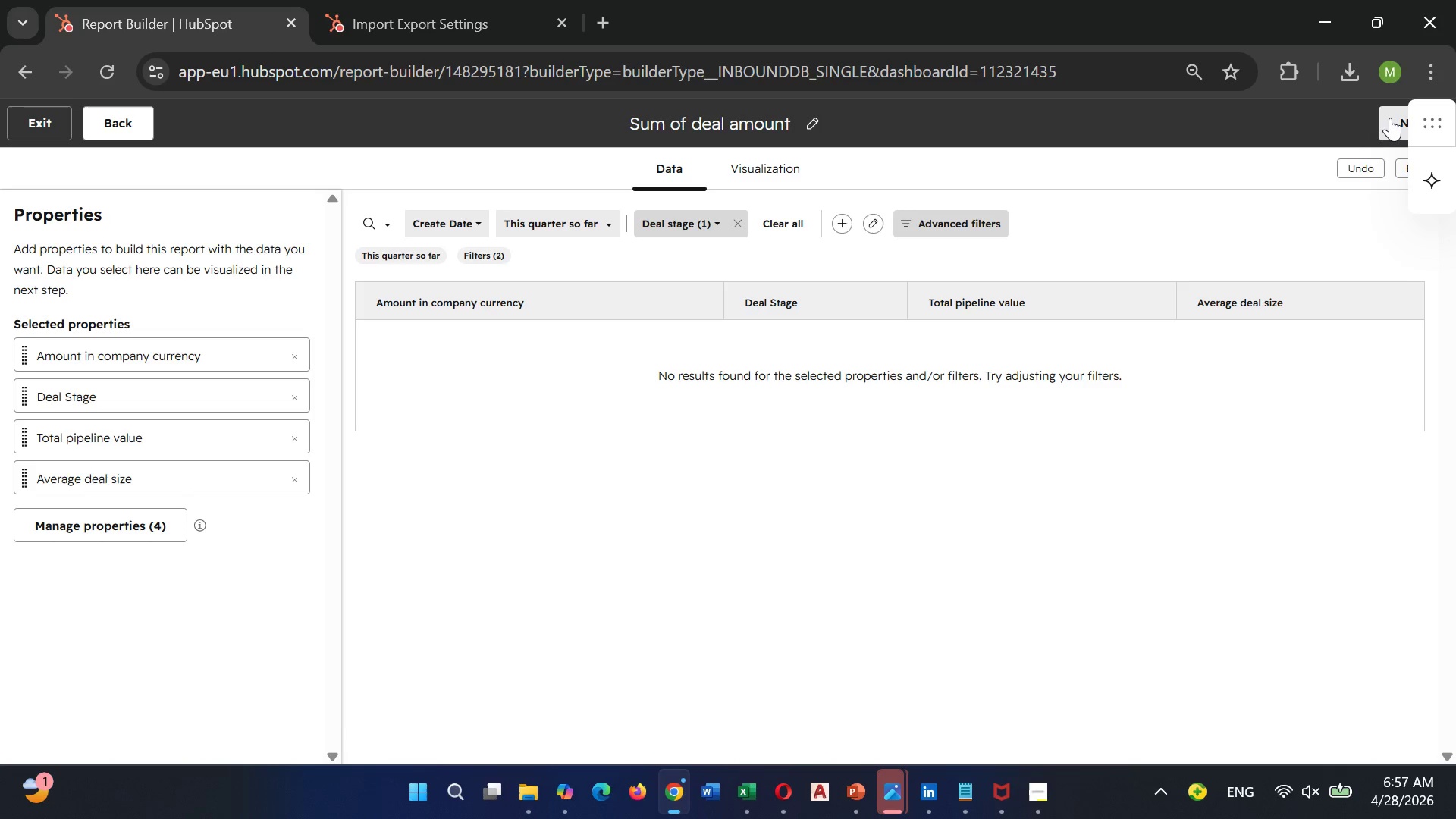 
left_click([1389, 117])
 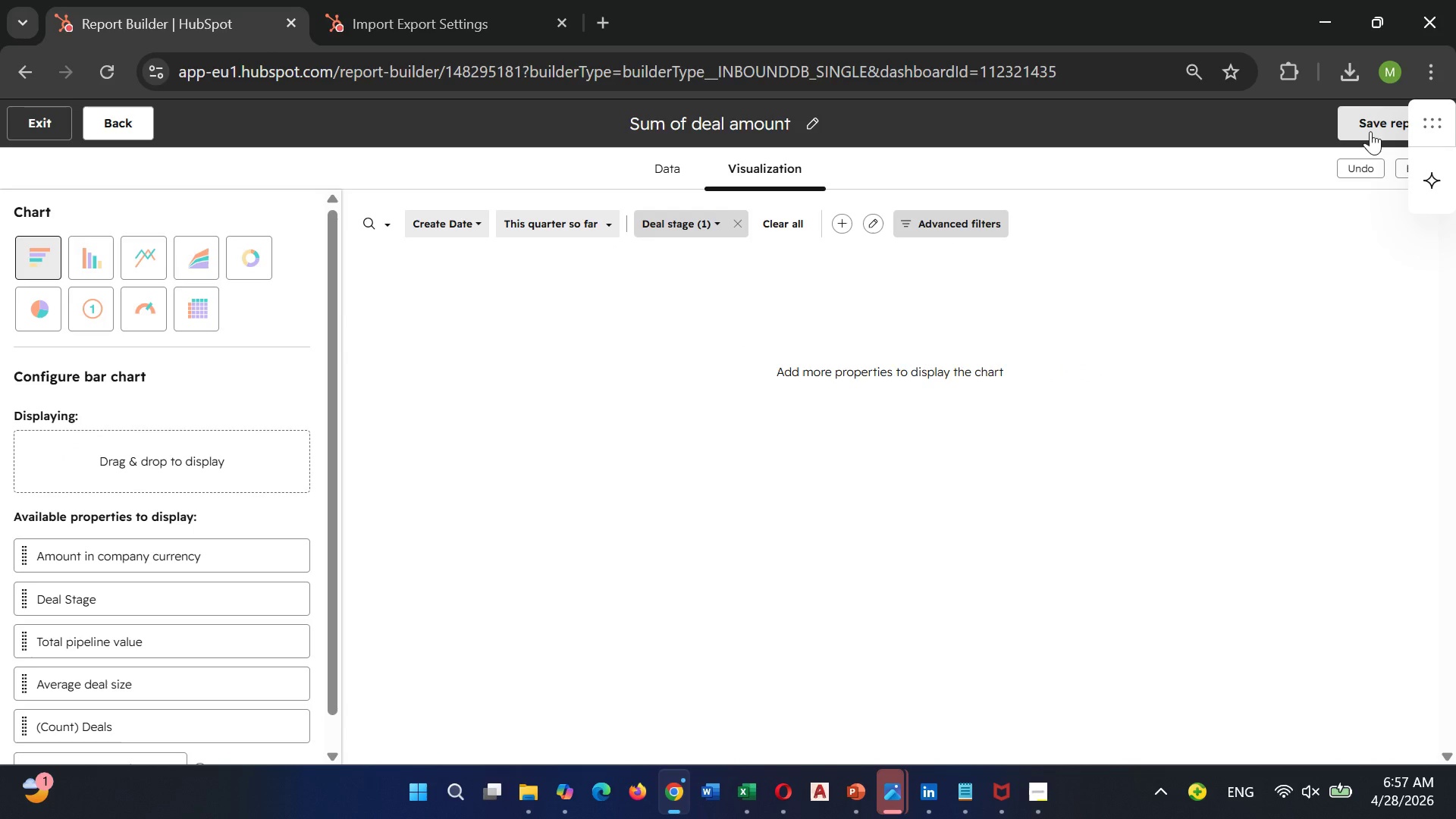 
left_click([1372, 139])
 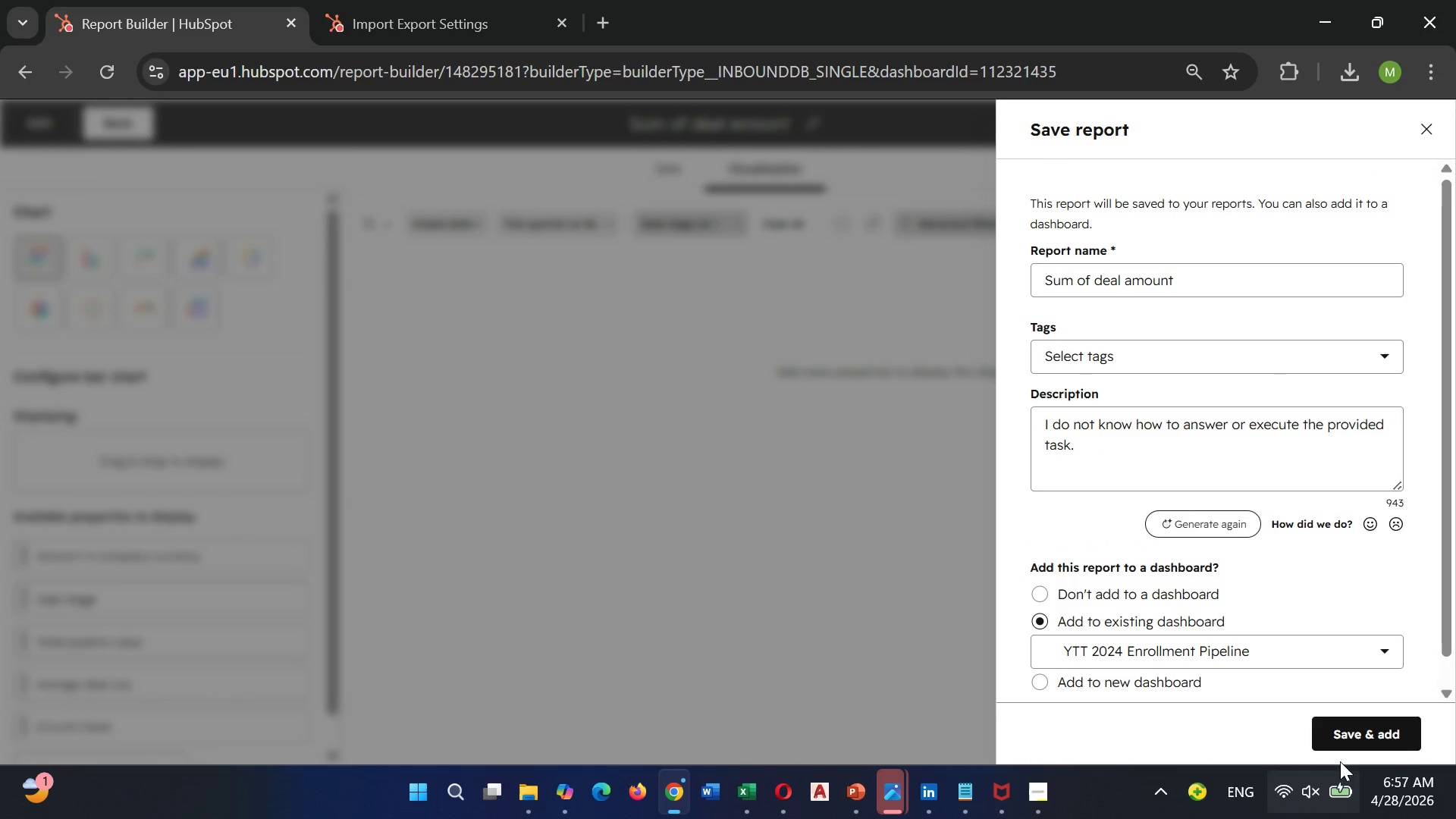 
left_click([1335, 732])
 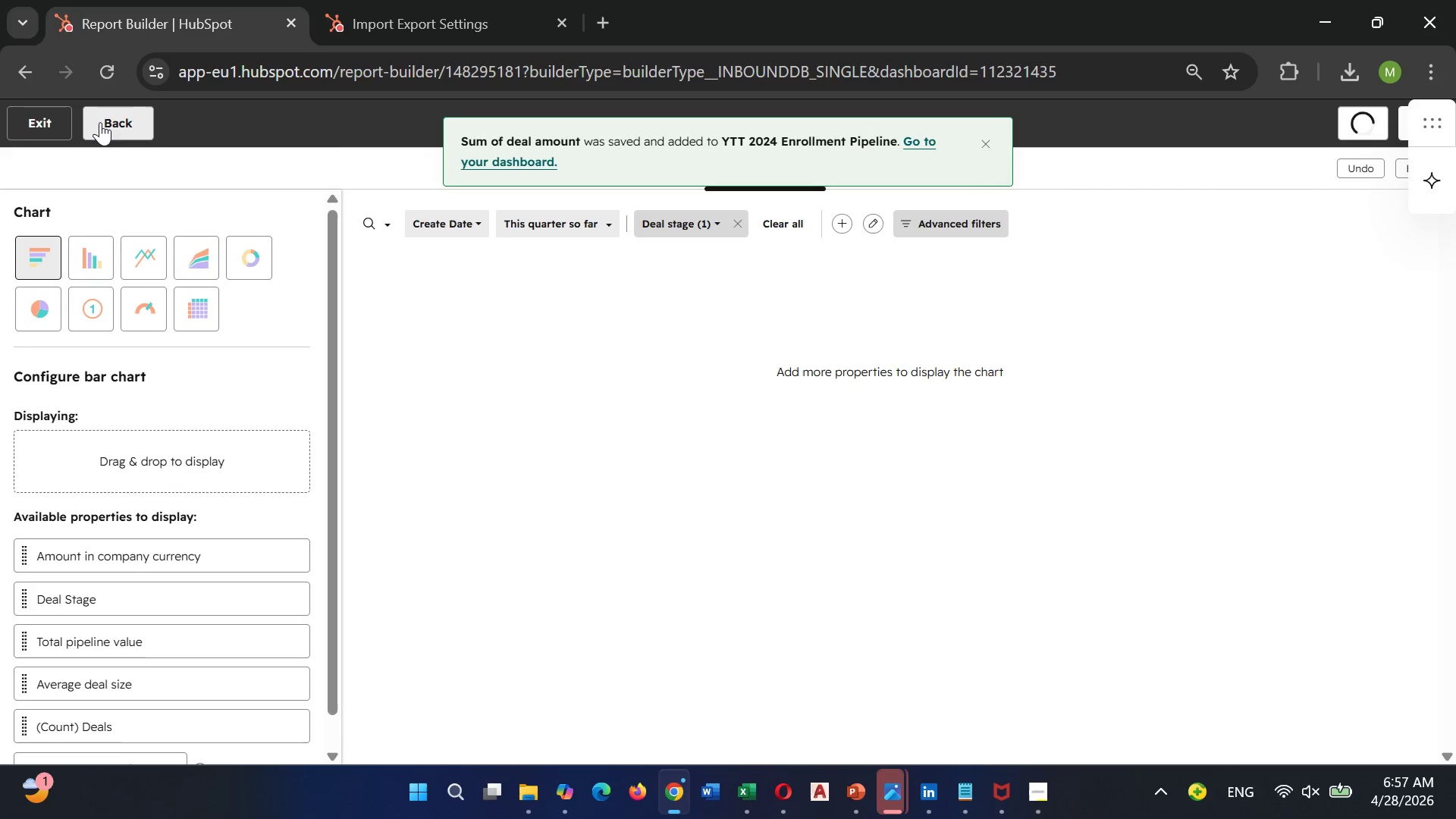 
left_click([101, 122])
 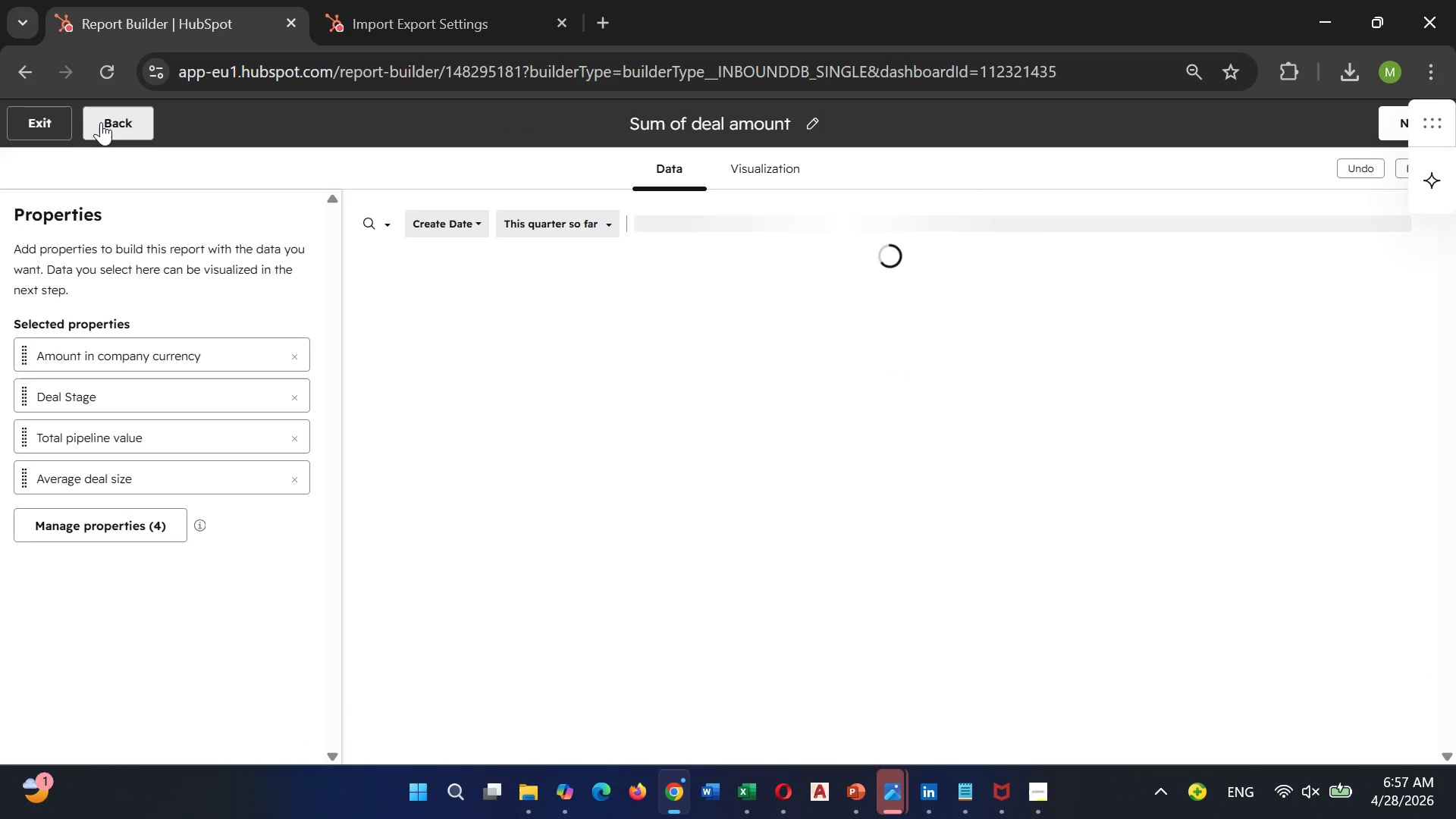 
left_click([101, 122])
 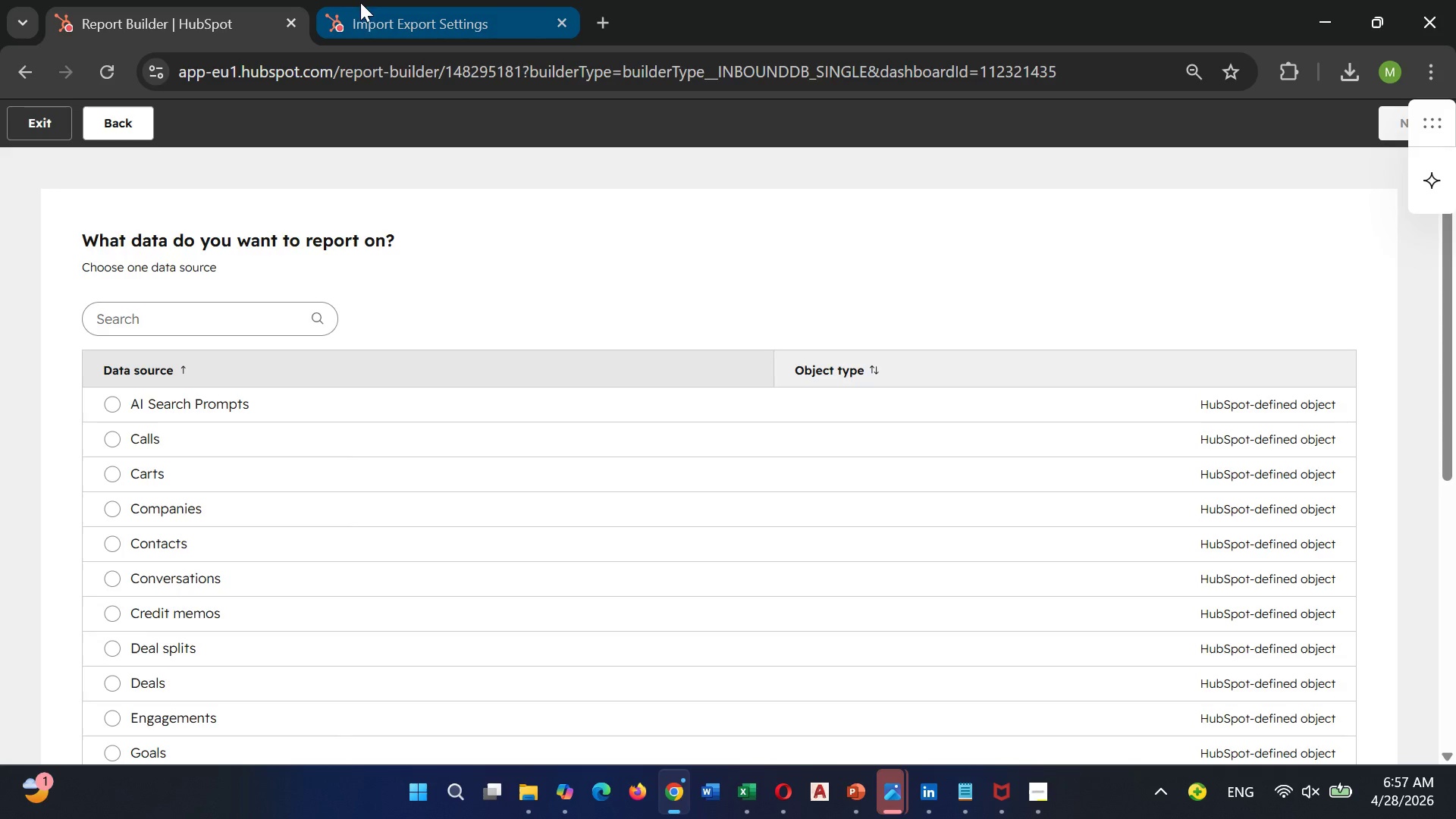 
wait(7.56)
 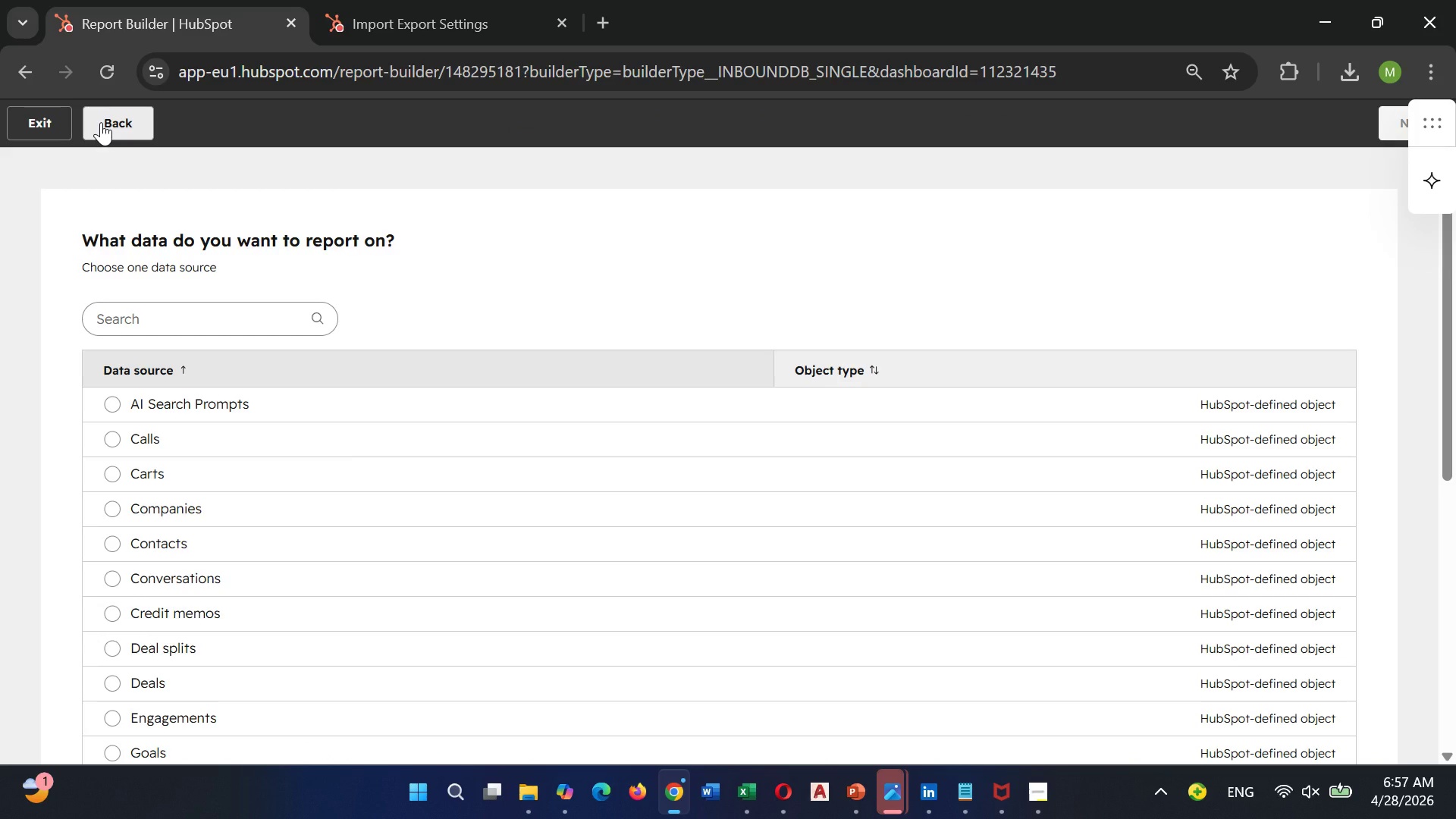 
left_click([43, 122])
 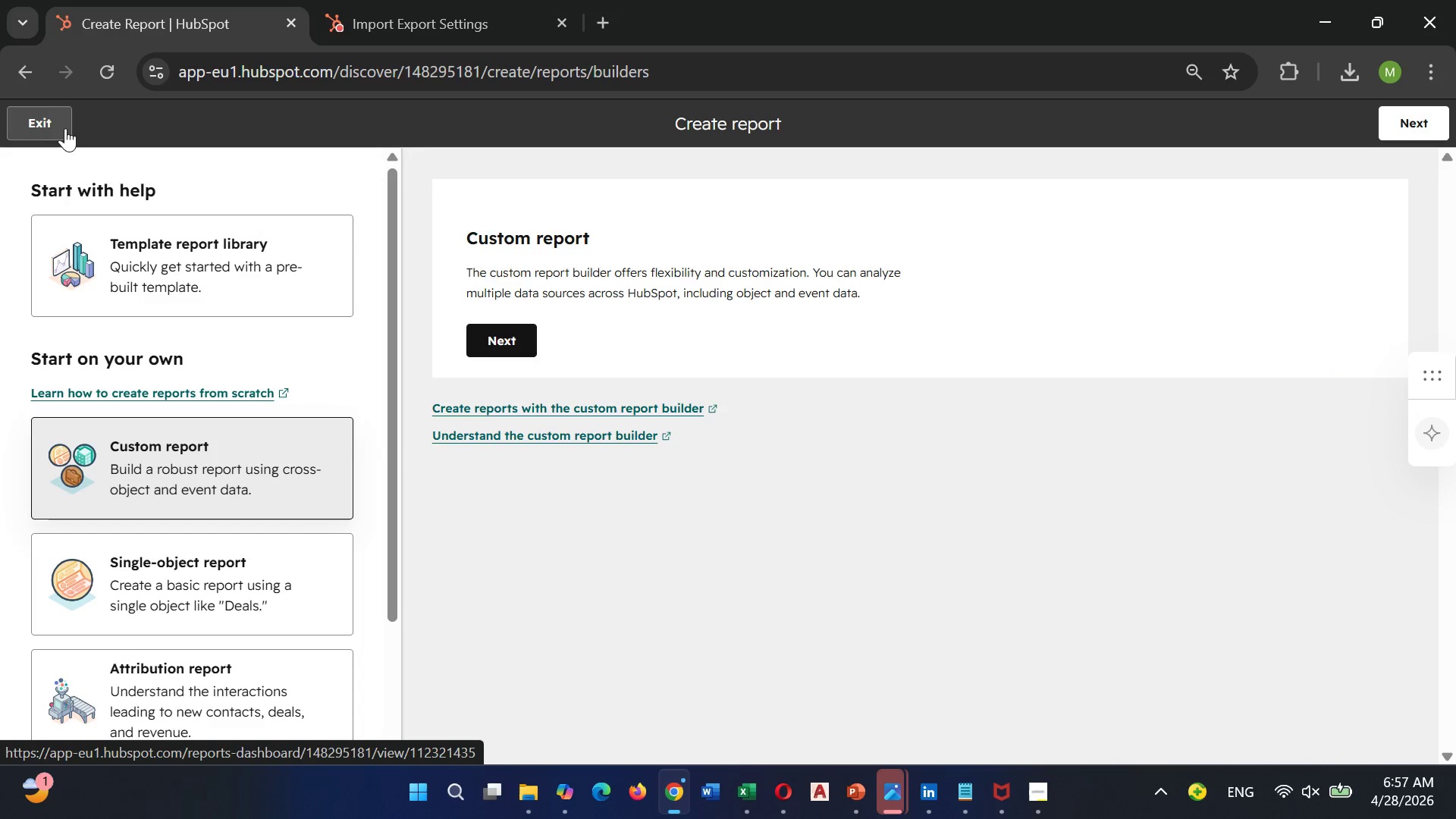 
wait(5.45)
 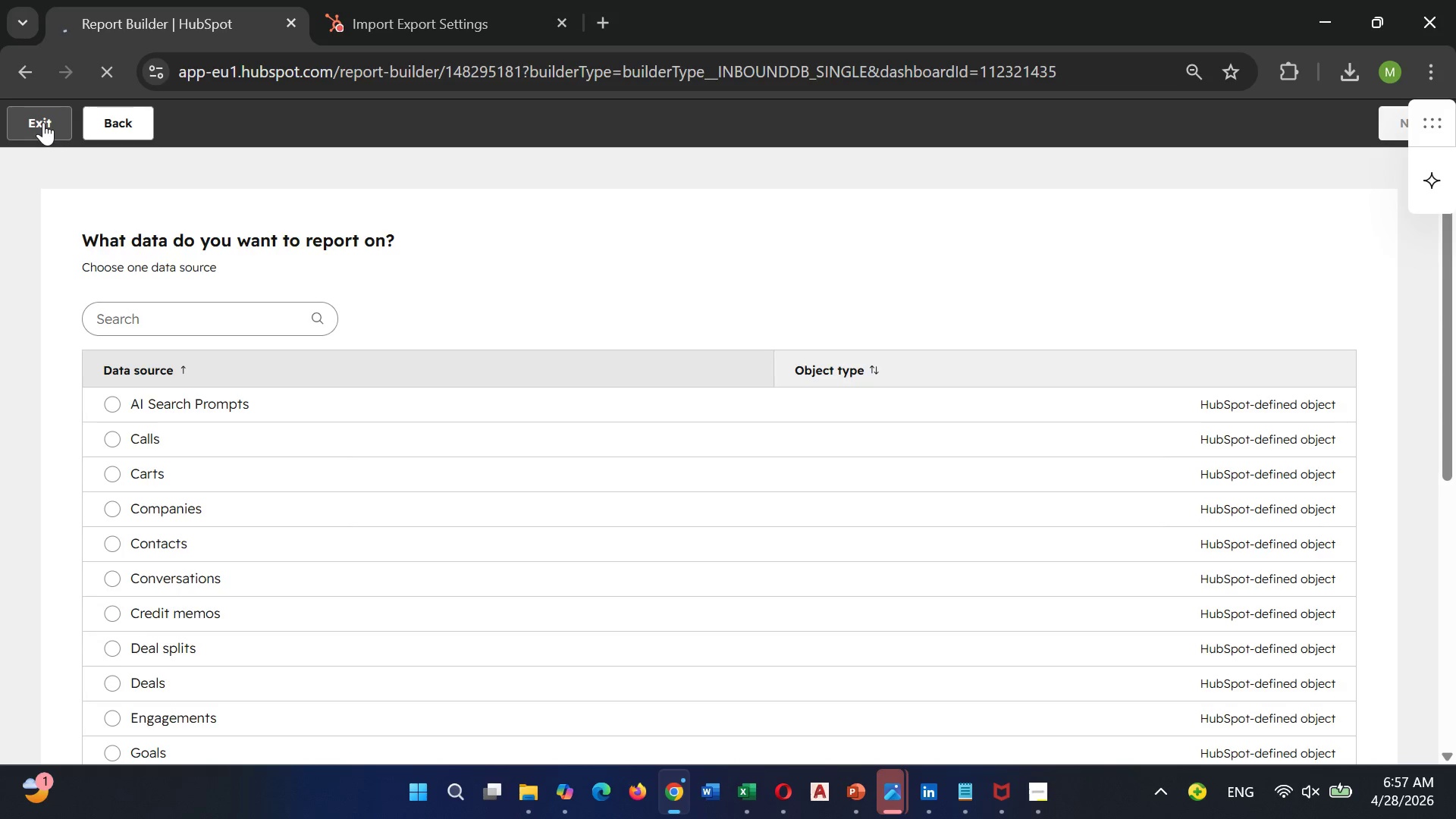 
left_click([32, 127])
 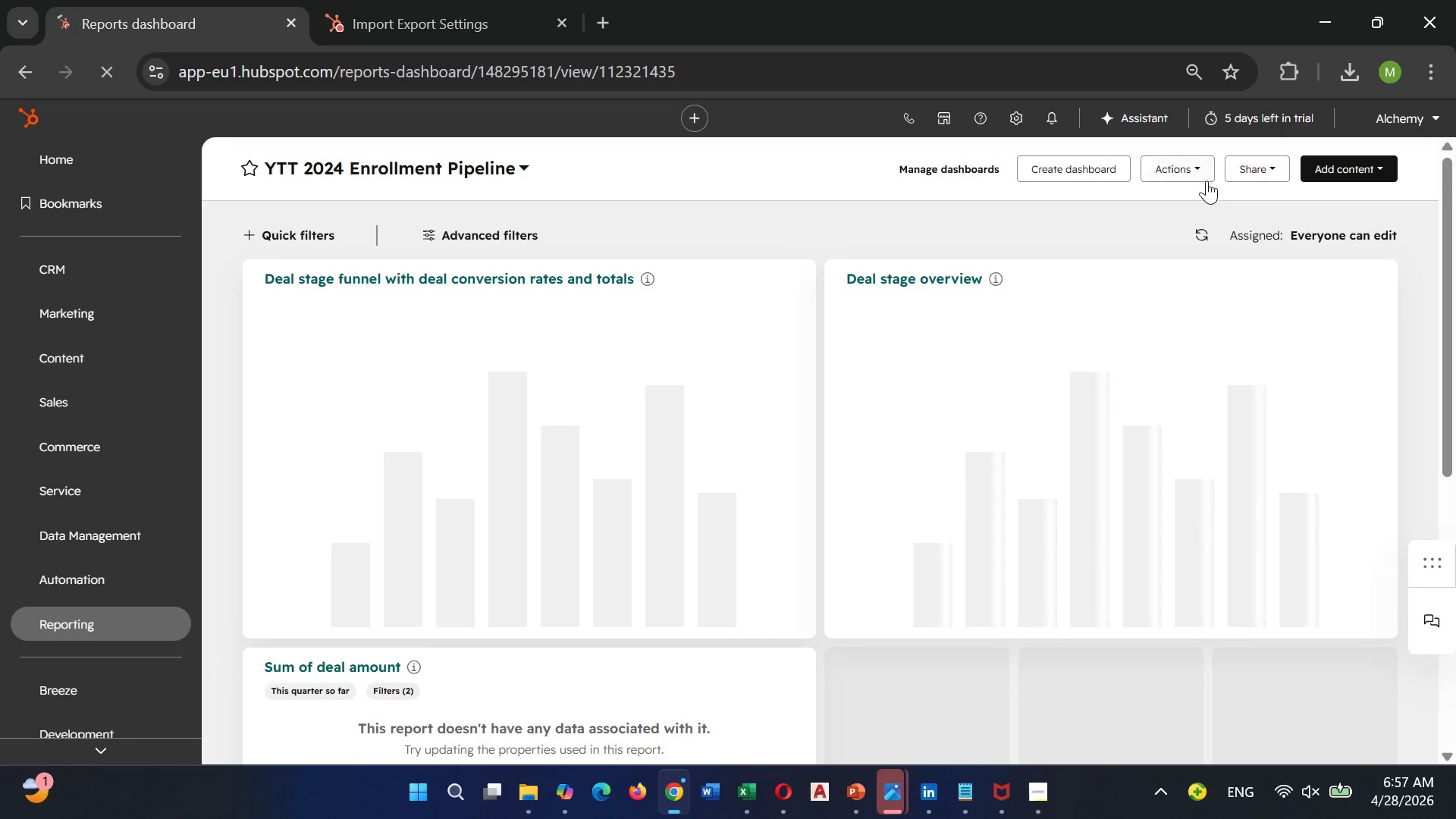 
wait(5.75)
 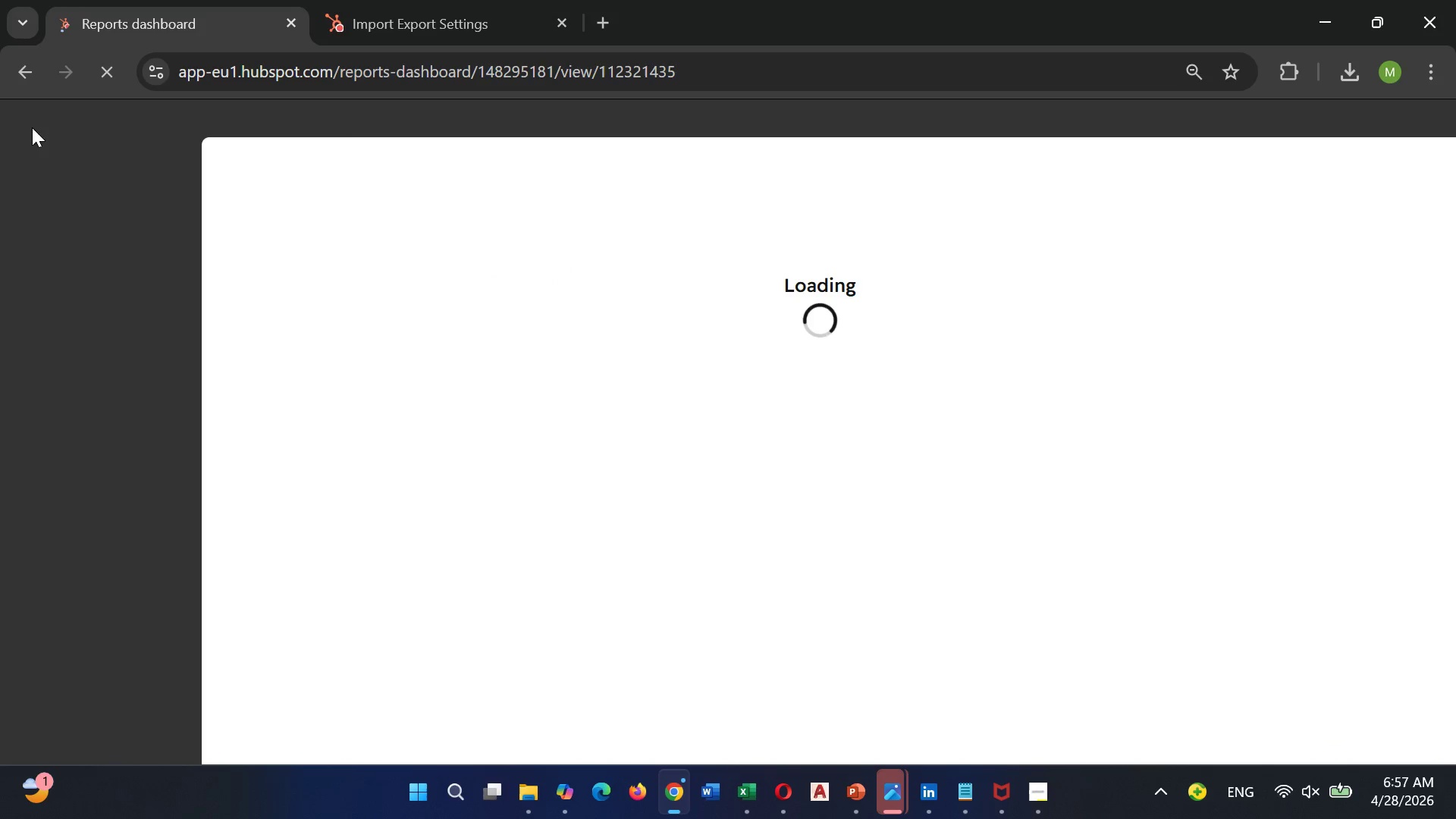 
left_click([1351, 163])
 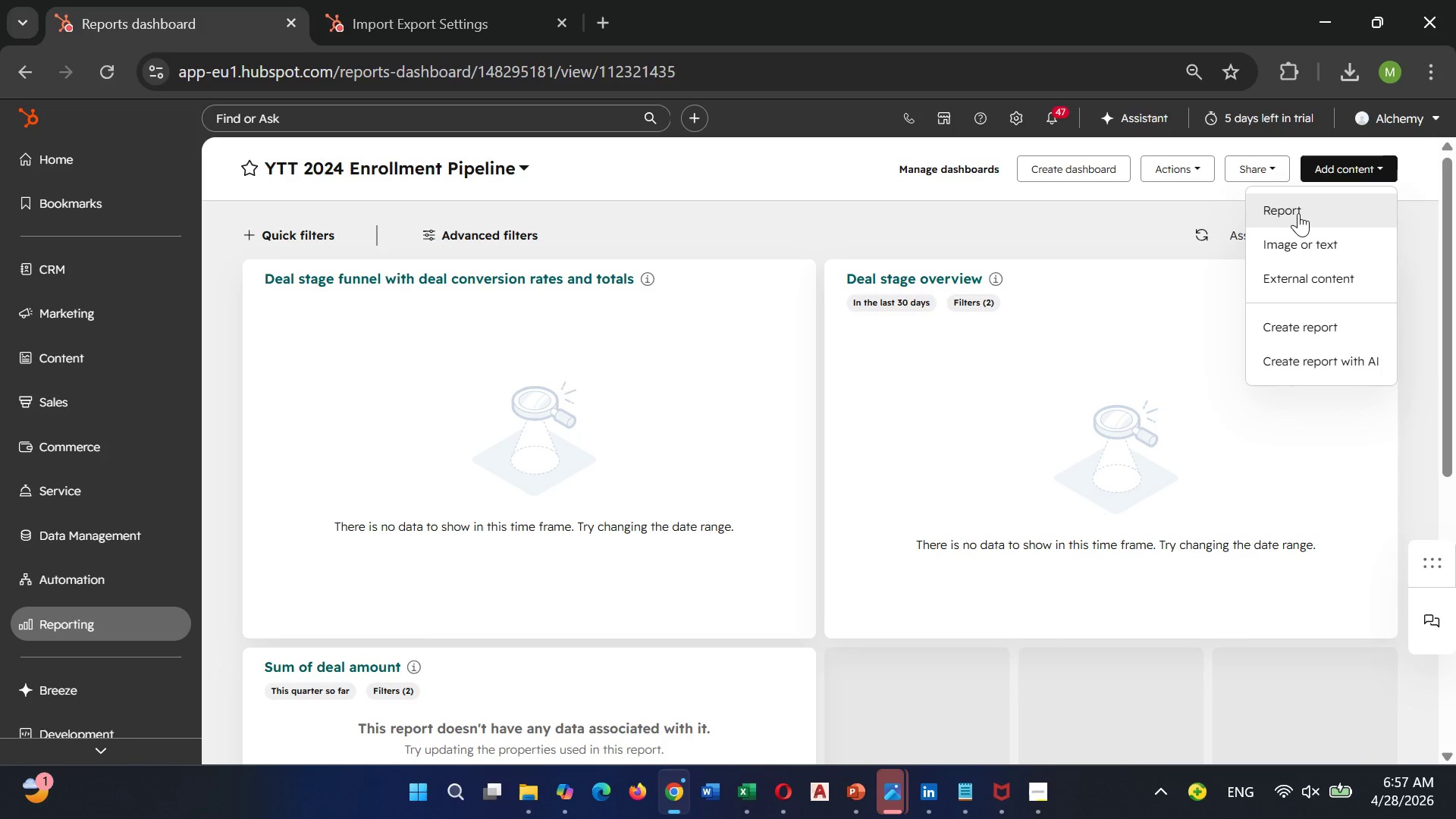 
left_click([1292, 221])
 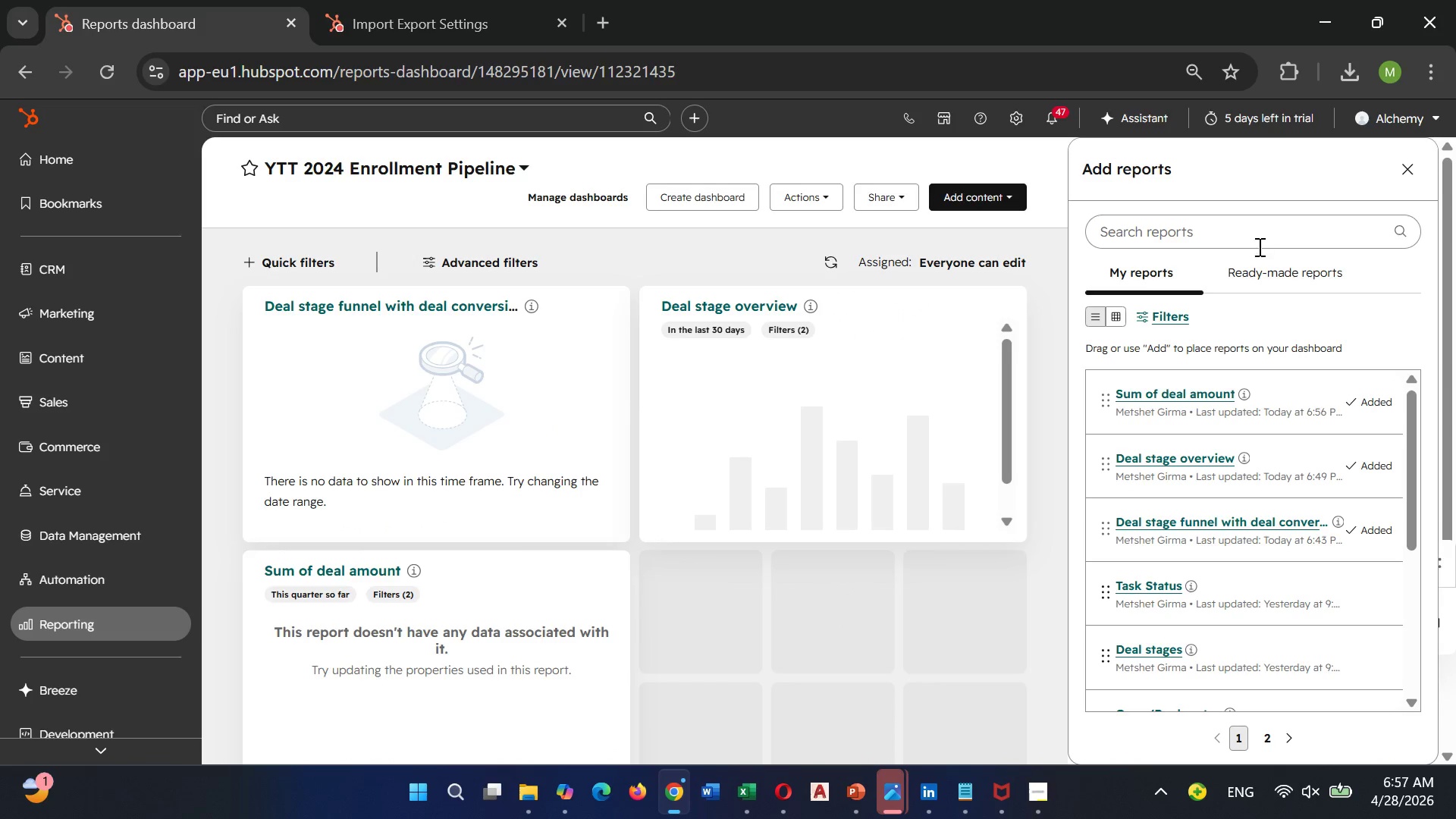 
left_click([1251, 269])
 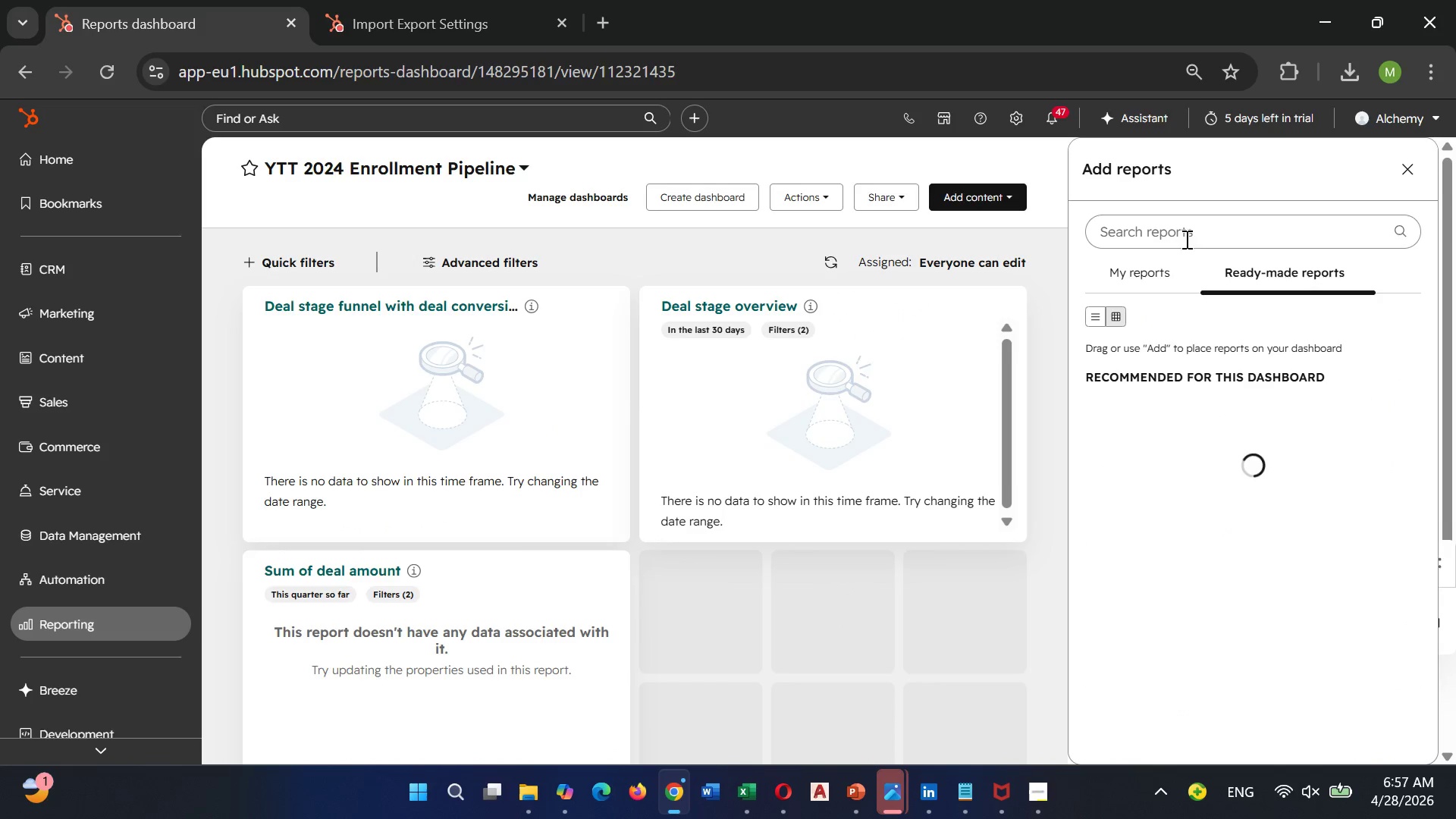 
left_click([1185, 235])
 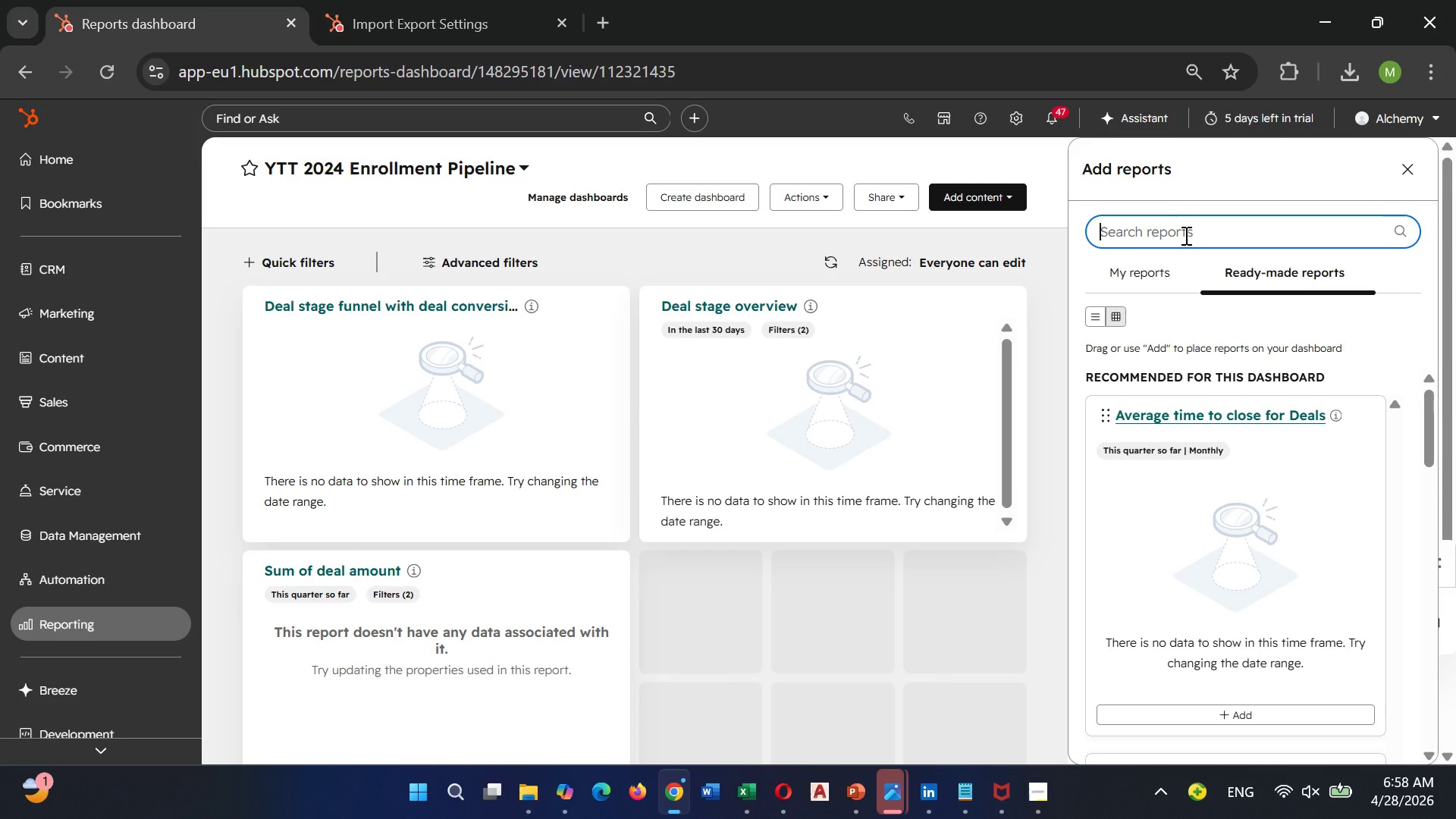 
type(Deals n)
key(Backspace)
type(by )
 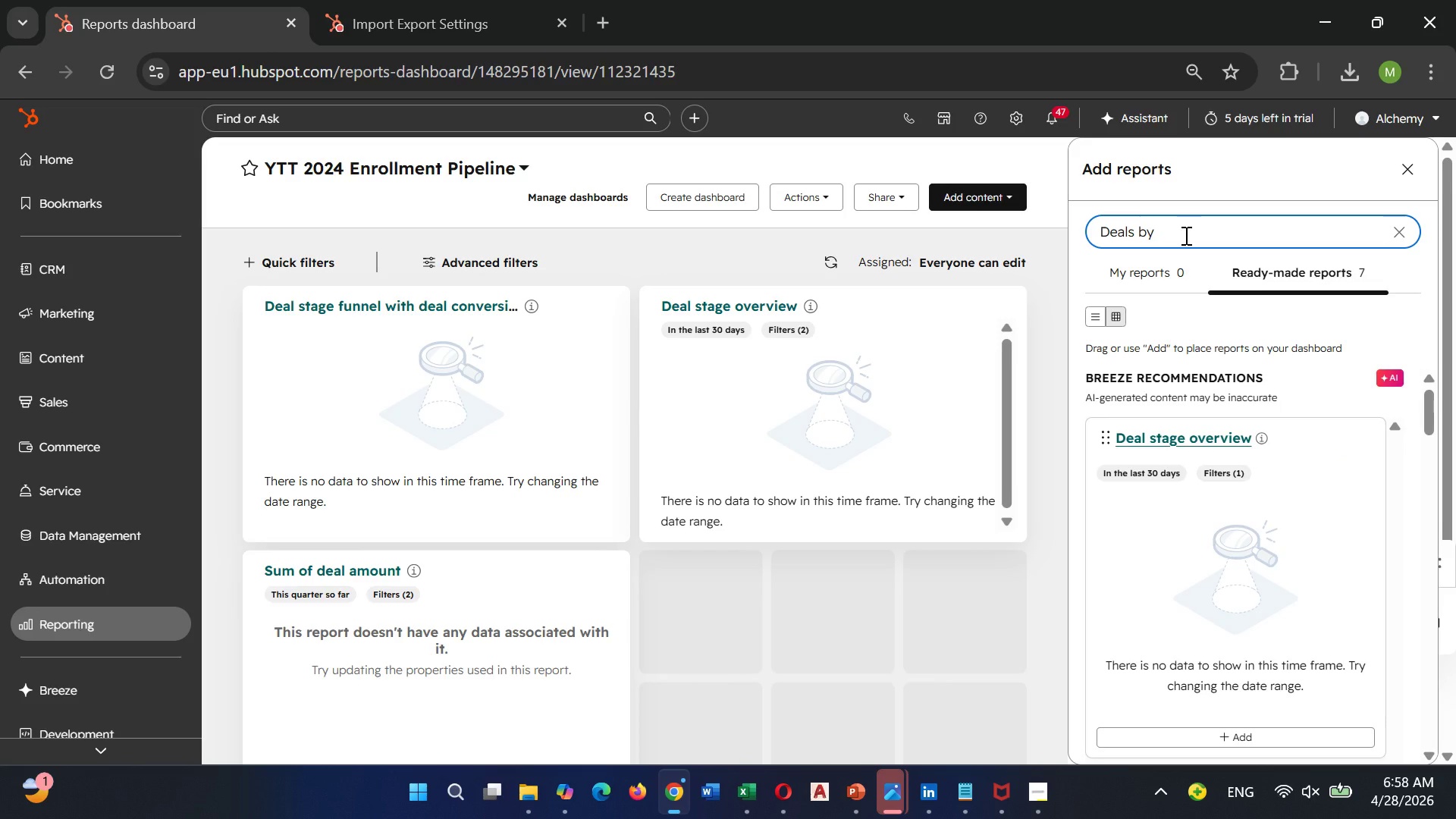 
wait(5.11)
 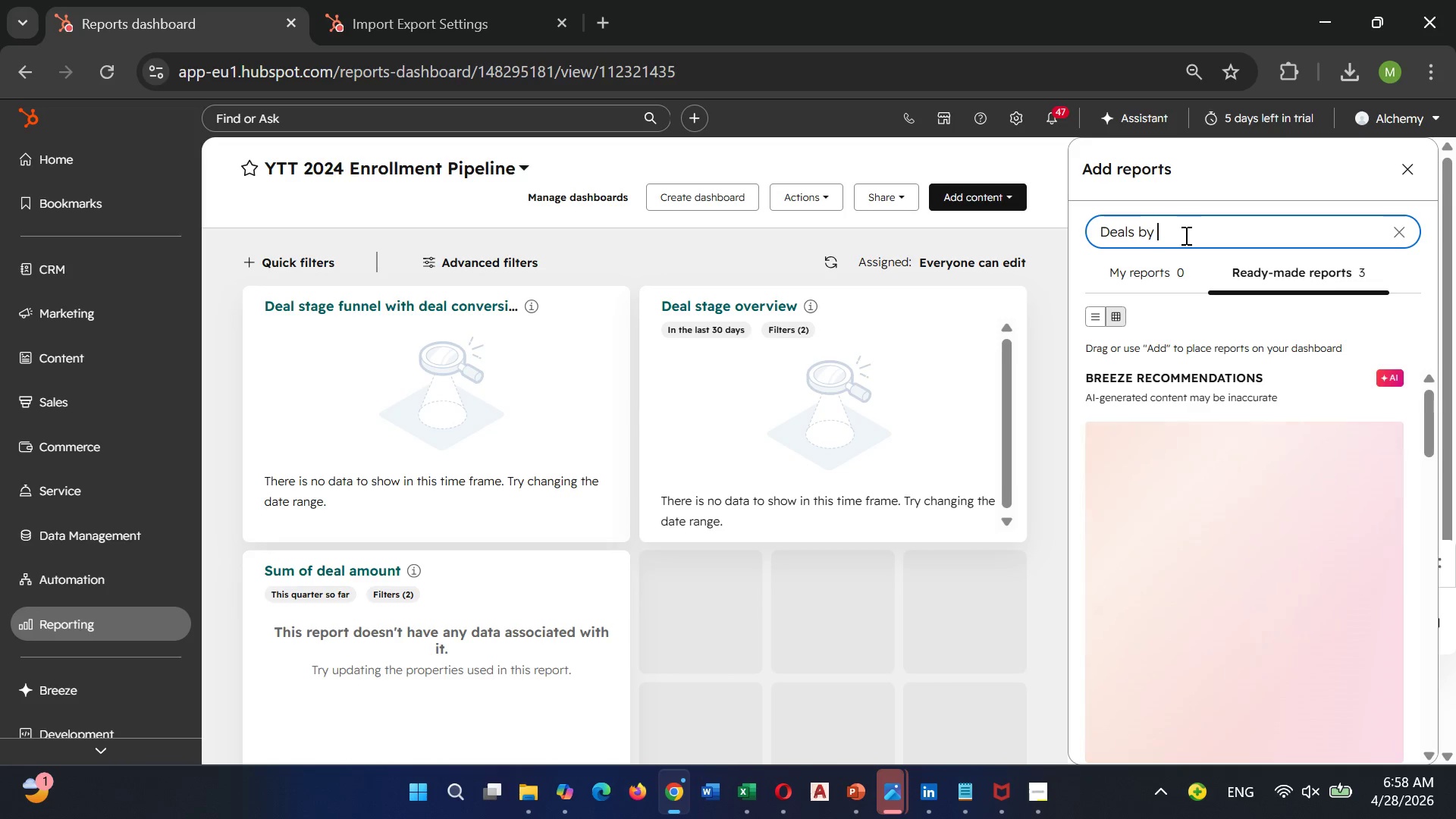 
type(Lead)
 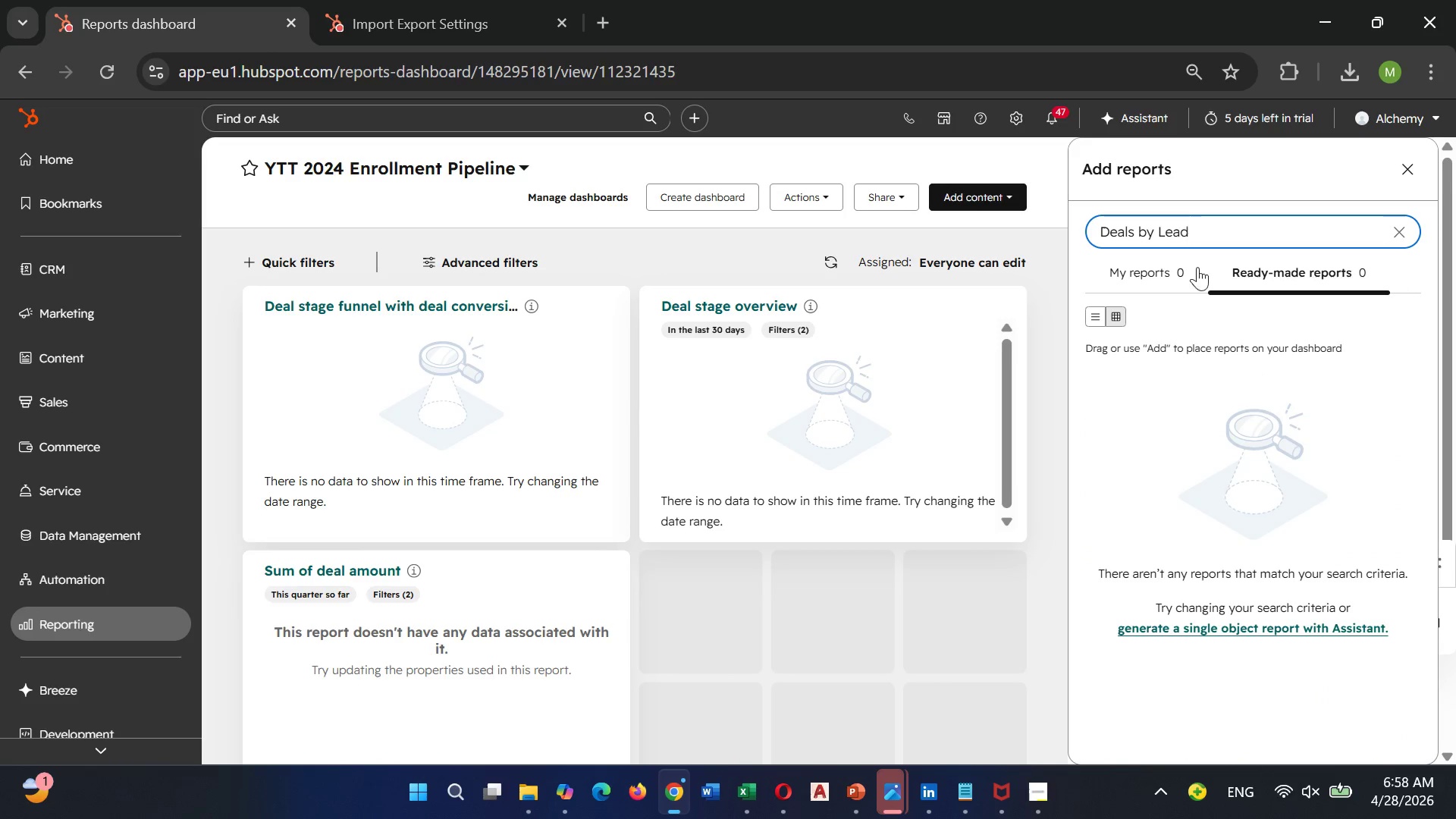 
mouse_move([1205, 403])
 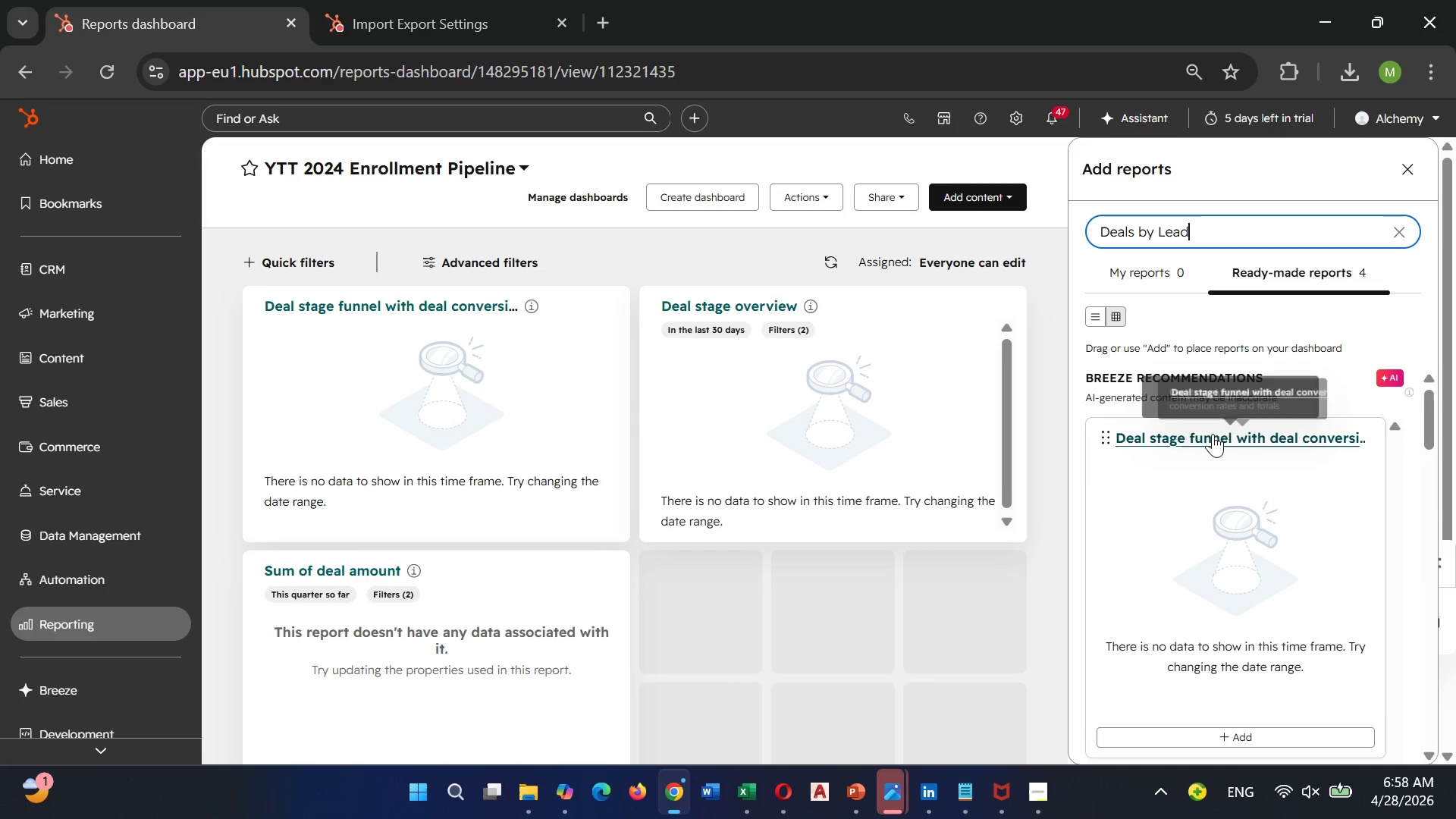 
scroll: coordinate [1213, 433], scroll_direction: down, amount: 2.0
 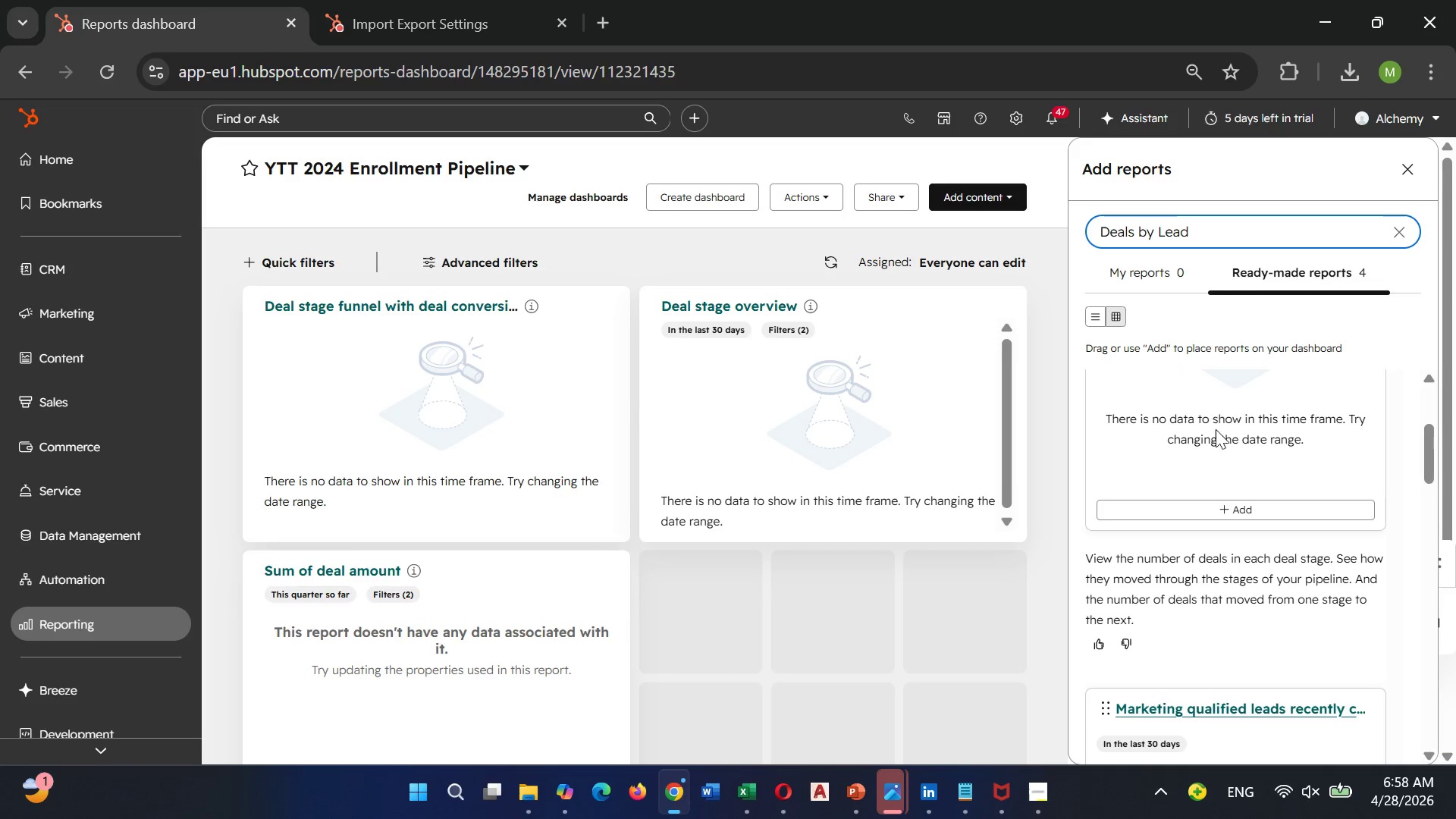 
type( source)
 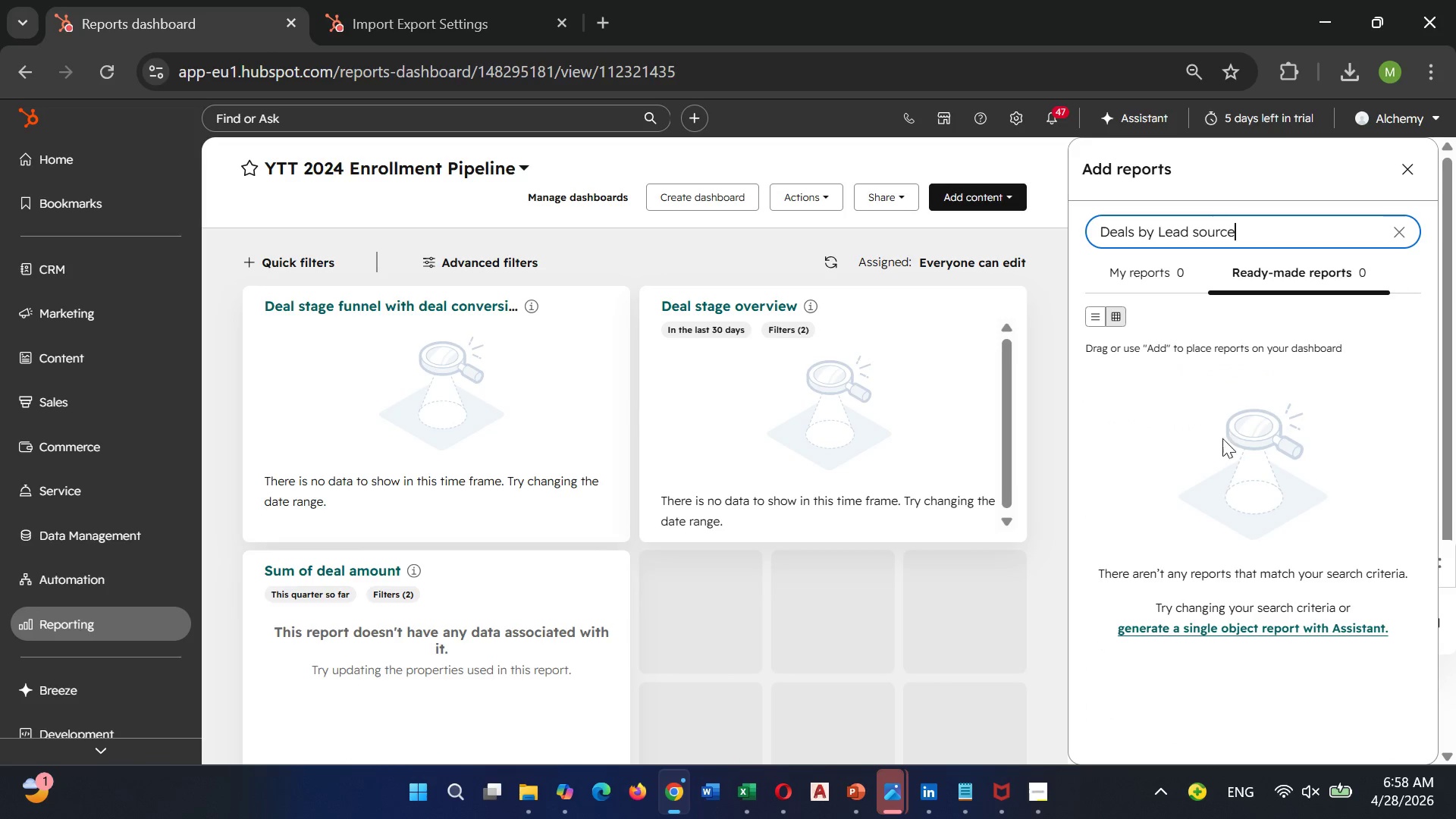 
mouse_move([1238, 532])
 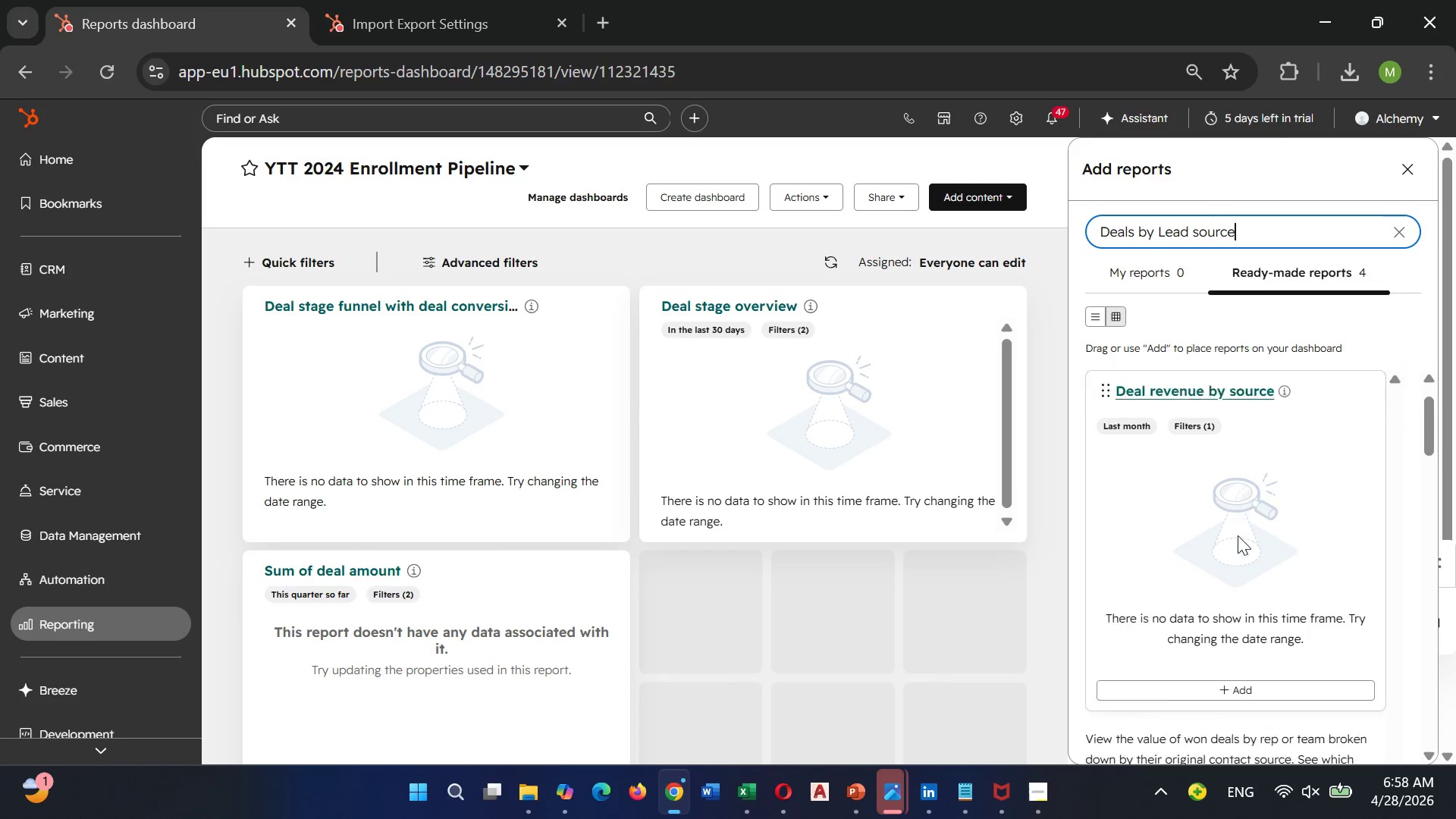 
scroll: coordinate [1238, 535], scroll_direction: down, amount: 1.0
 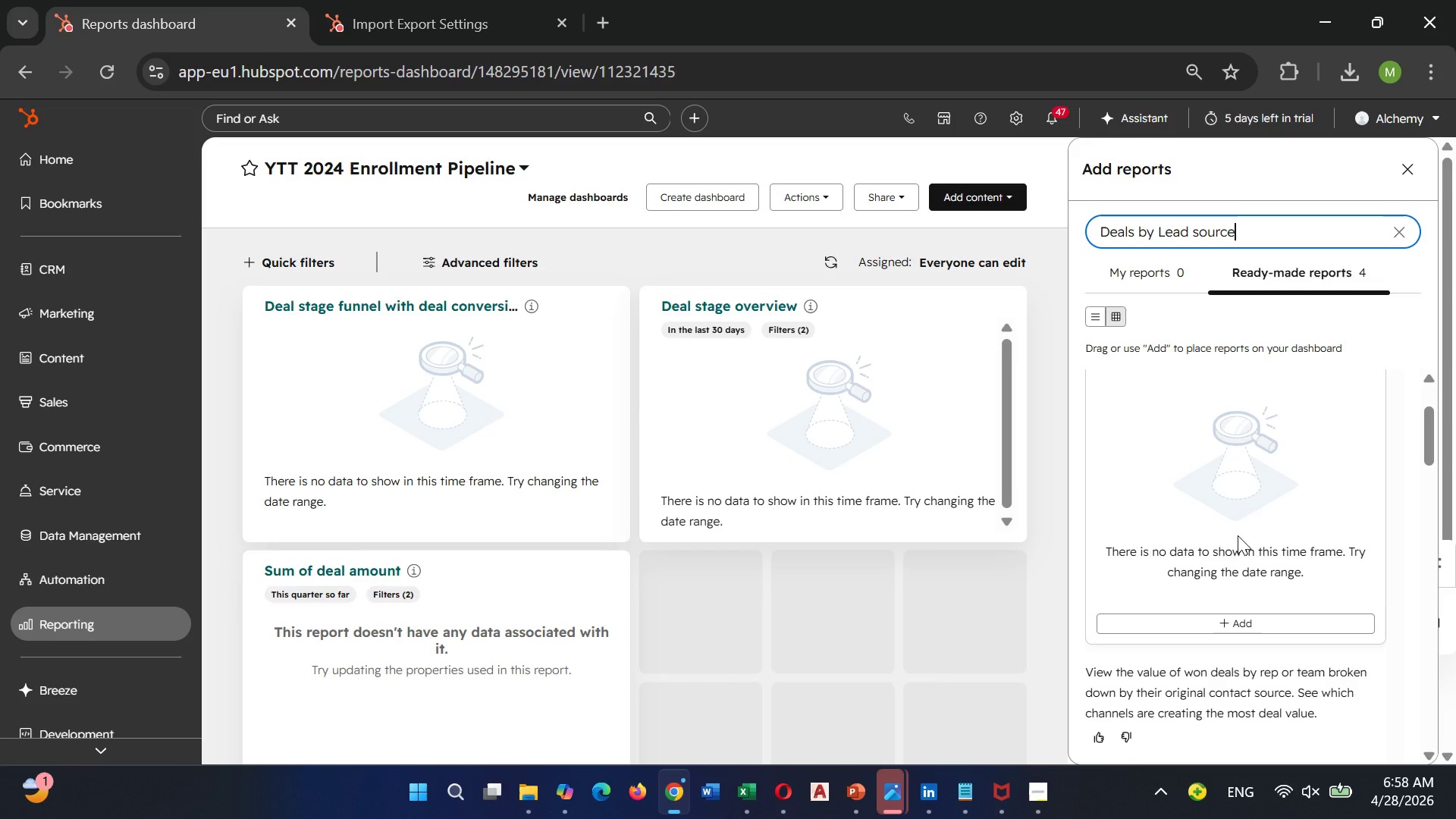 
wait(8.52)
 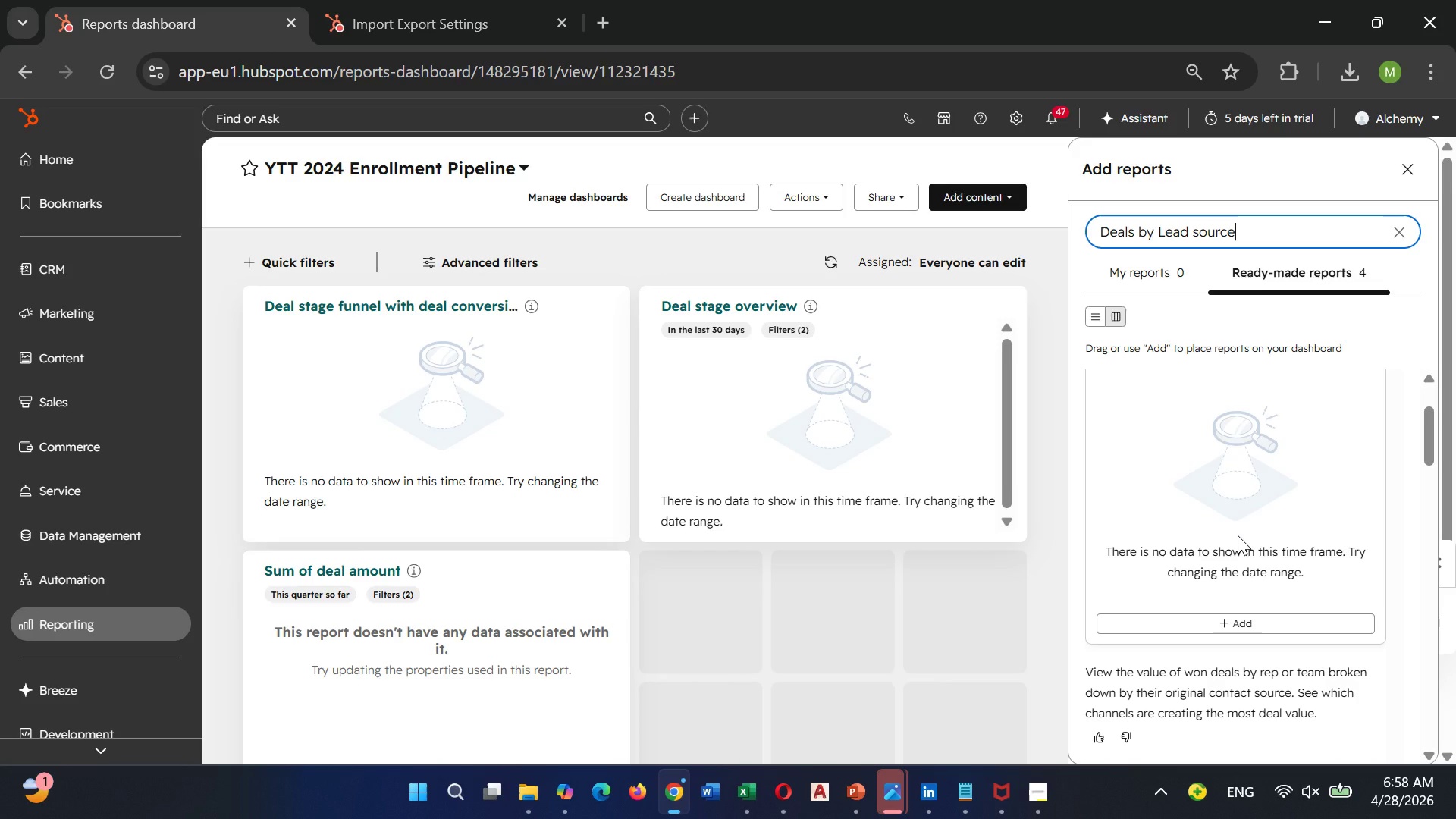 
scroll: coordinate [1210, 589], scroll_direction: down, amount: 2.0
 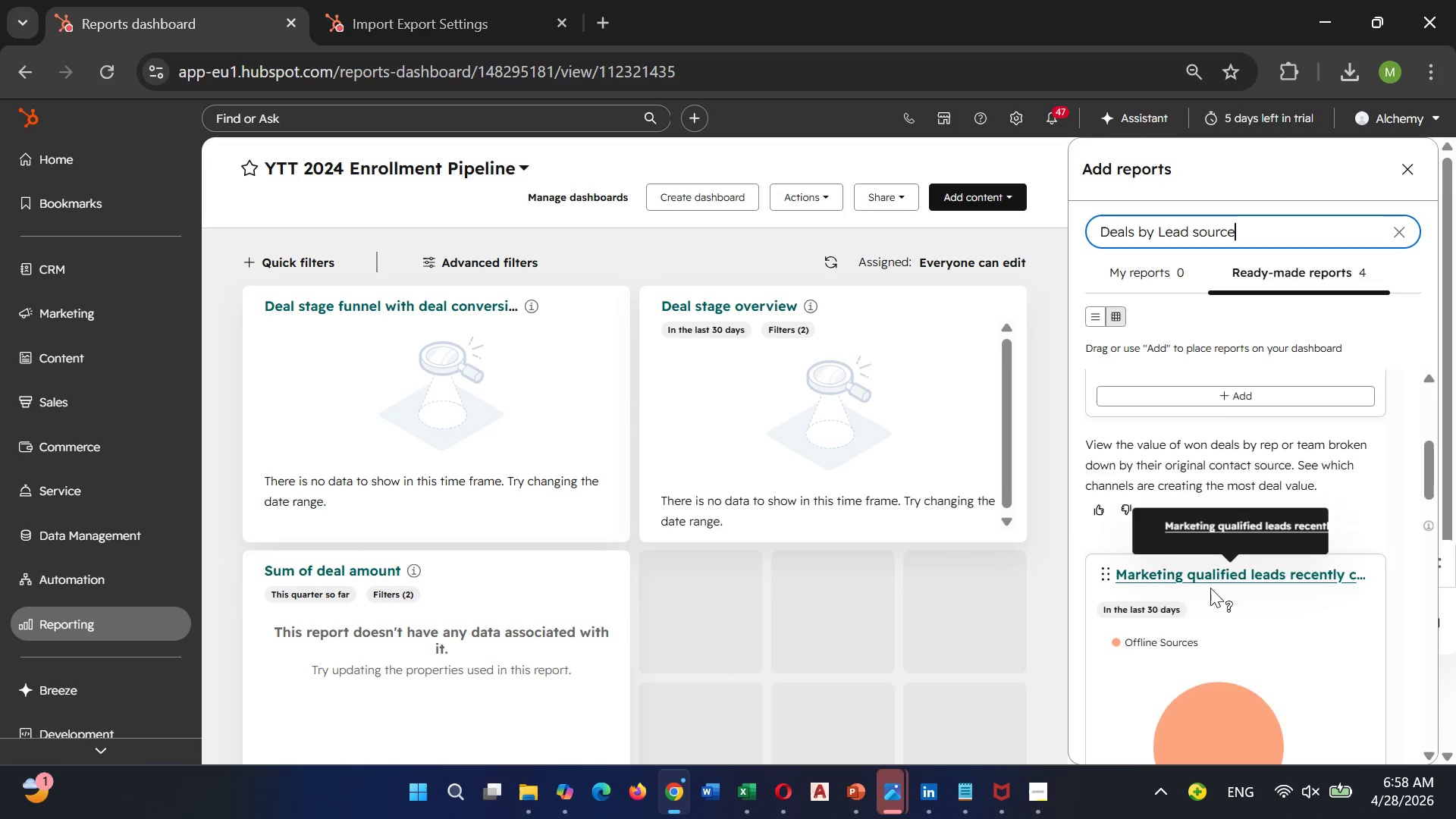 
scroll: coordinate [1210, 588], scroll_direction: up, amount: 3.0
 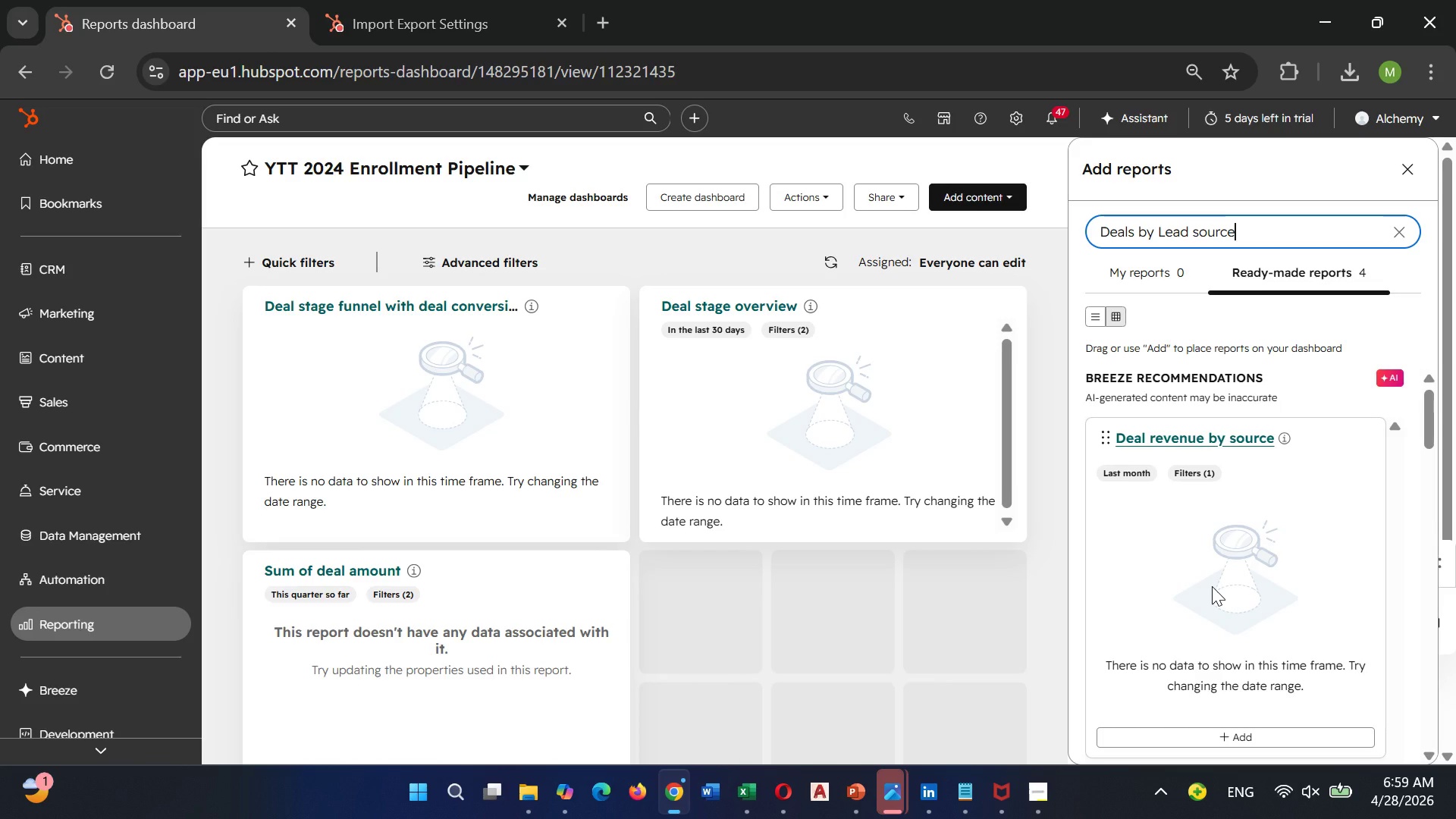 
wait(43.75)
 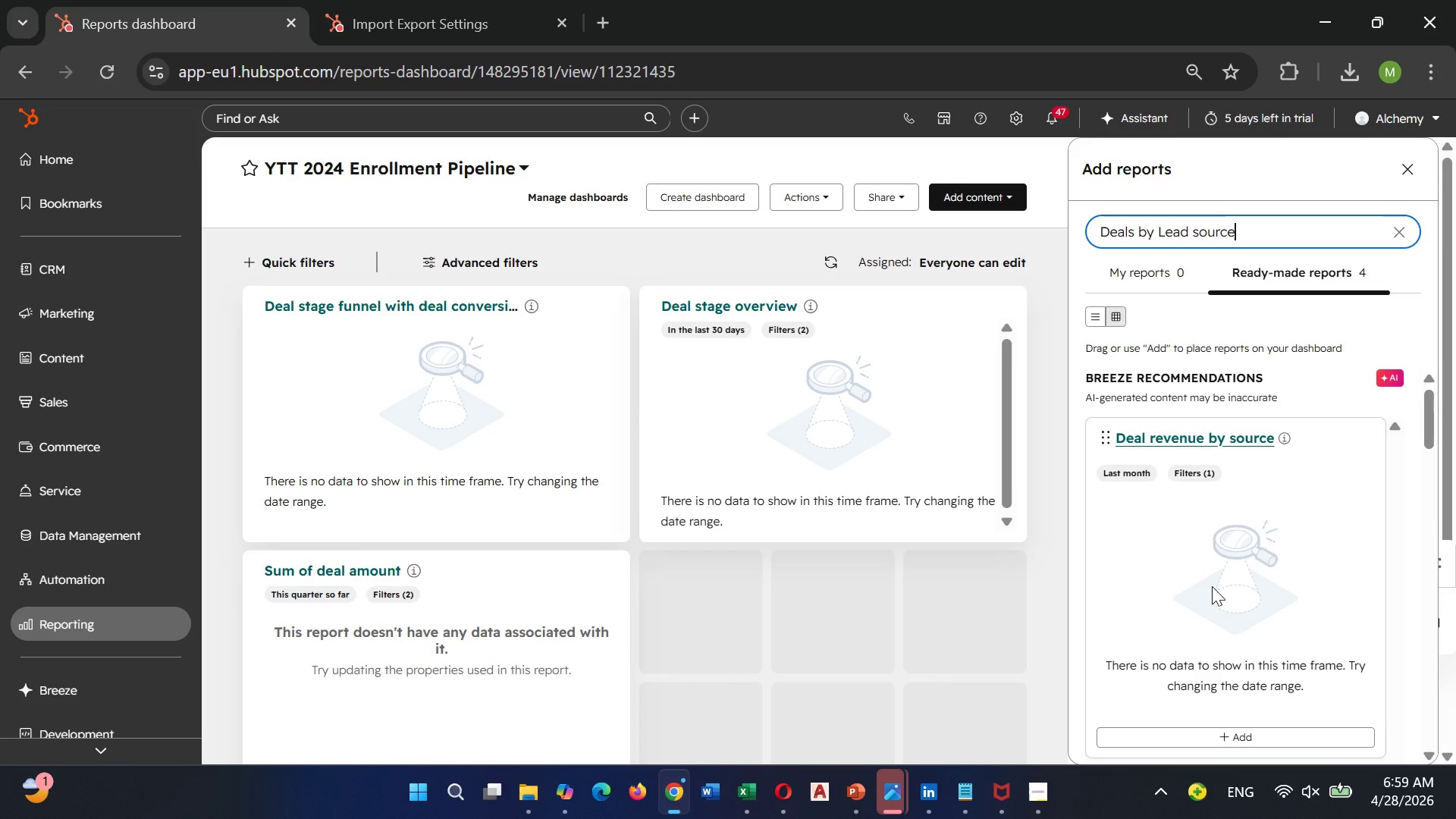 
mouse_move([955, 214])
 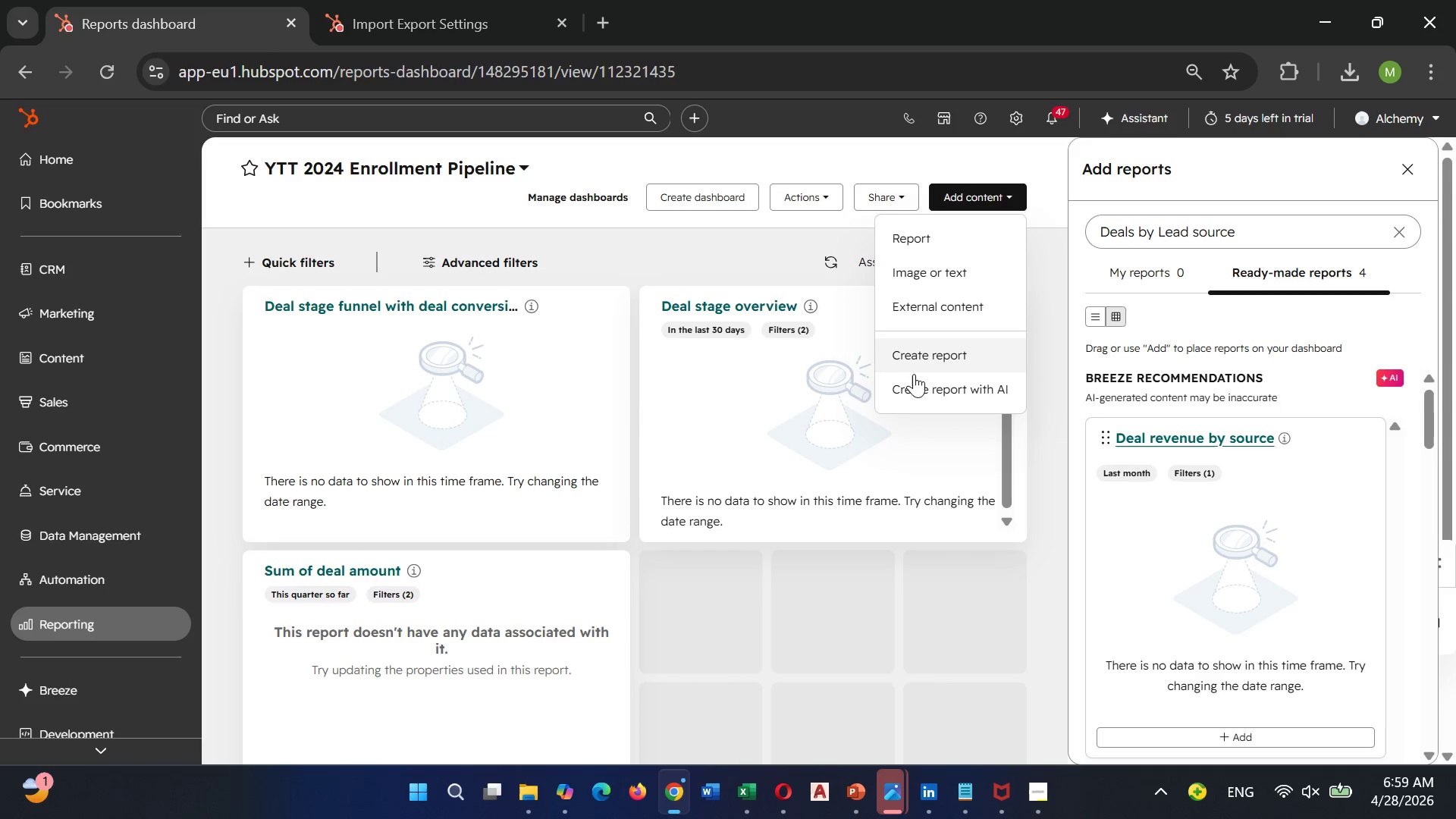 
left_click([921, 344])
 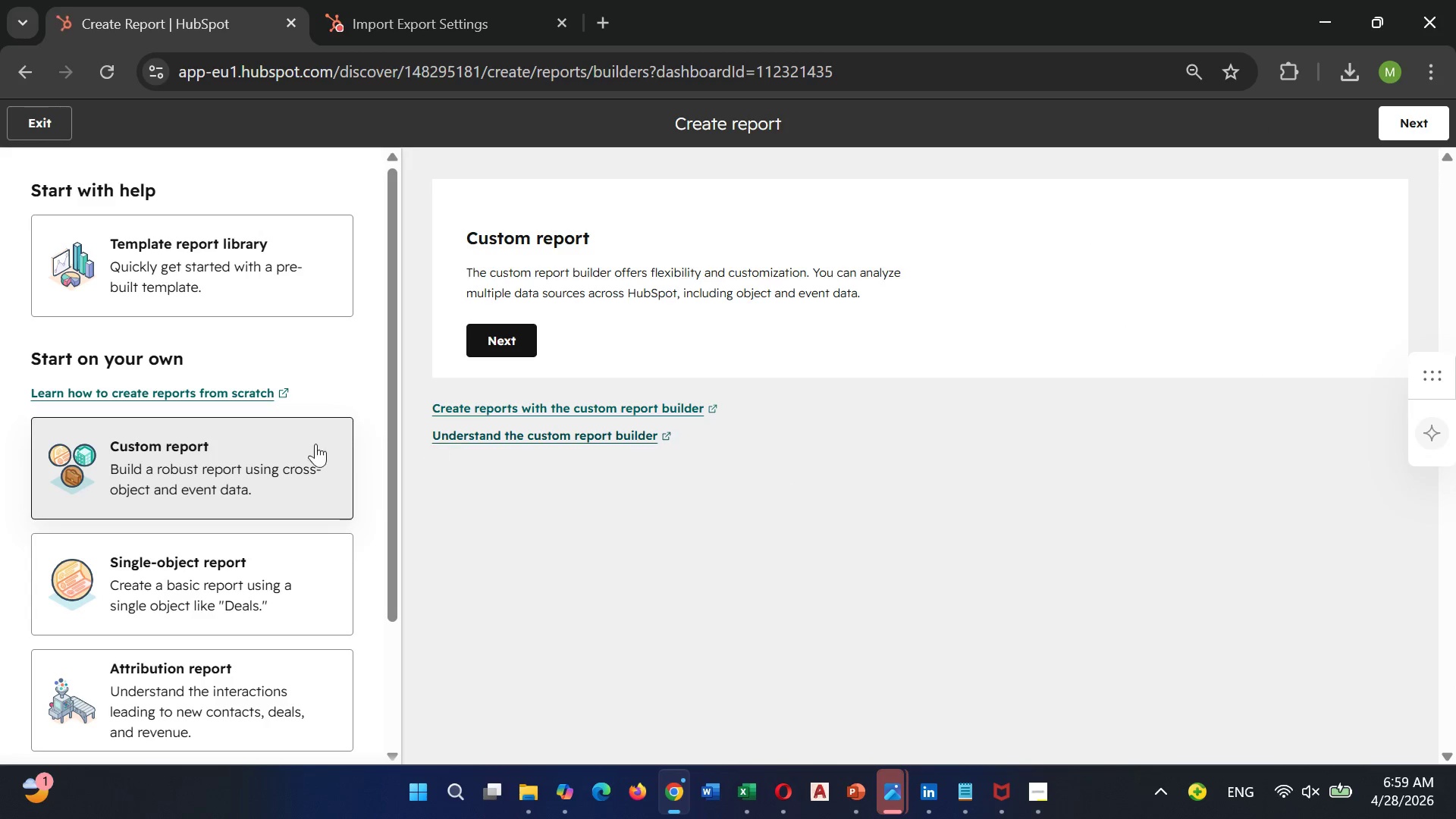 
left_click([226, 569])
 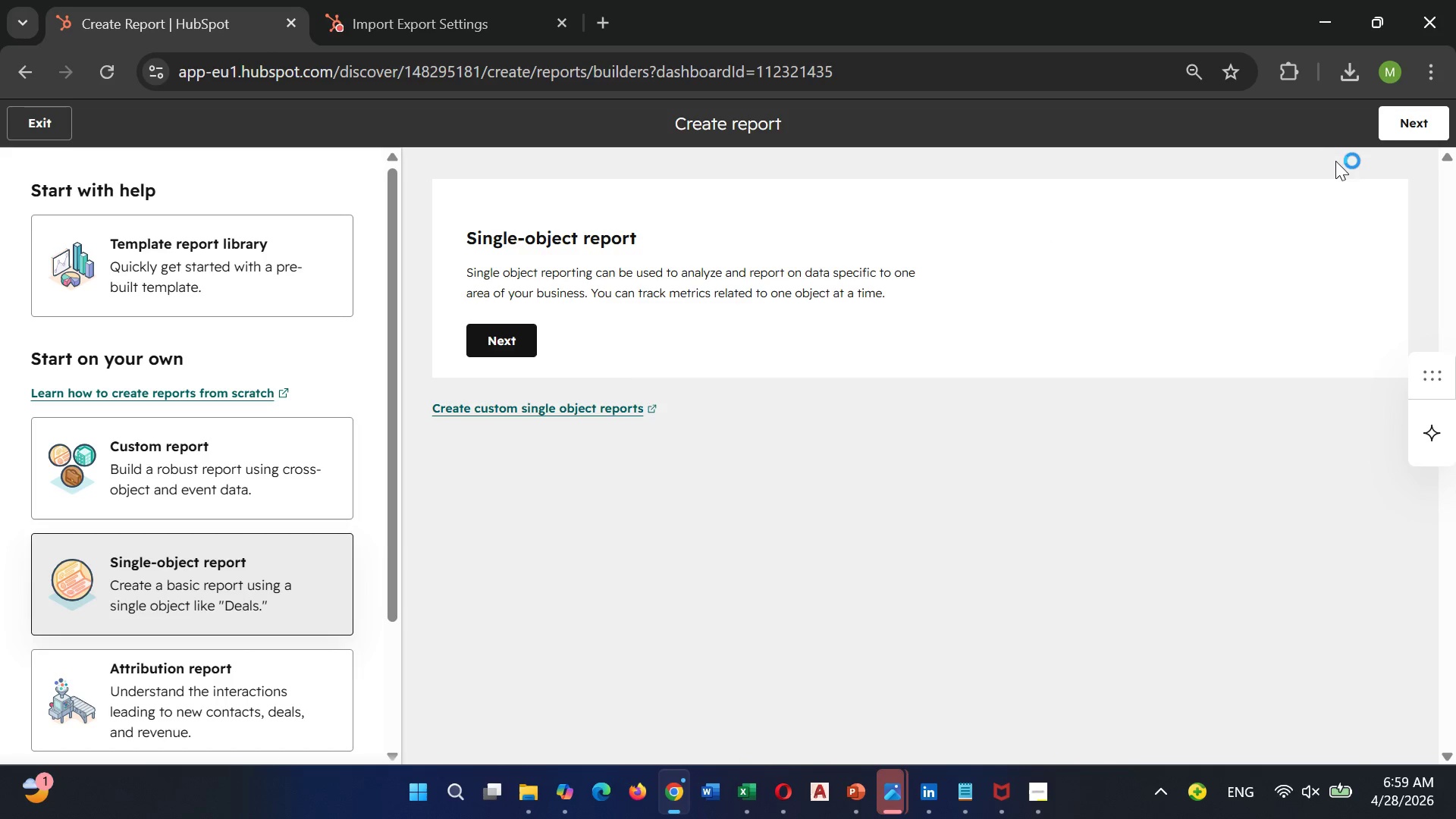 
left_click([1398, 116])
 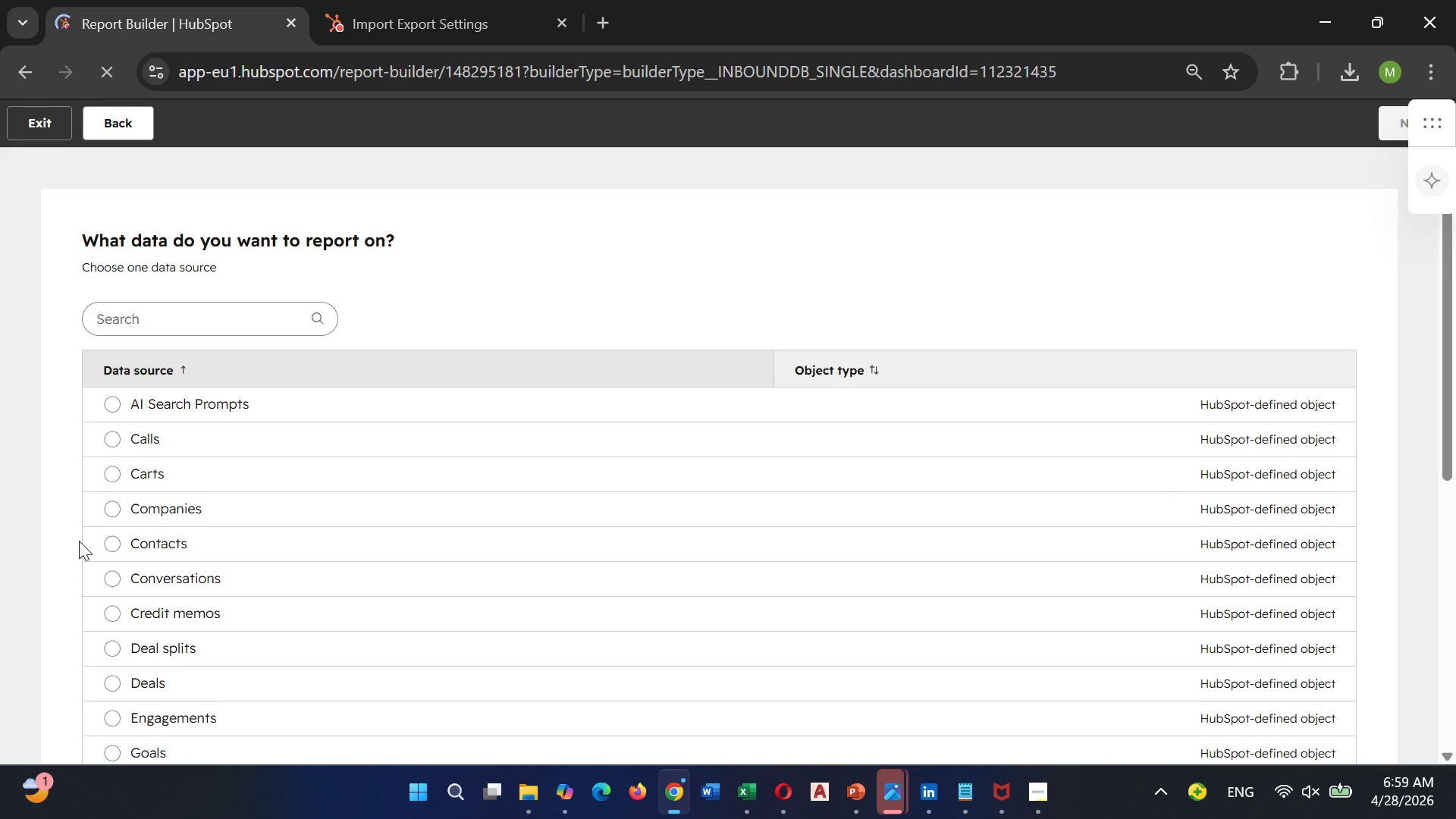 
wait(6.8)
 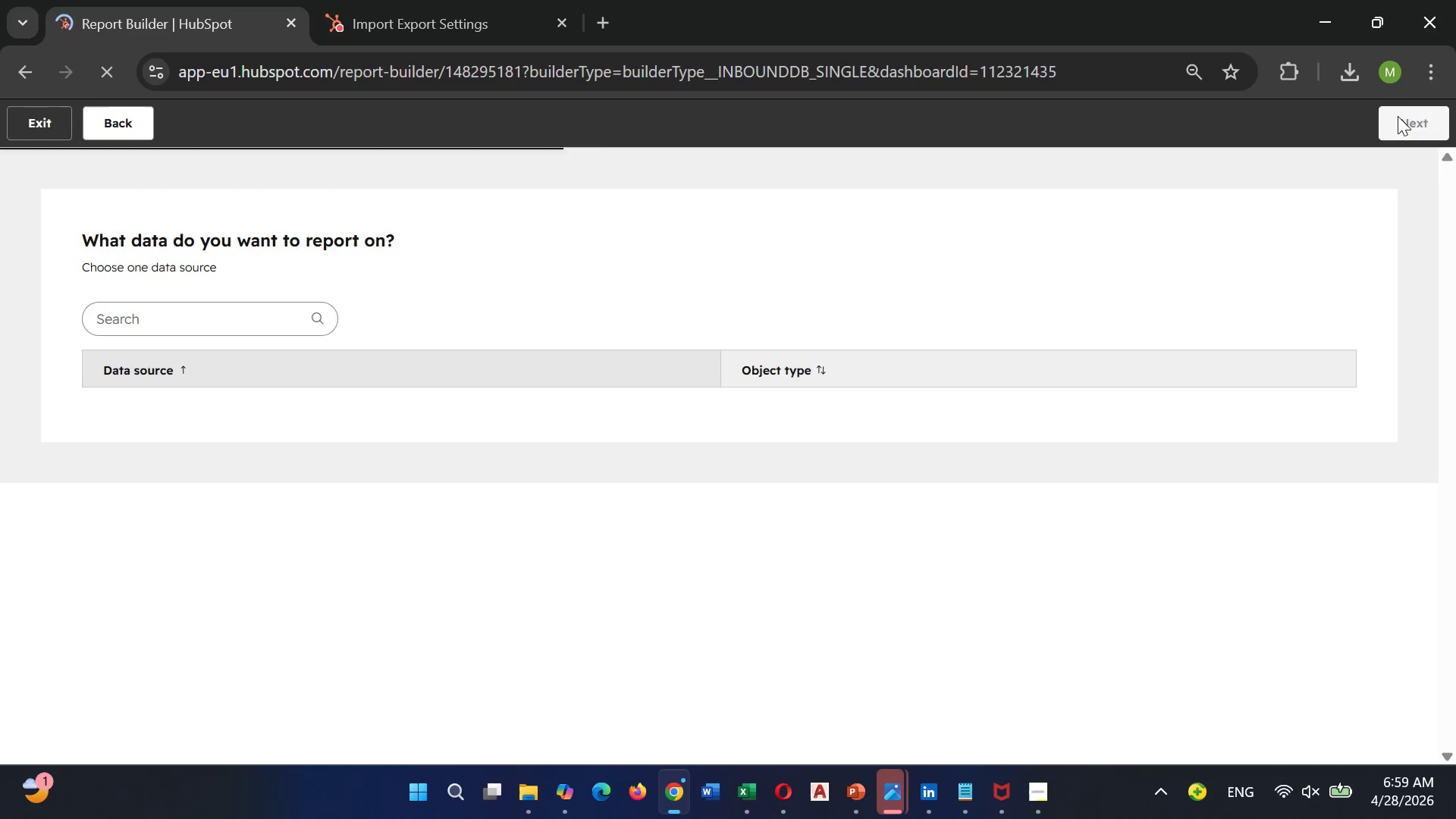 
left_click([116, 684])
 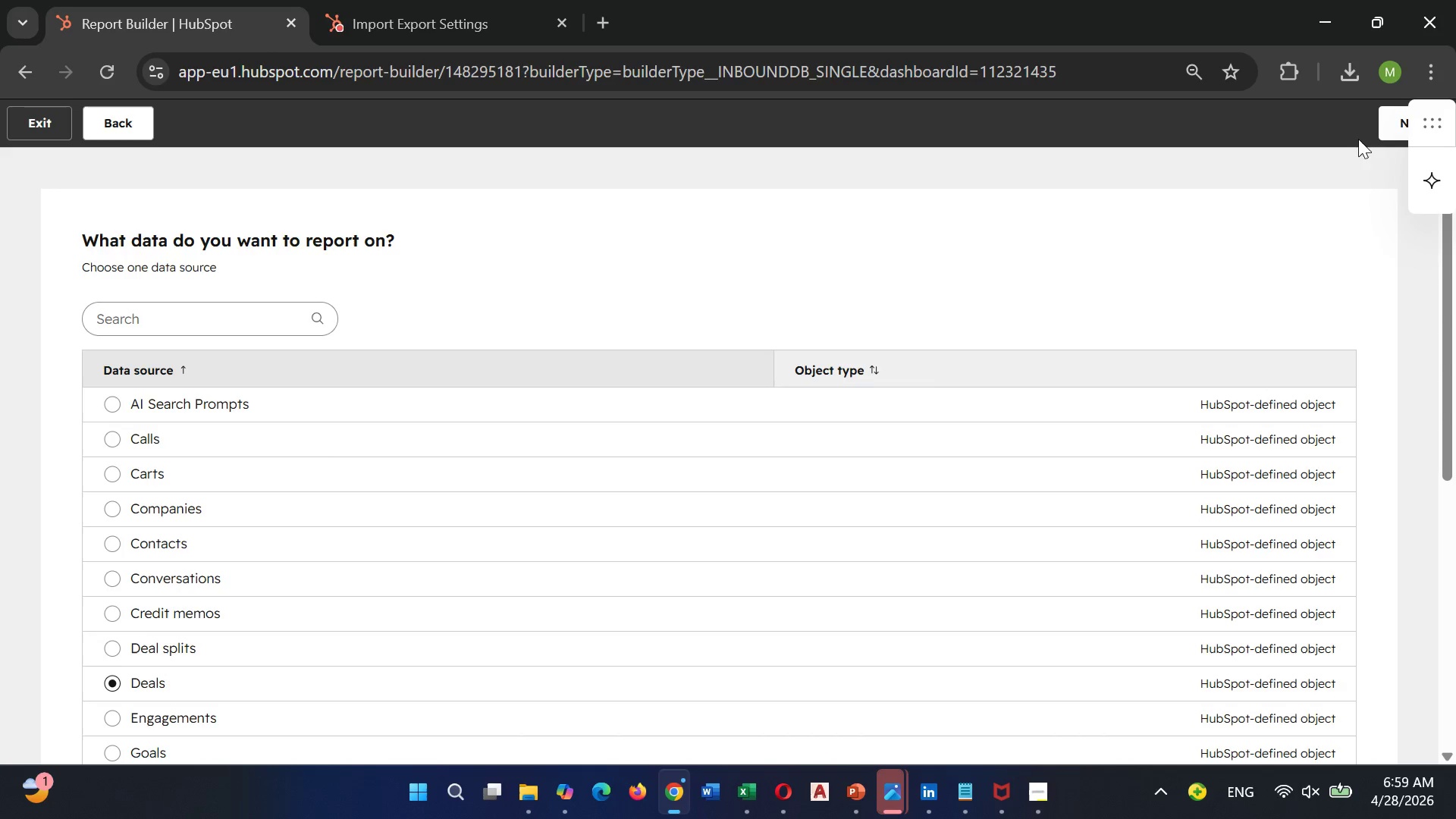 
left_click([1398, 111])
 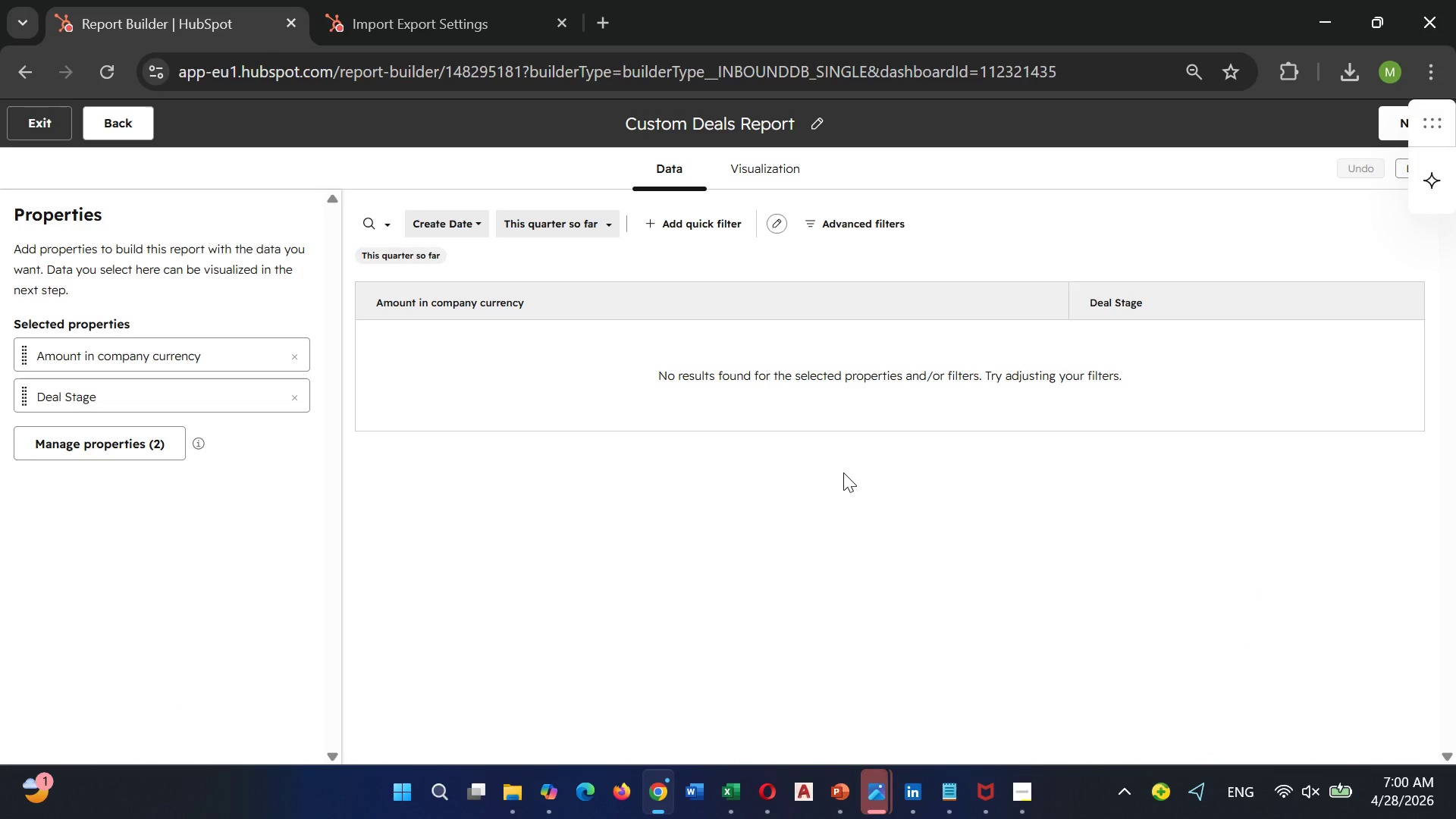 
wait(9.05)
 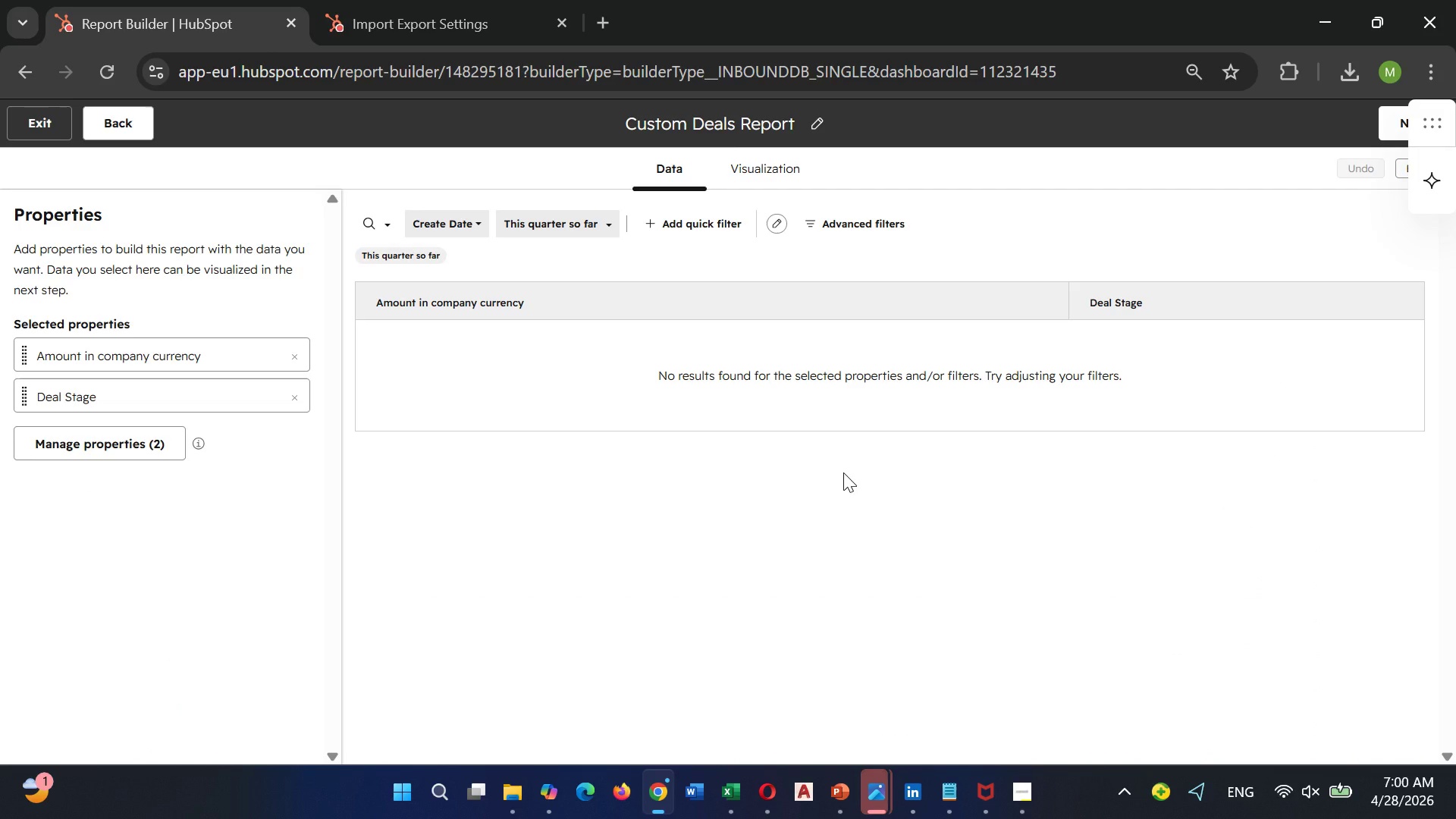 
left_click([750, 172])
 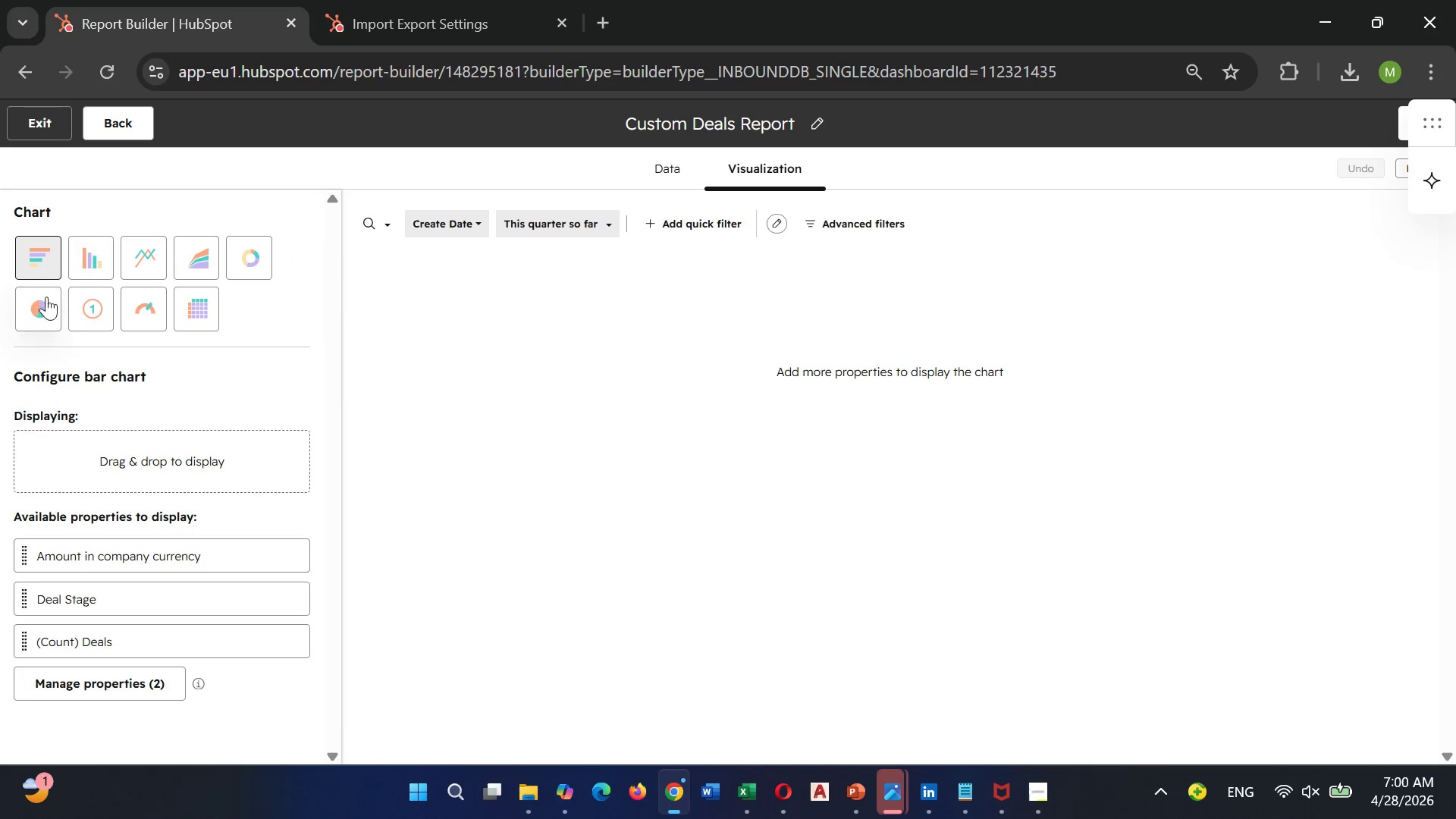 
left_click([87, 264])
 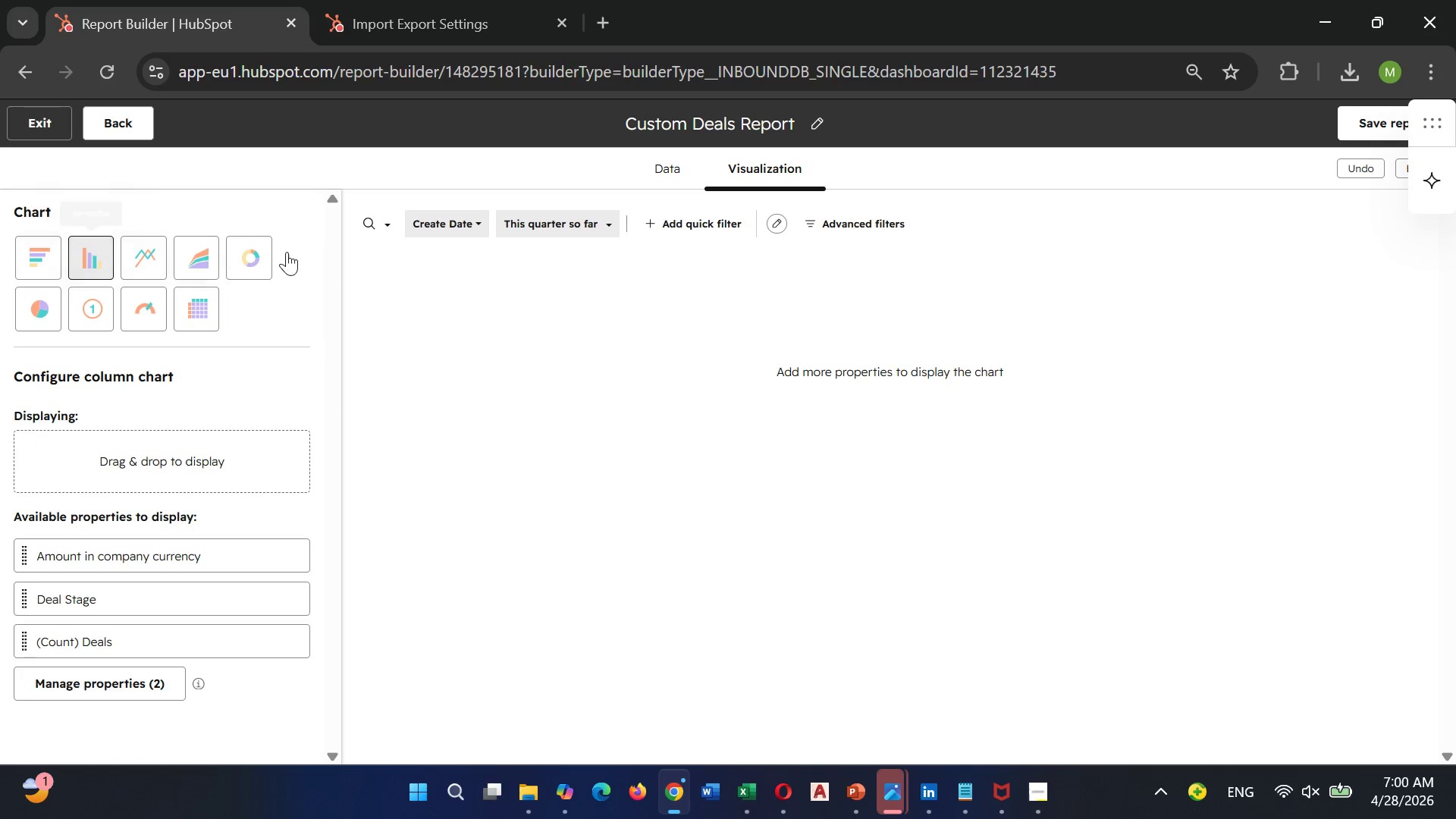 
mouse_move([206, 249])
 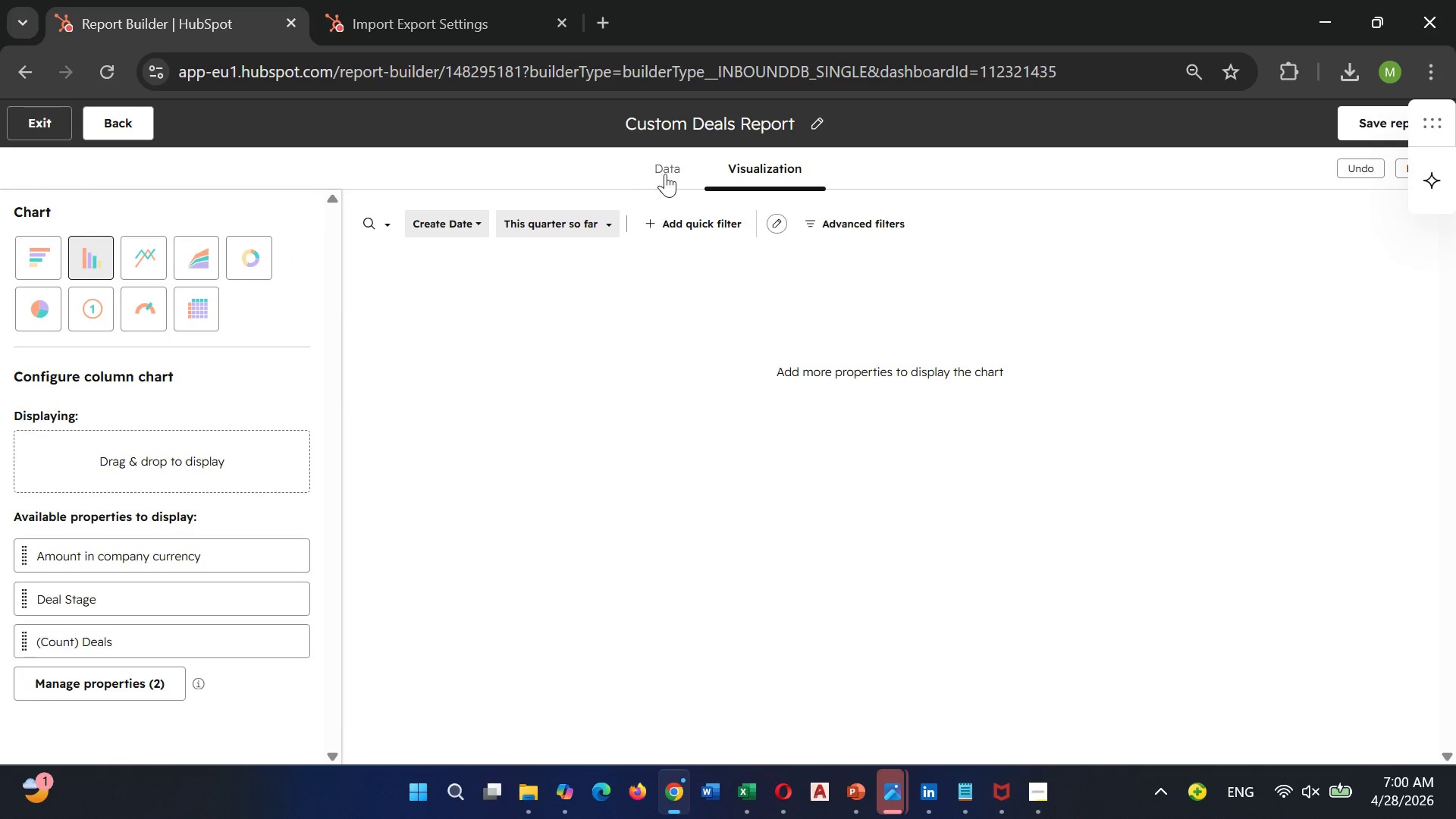 
left_click([667, 169])
 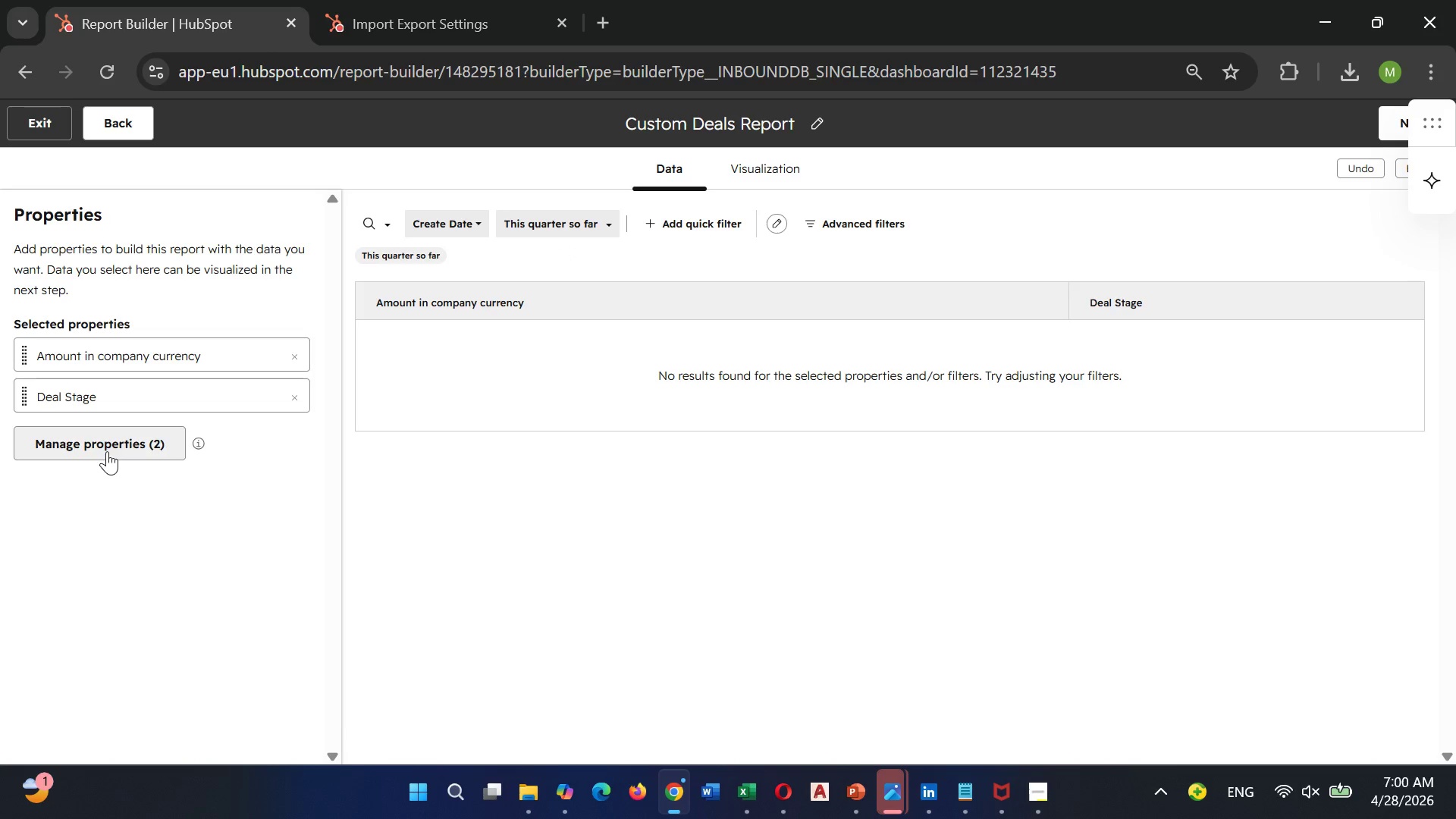 
wait(10.92)
 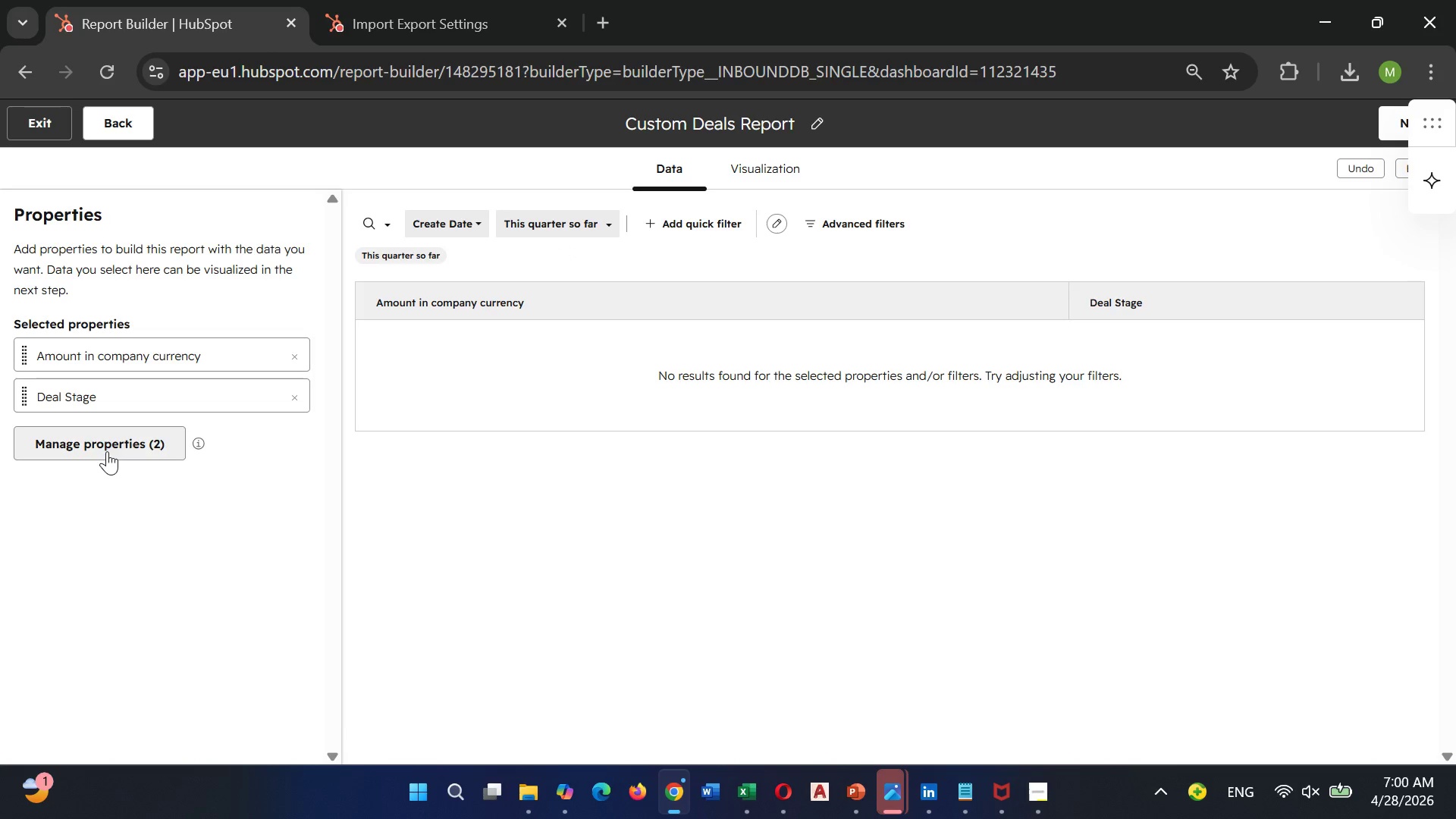 
left_click([100, 437])
 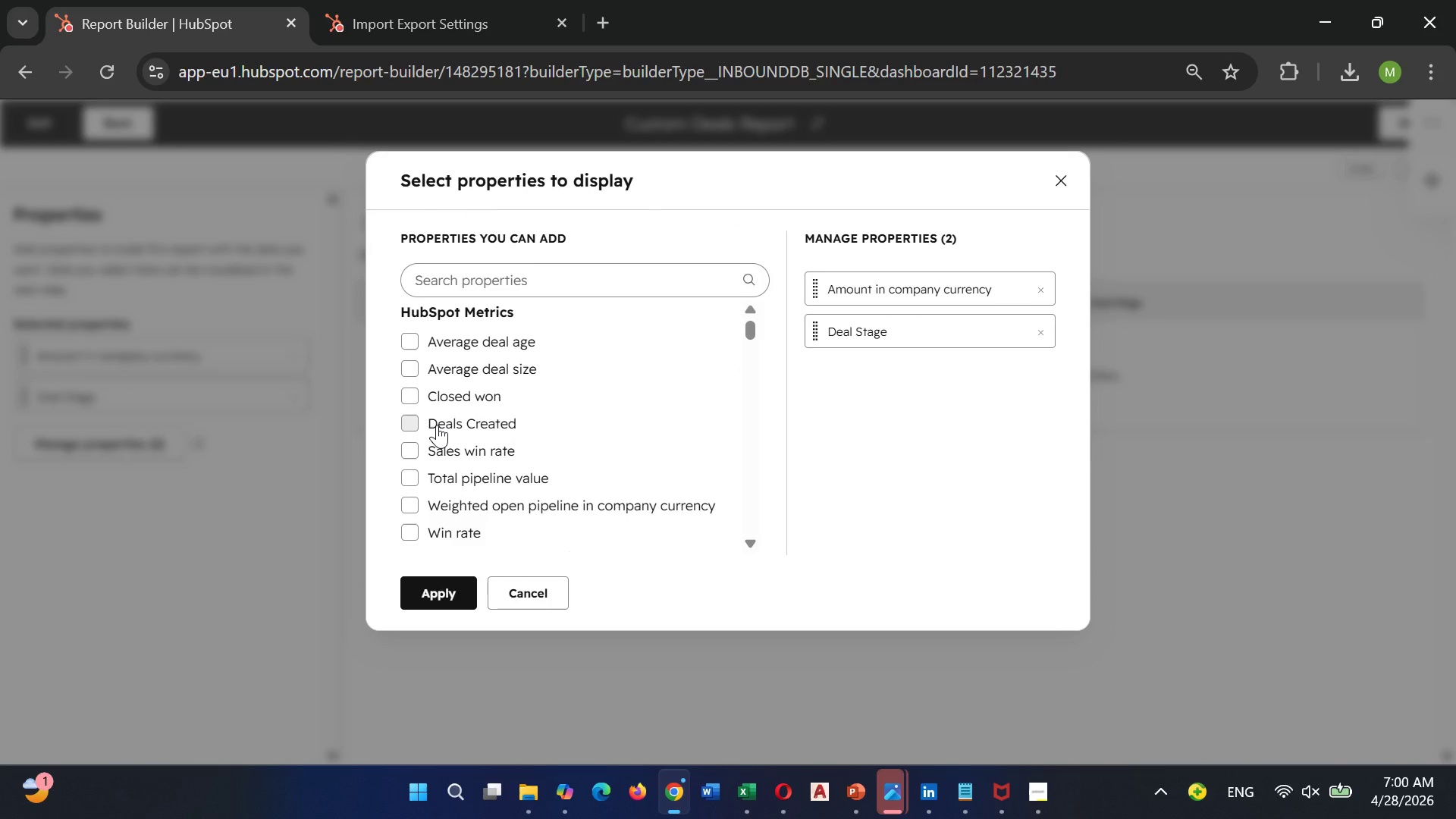 
wait(8.84)
 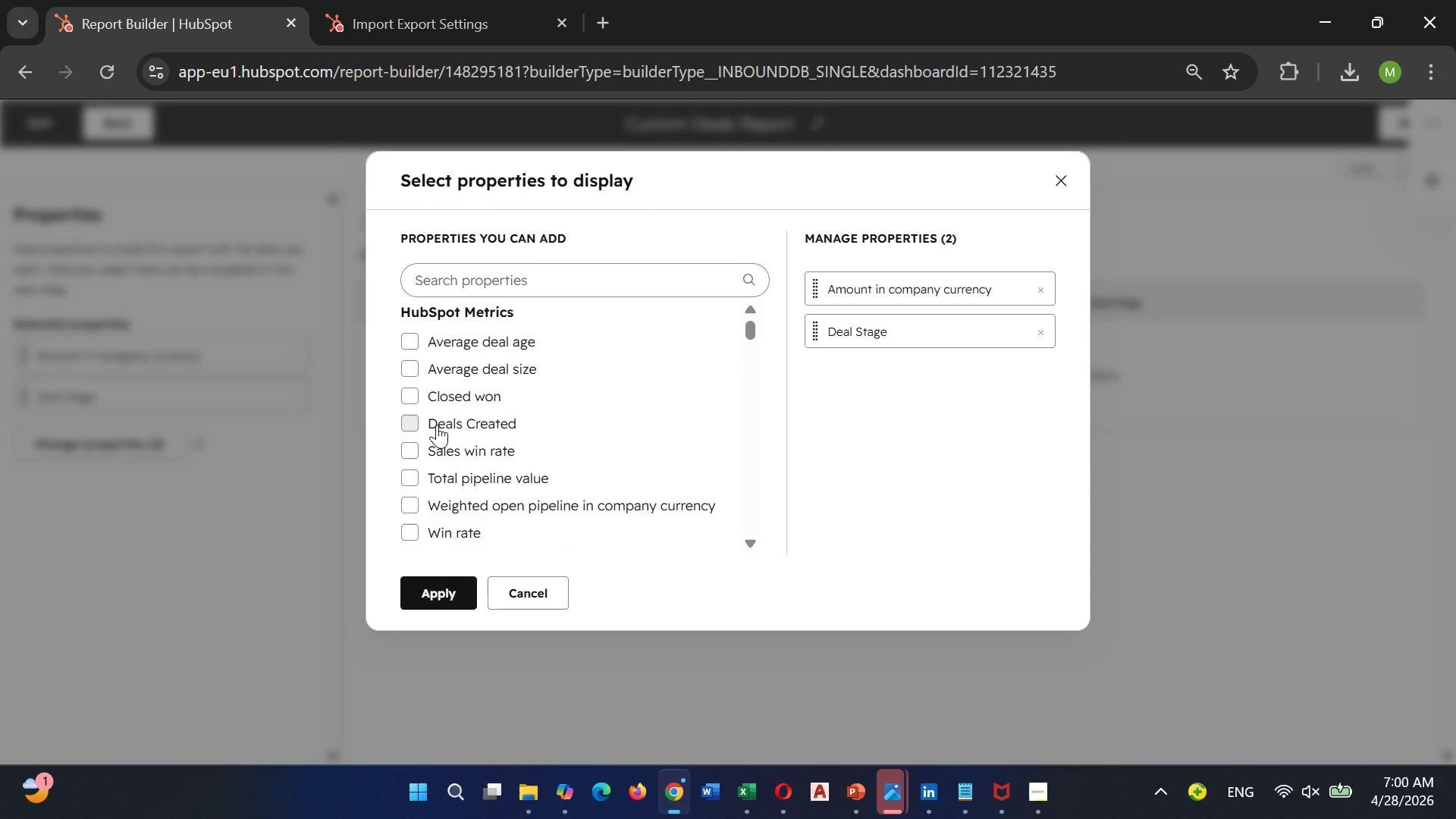 
scroll: coordinate [469, 455], scroll_direction: down, amount: 1.0
 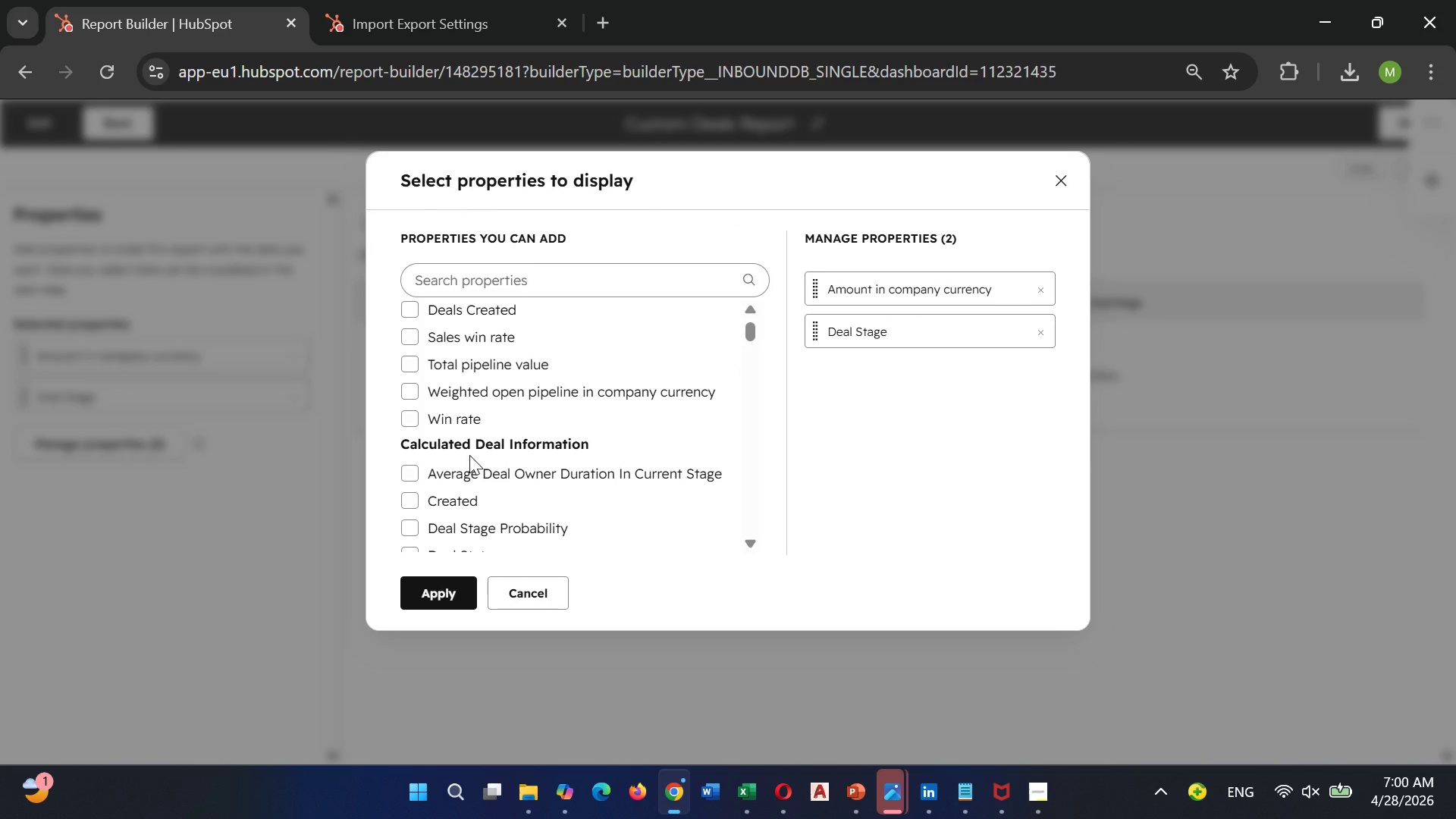 
scroll: coordinate [469, 455], scroll_direction: up, amount: 1.0
 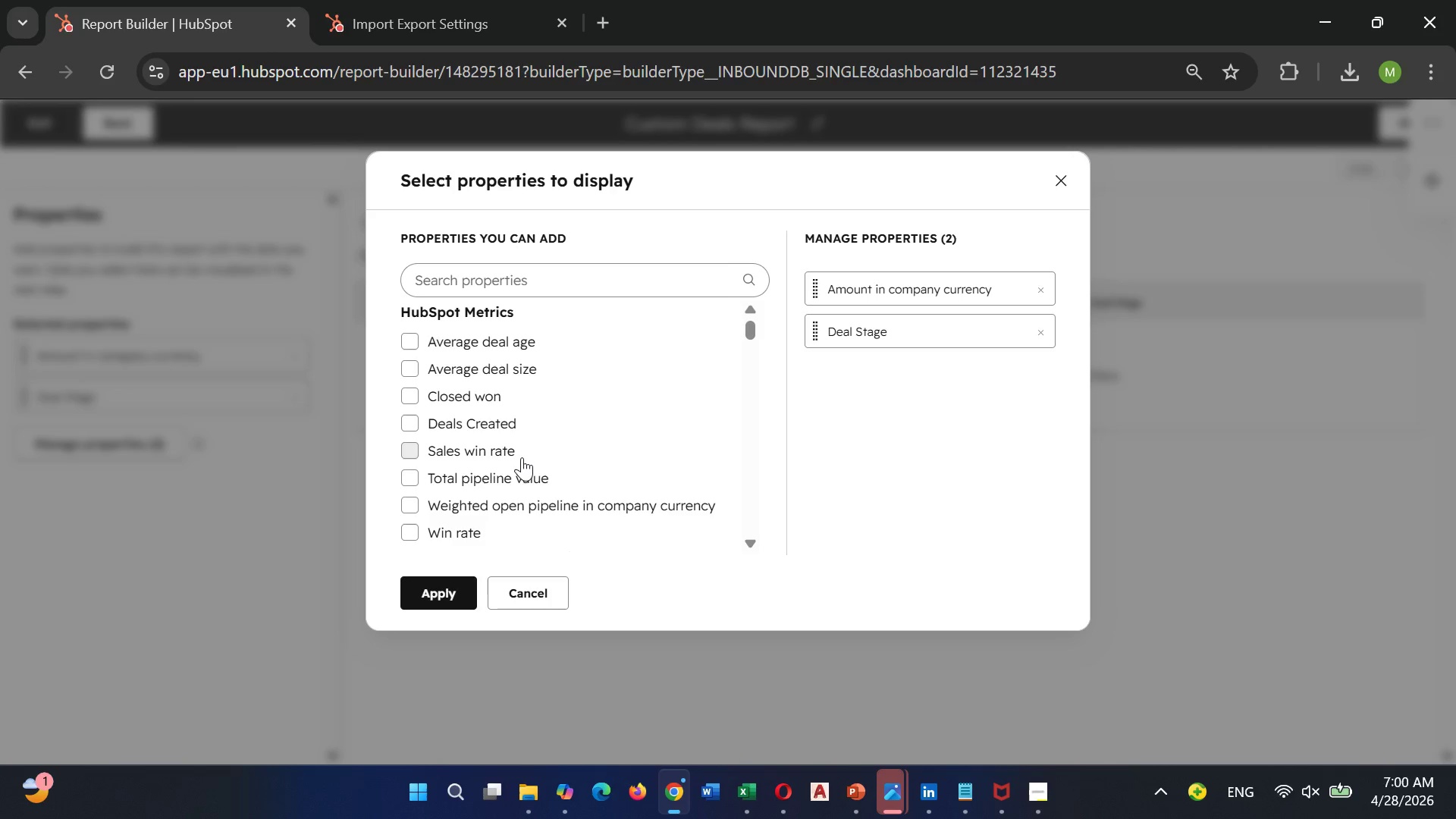 
wait(10.18)
 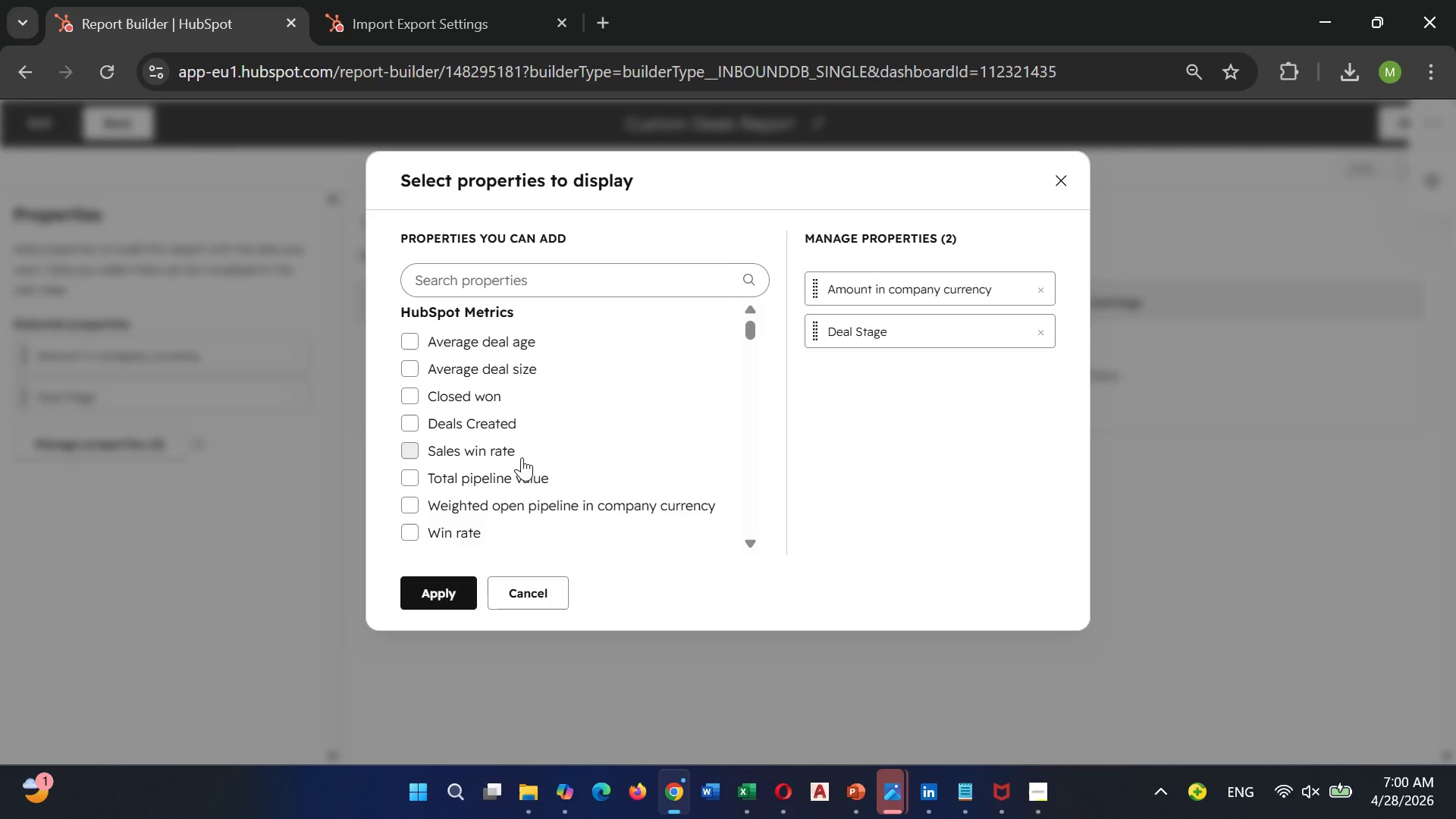 
scroll: coordinate [480, 445], scroll_direction: down, amount: 4.0
 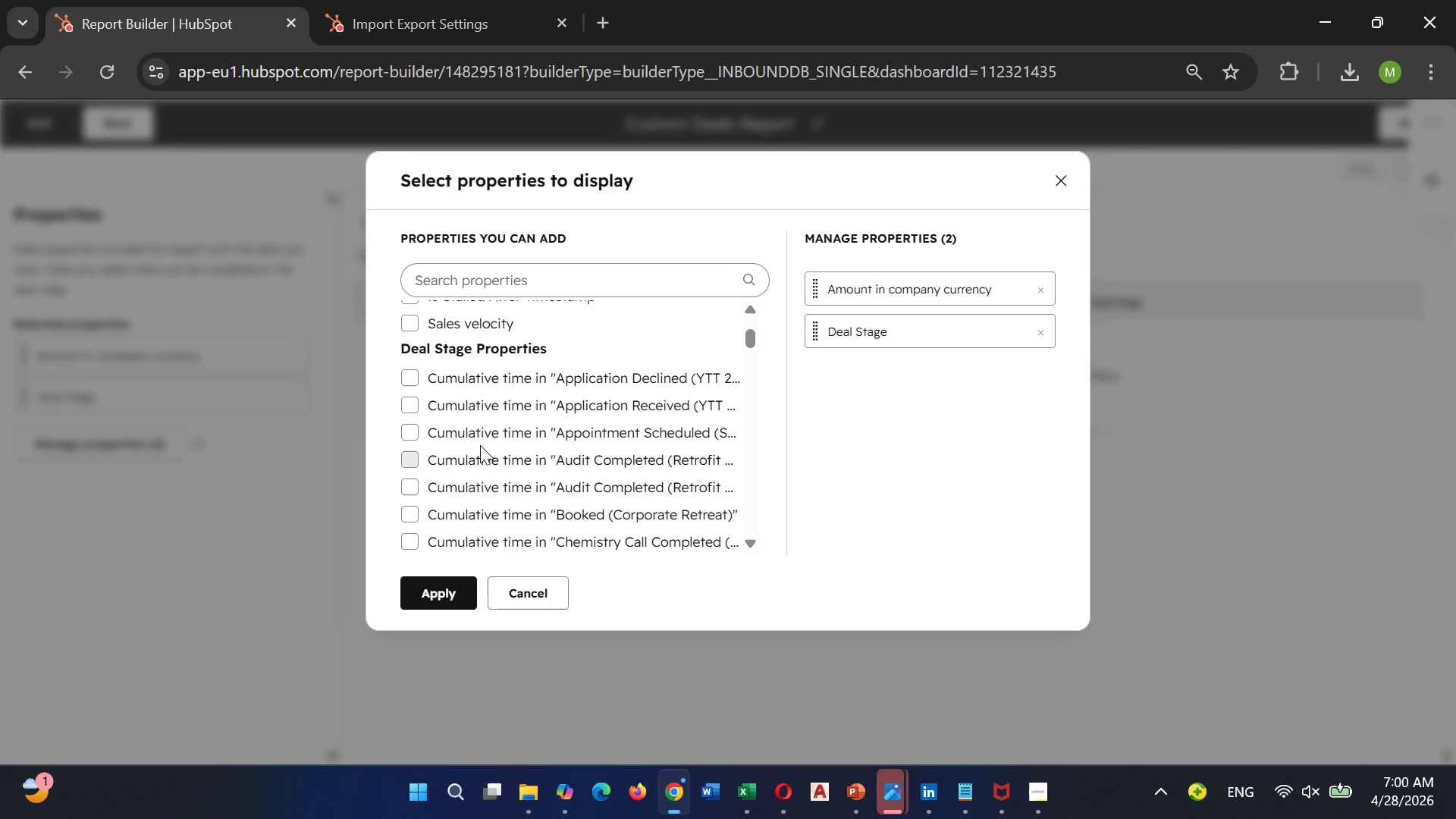 
scroll: coordinate [480, 444], scroll_direction: up, amount: 5.0
 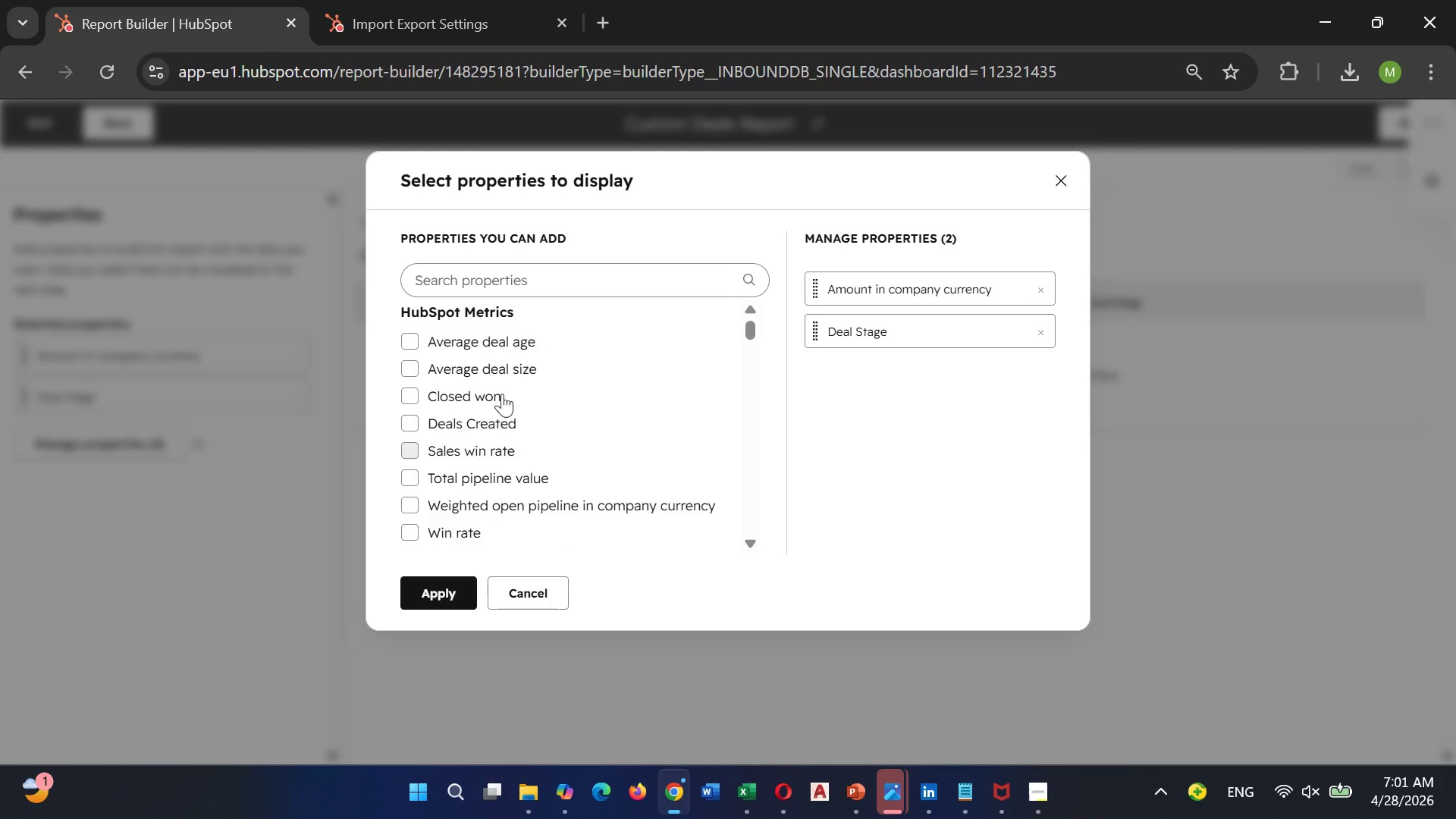 
left_click([497, 284])
 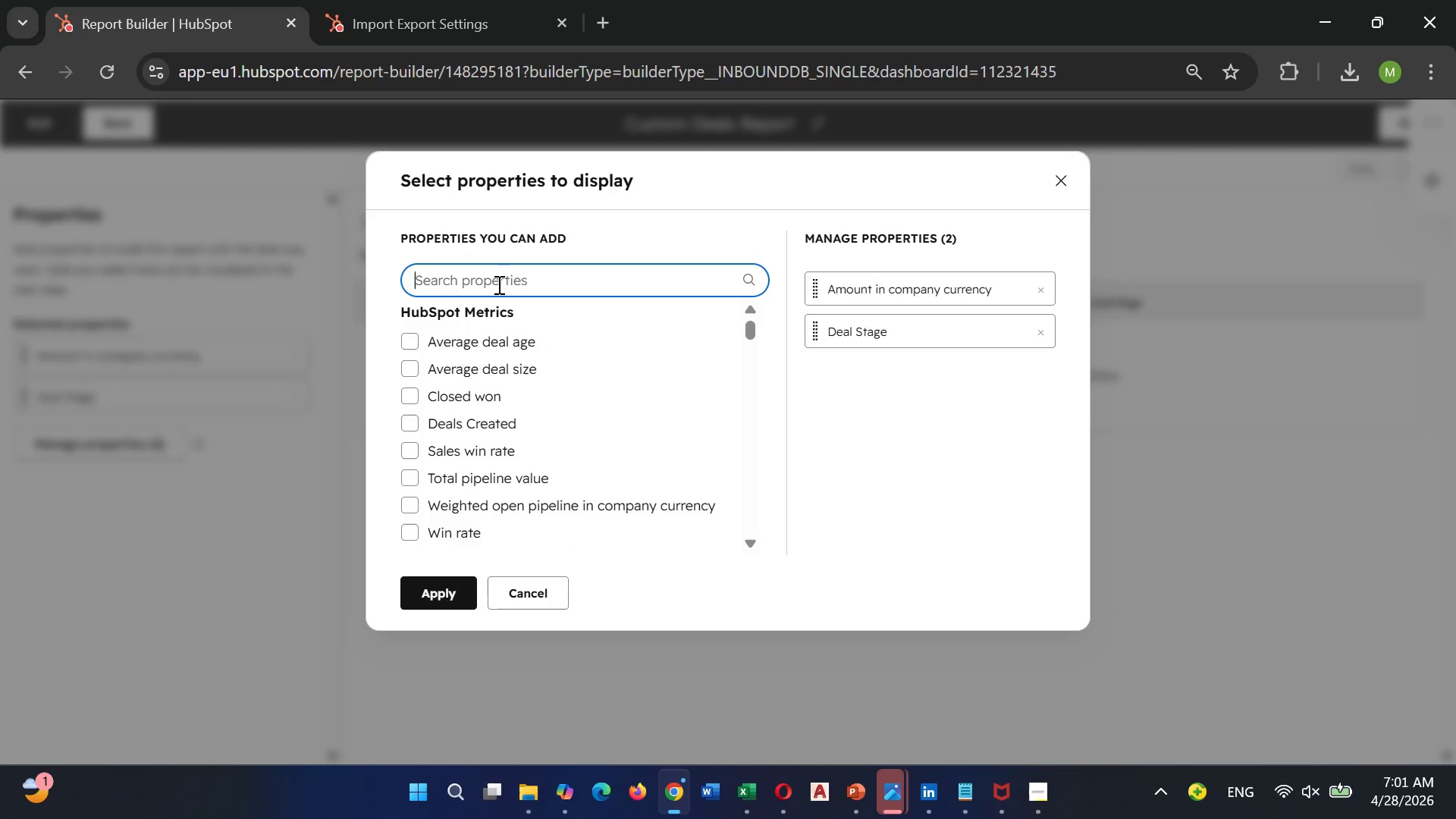 
type(sum )
 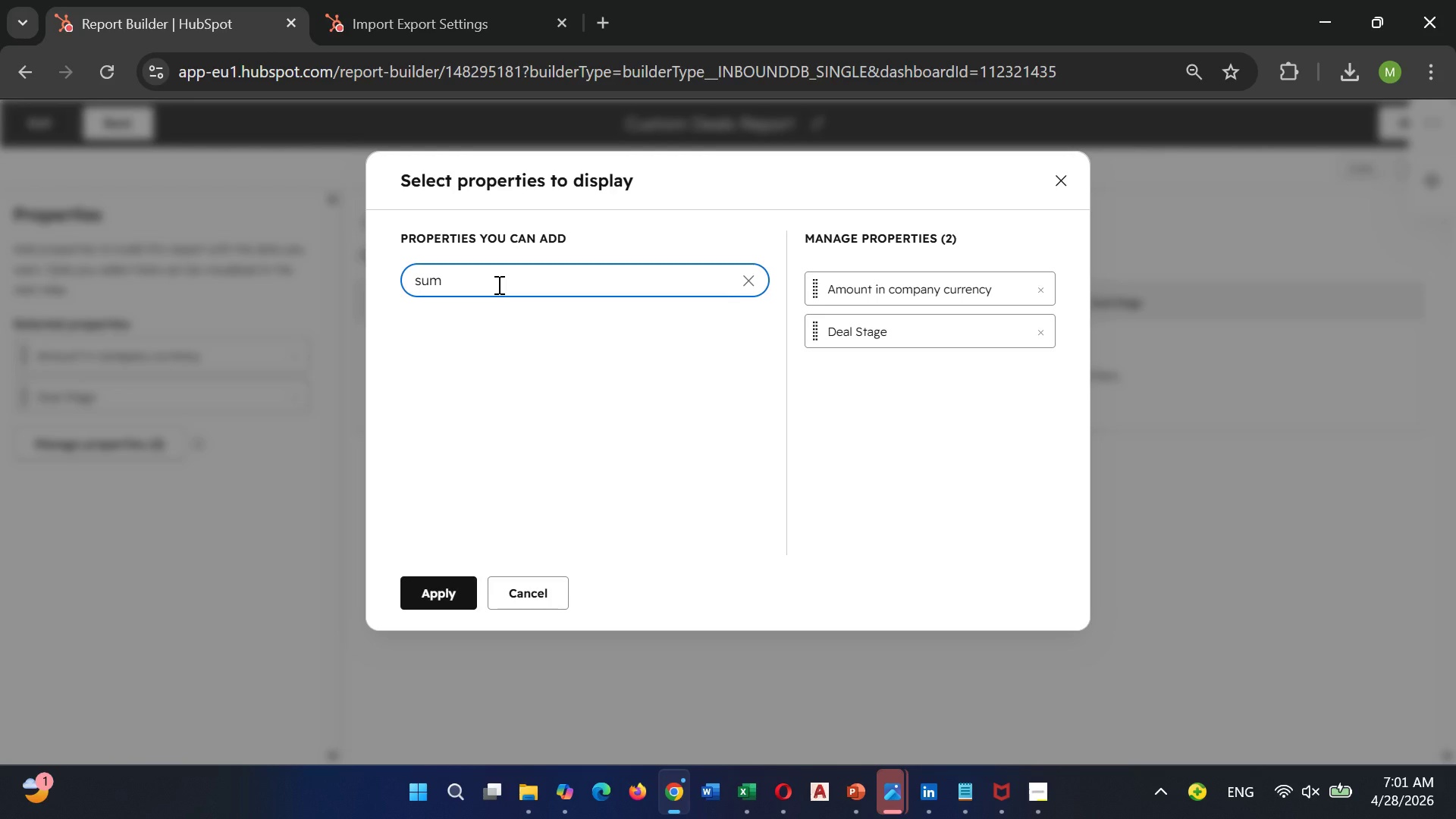 
wait(6.47)
 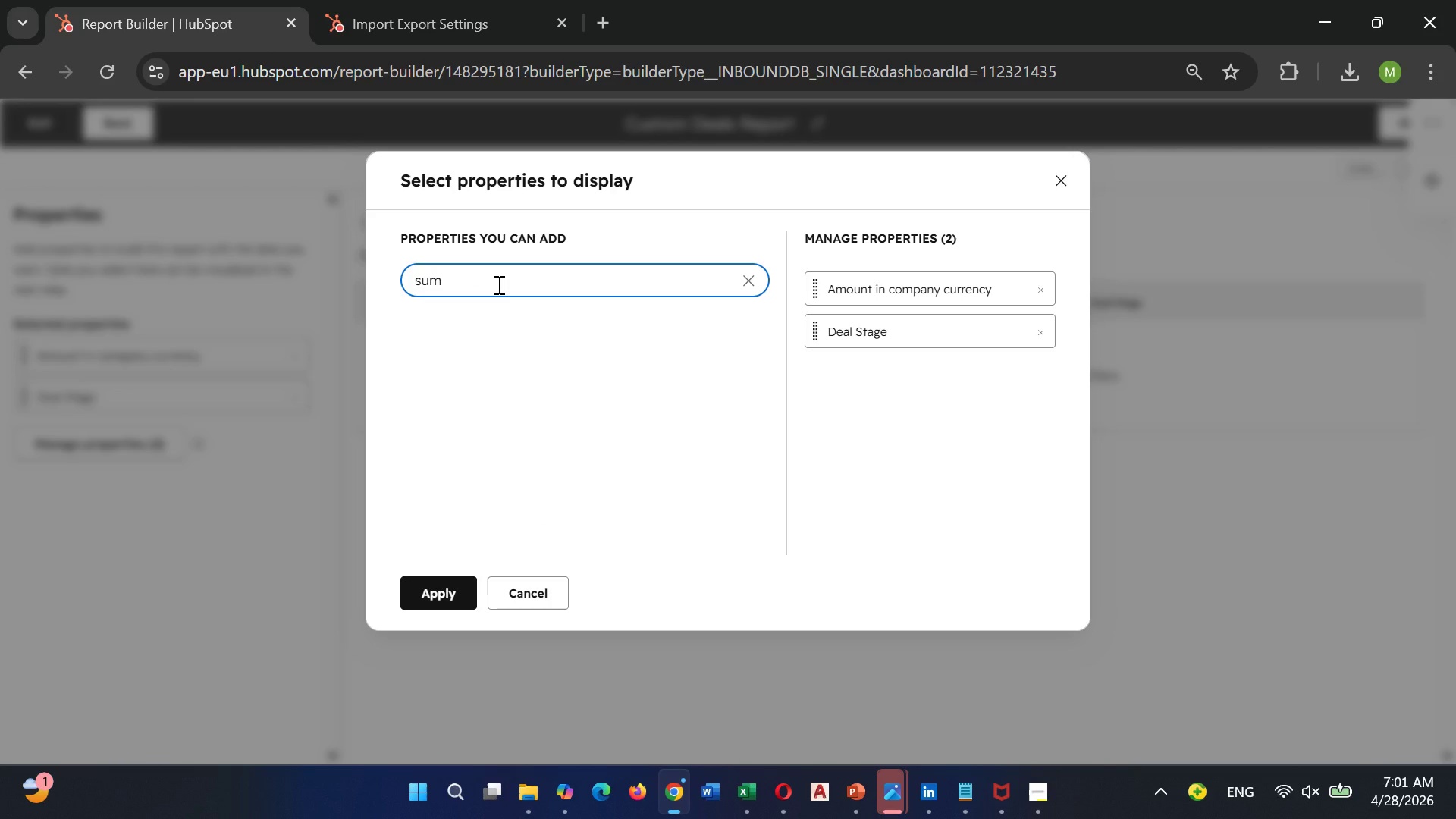 
hold_key(key=Backspace, duration=0.61)
 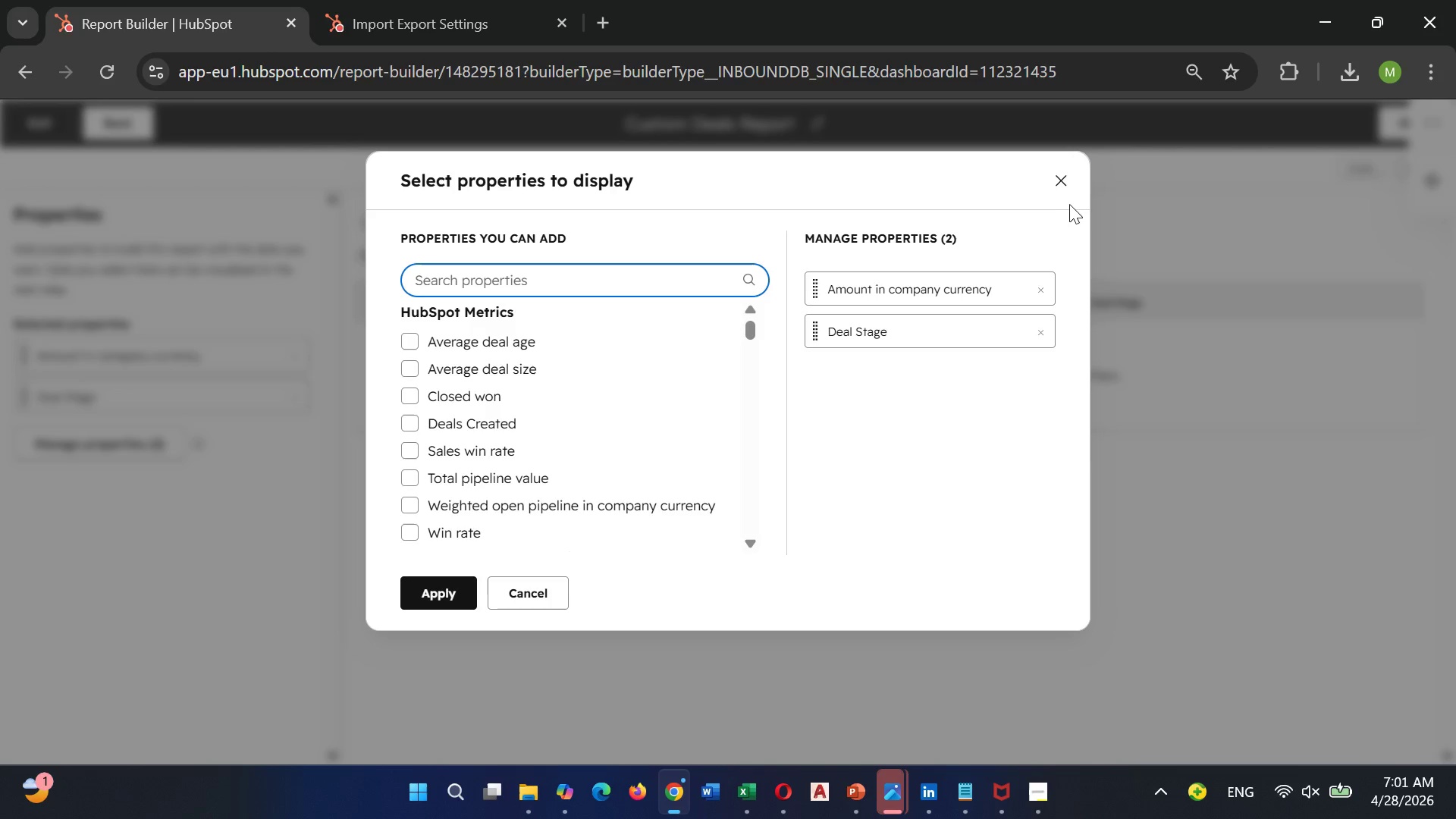 
left_click([1060, 187])
 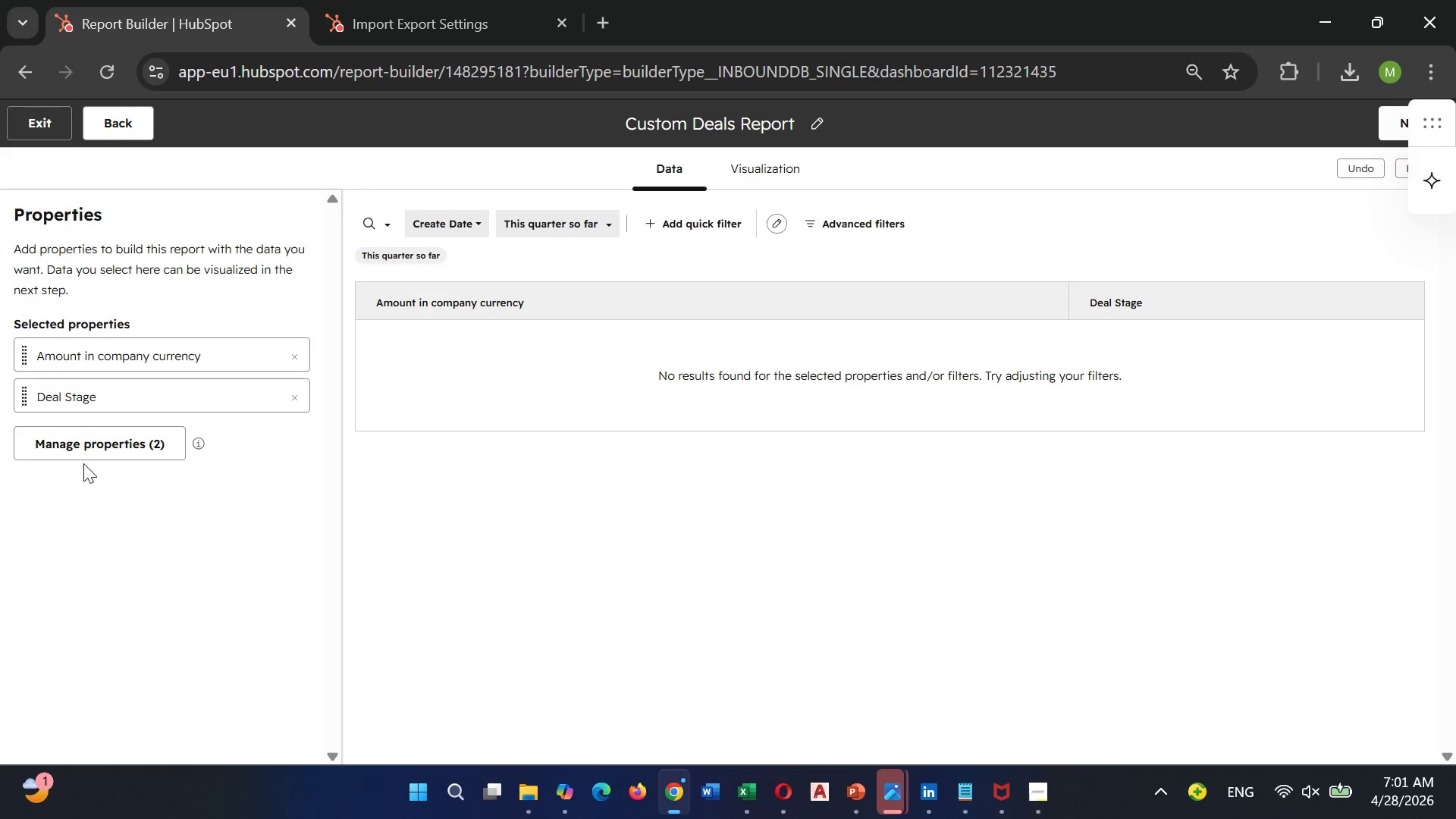 
left_click([74, 441])
 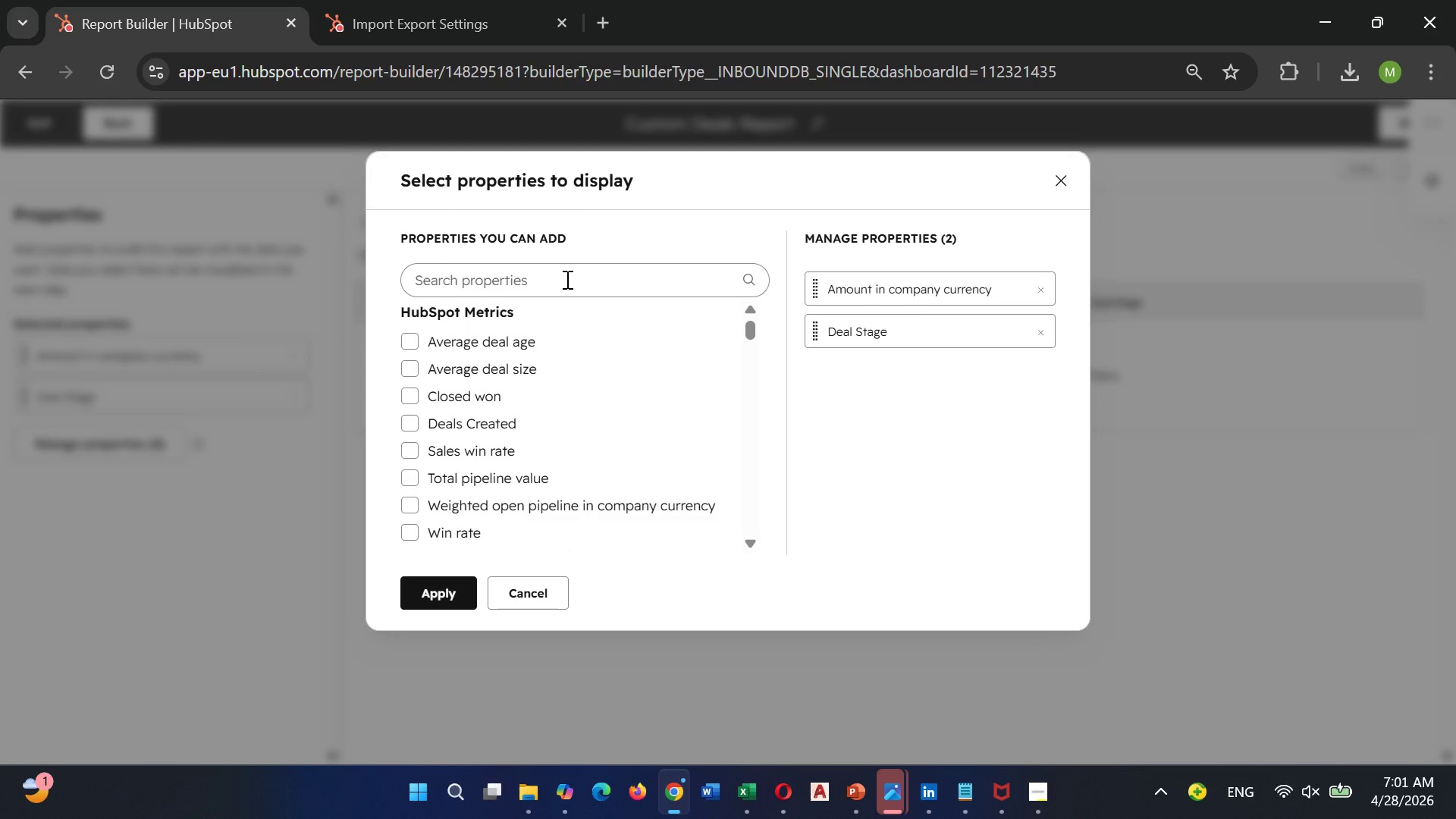 
left_click([566, 279])
 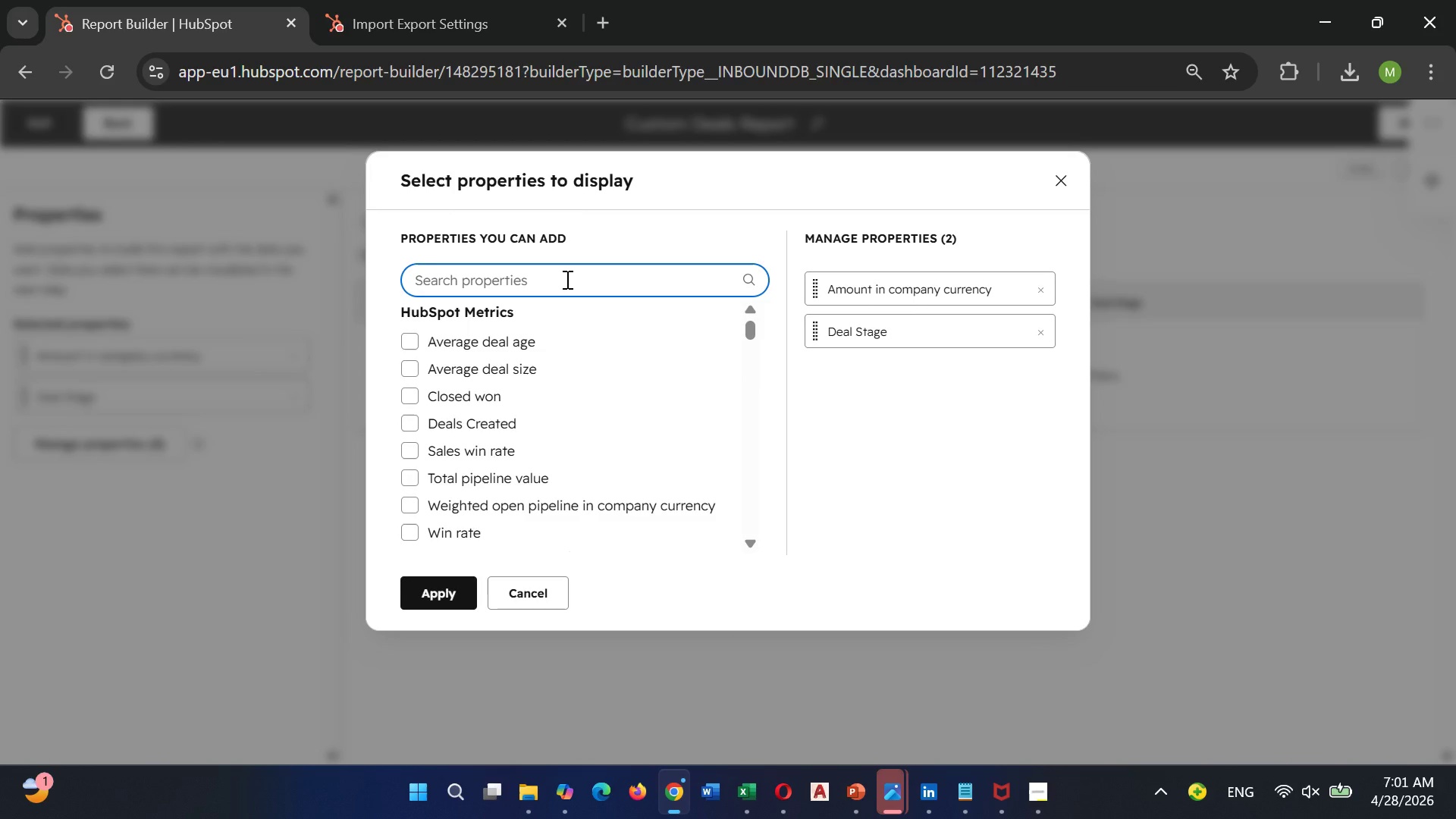 
type(Lead source)
 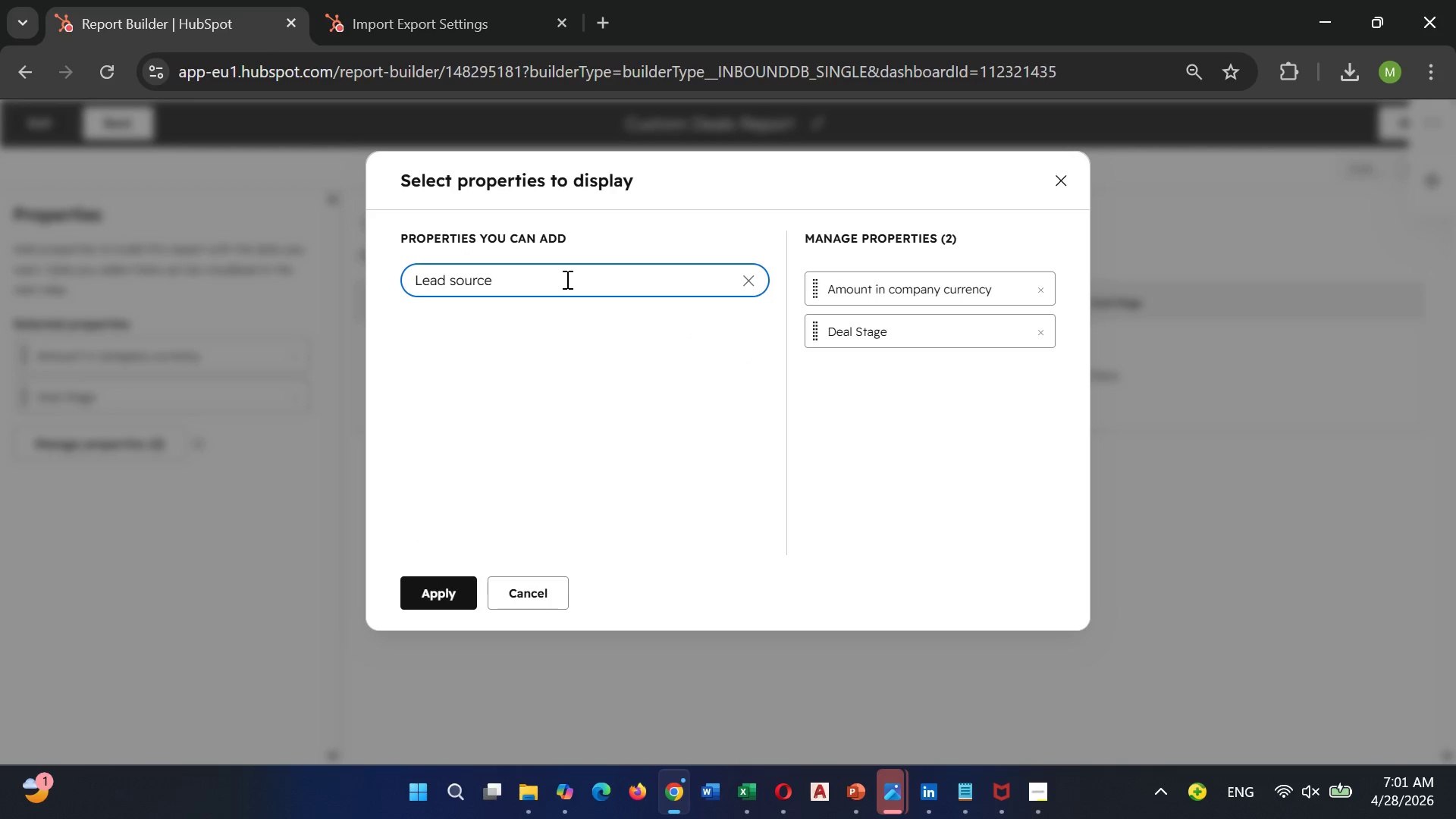 
key(ArrowLeft)
 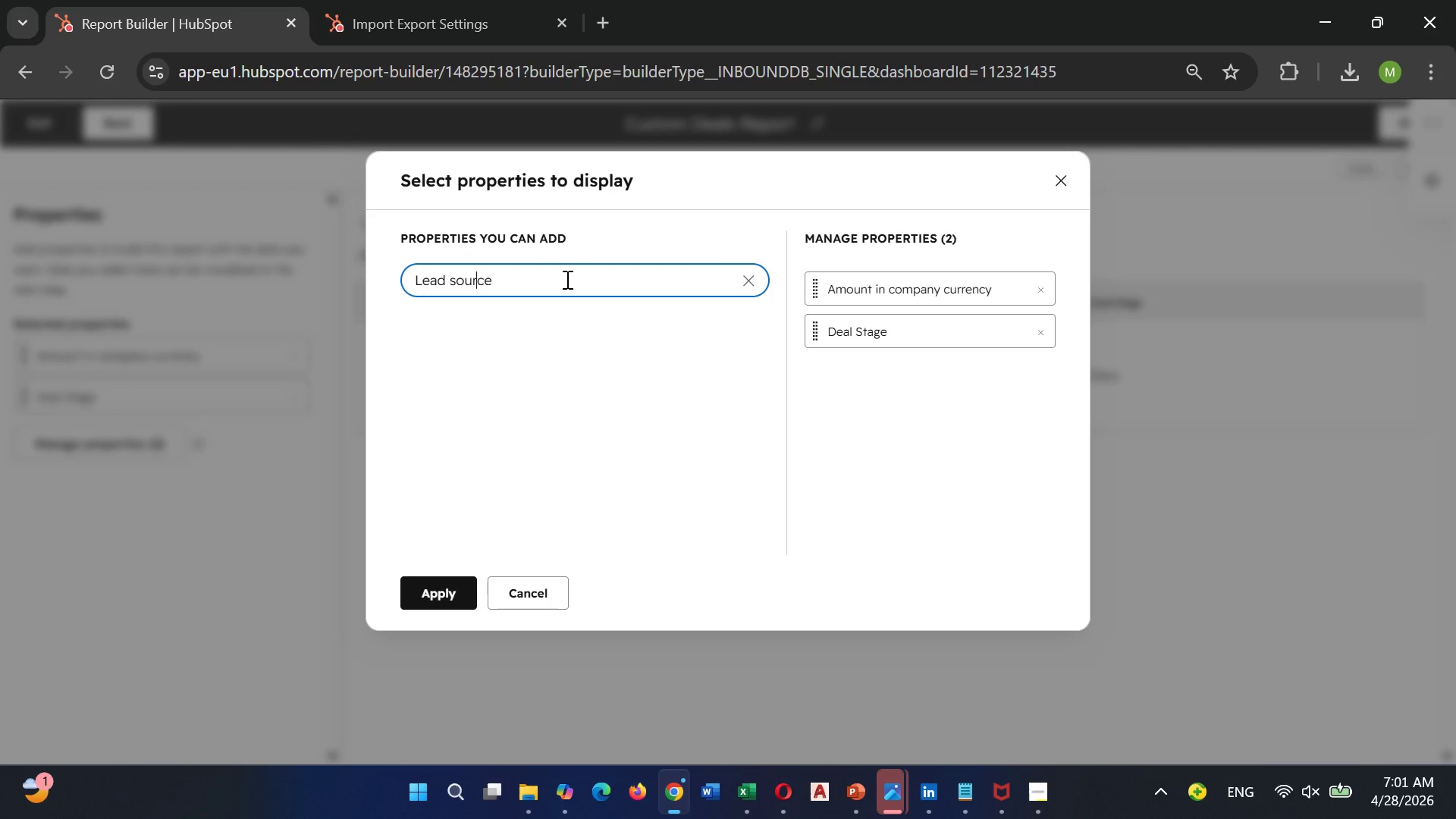 
key(ArrowLeft)
 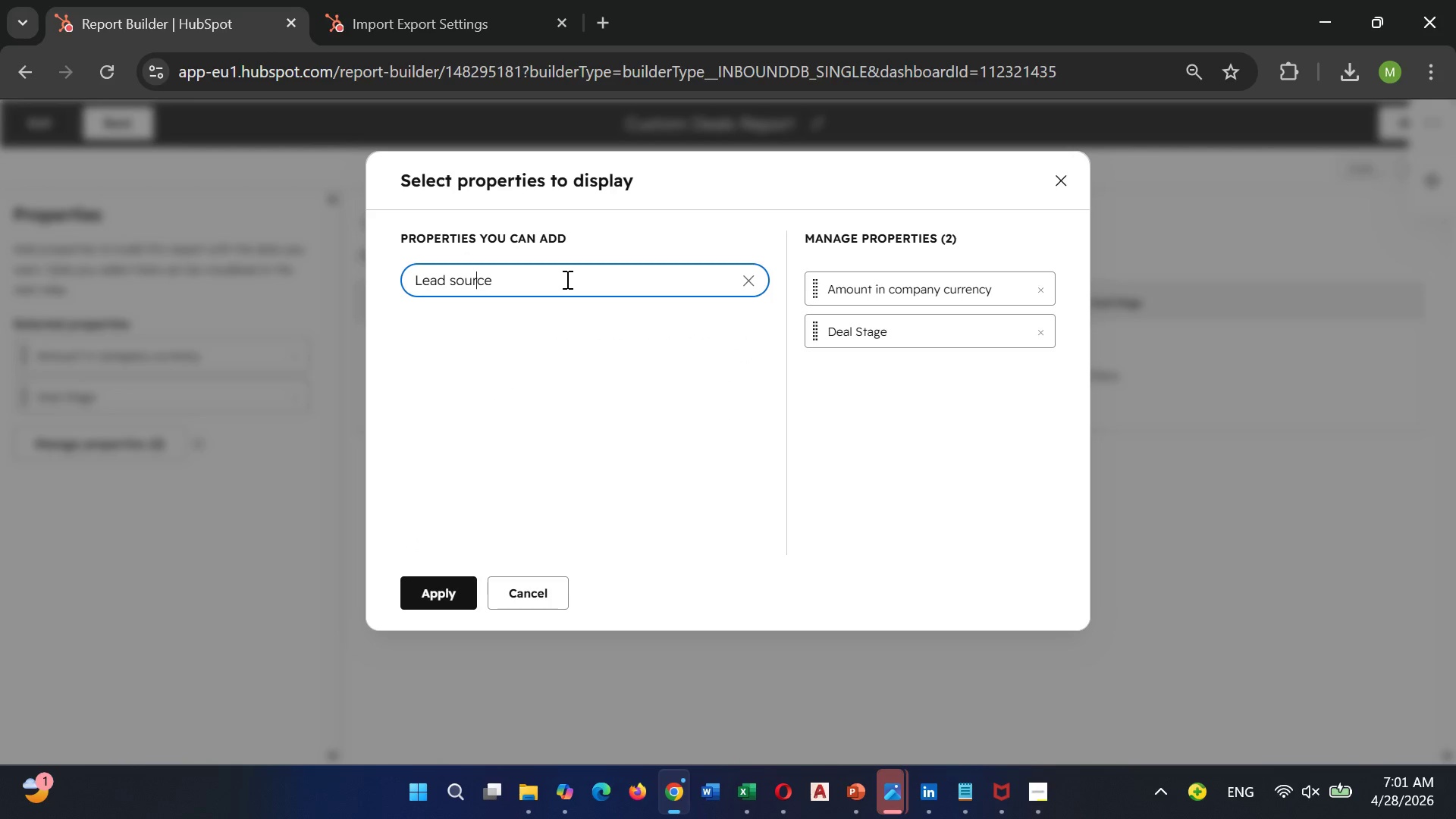 
key(ArrowLeft)
 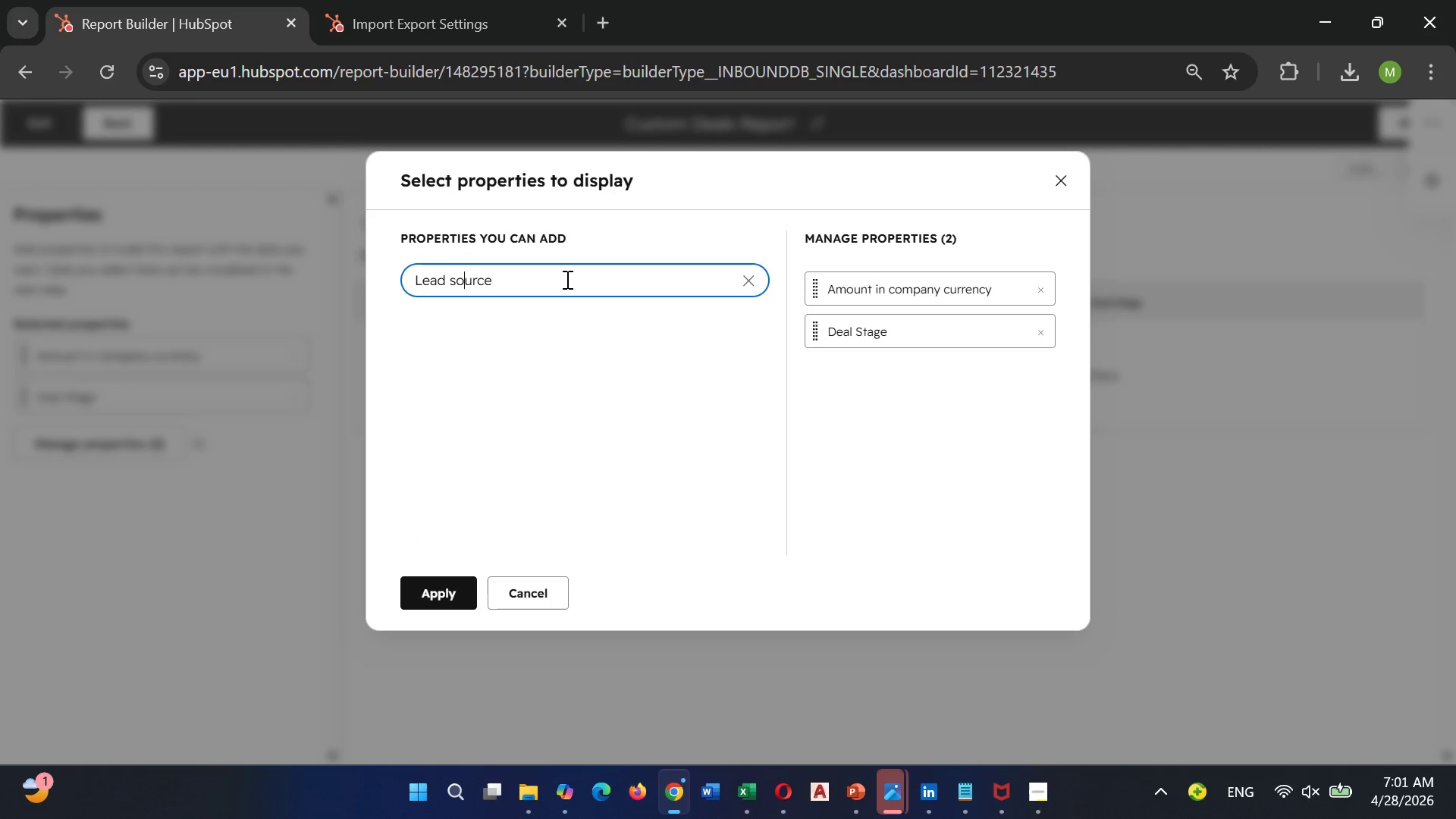 
key(ArrowLeft)
 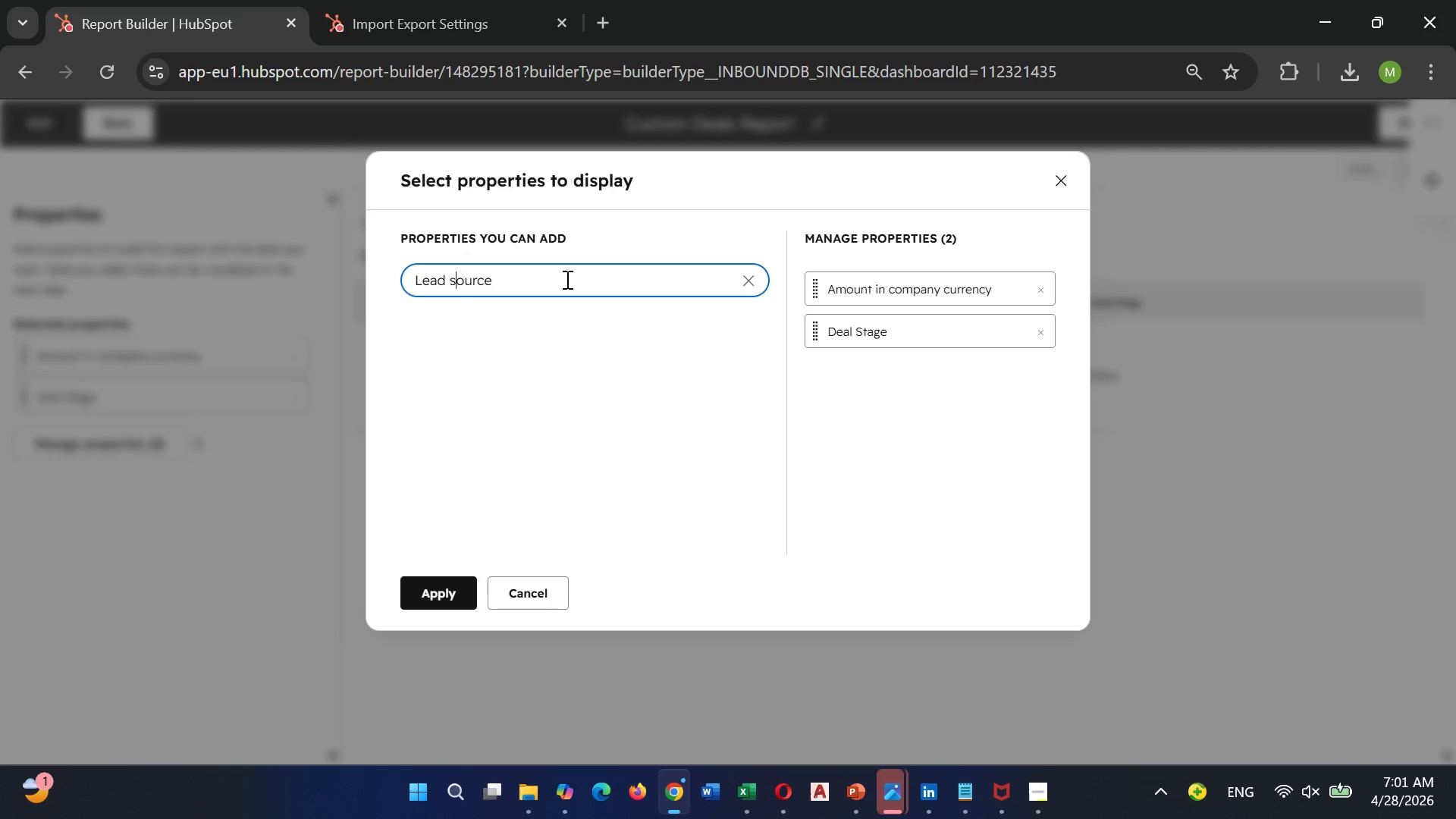 
key(ArrowLeft)
 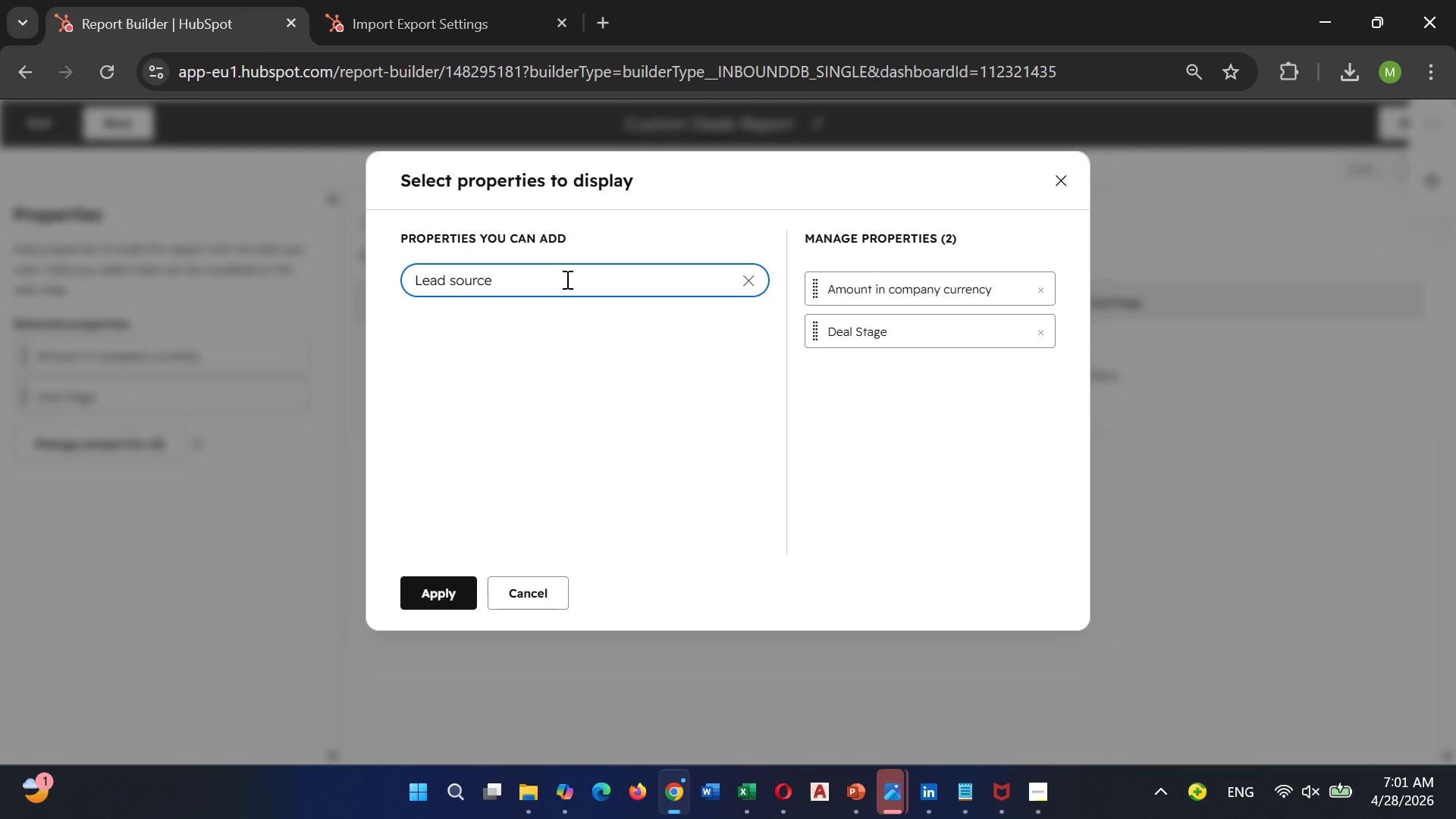 
key(Backspace)
 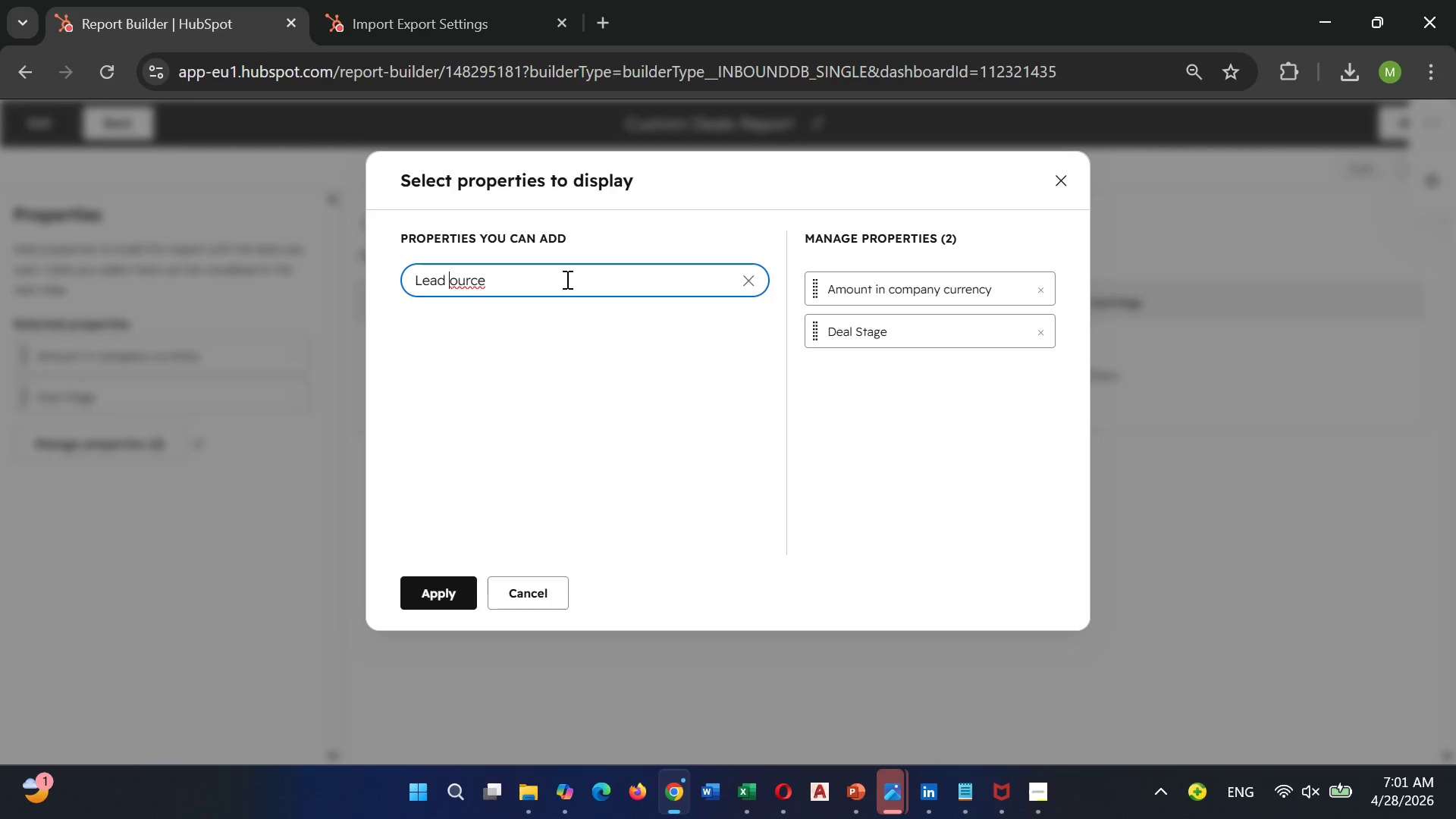 
key(Shift+S)
 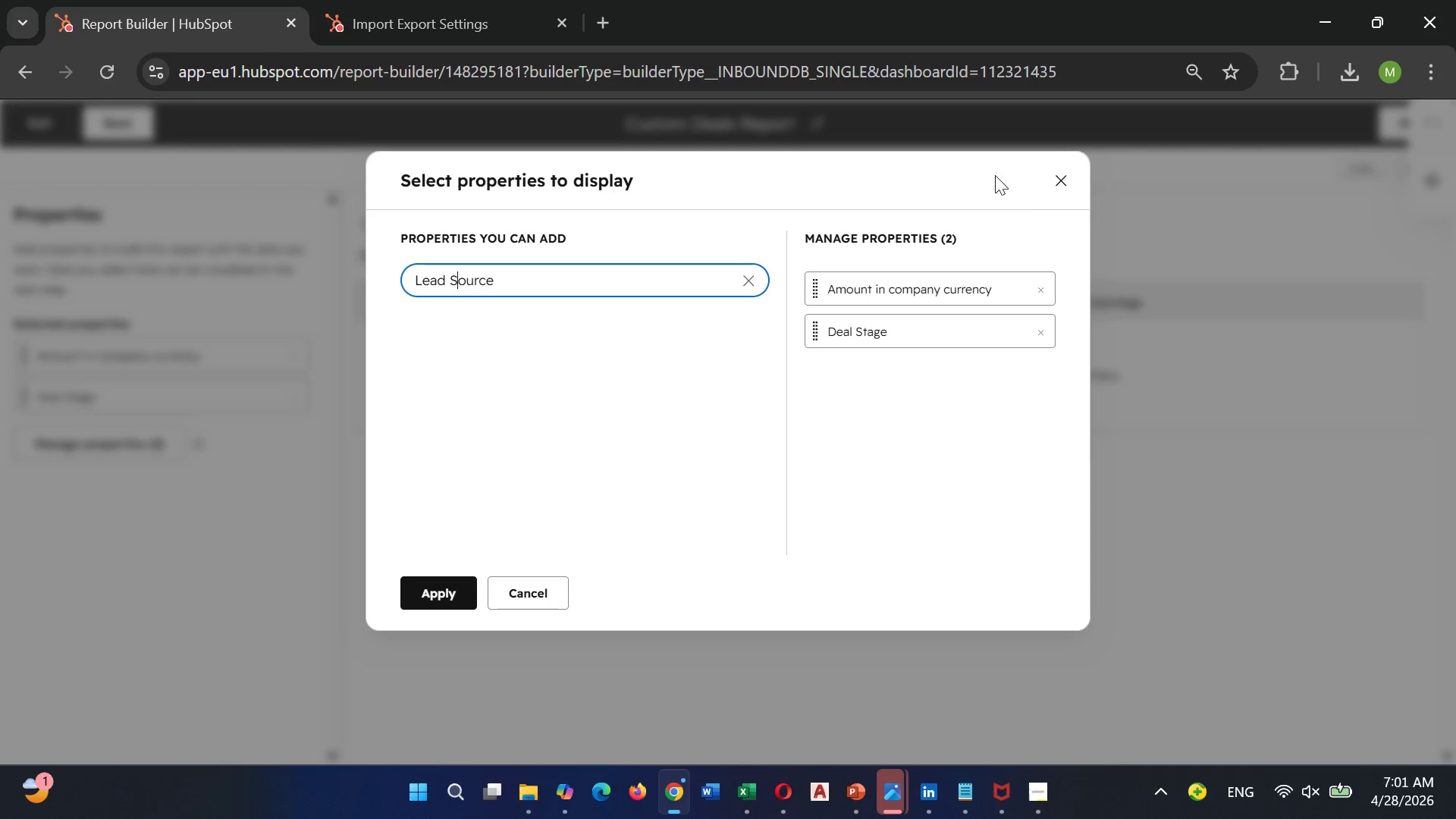 
left_click([1072, 189])
 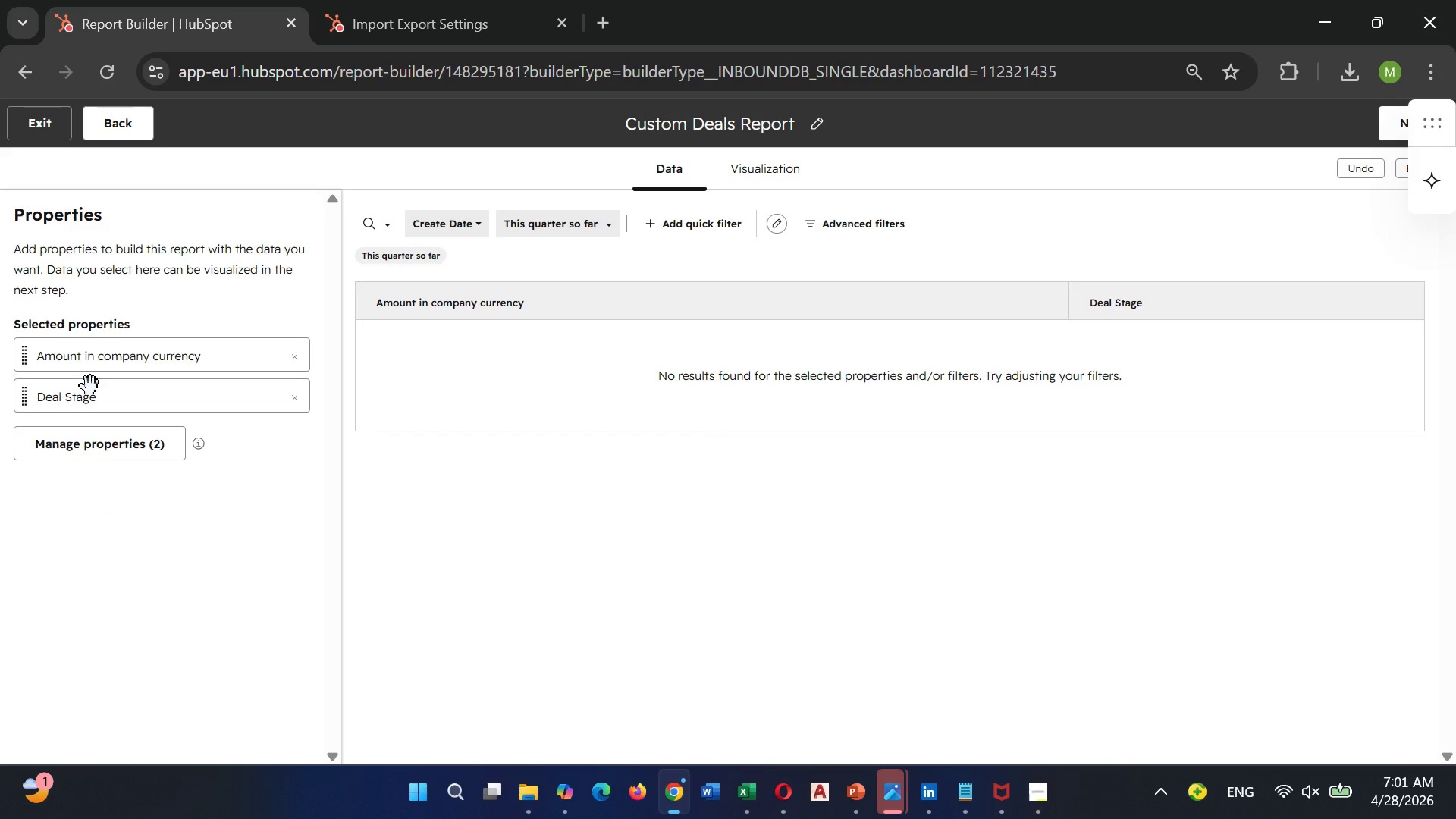 
wait(13.58)
 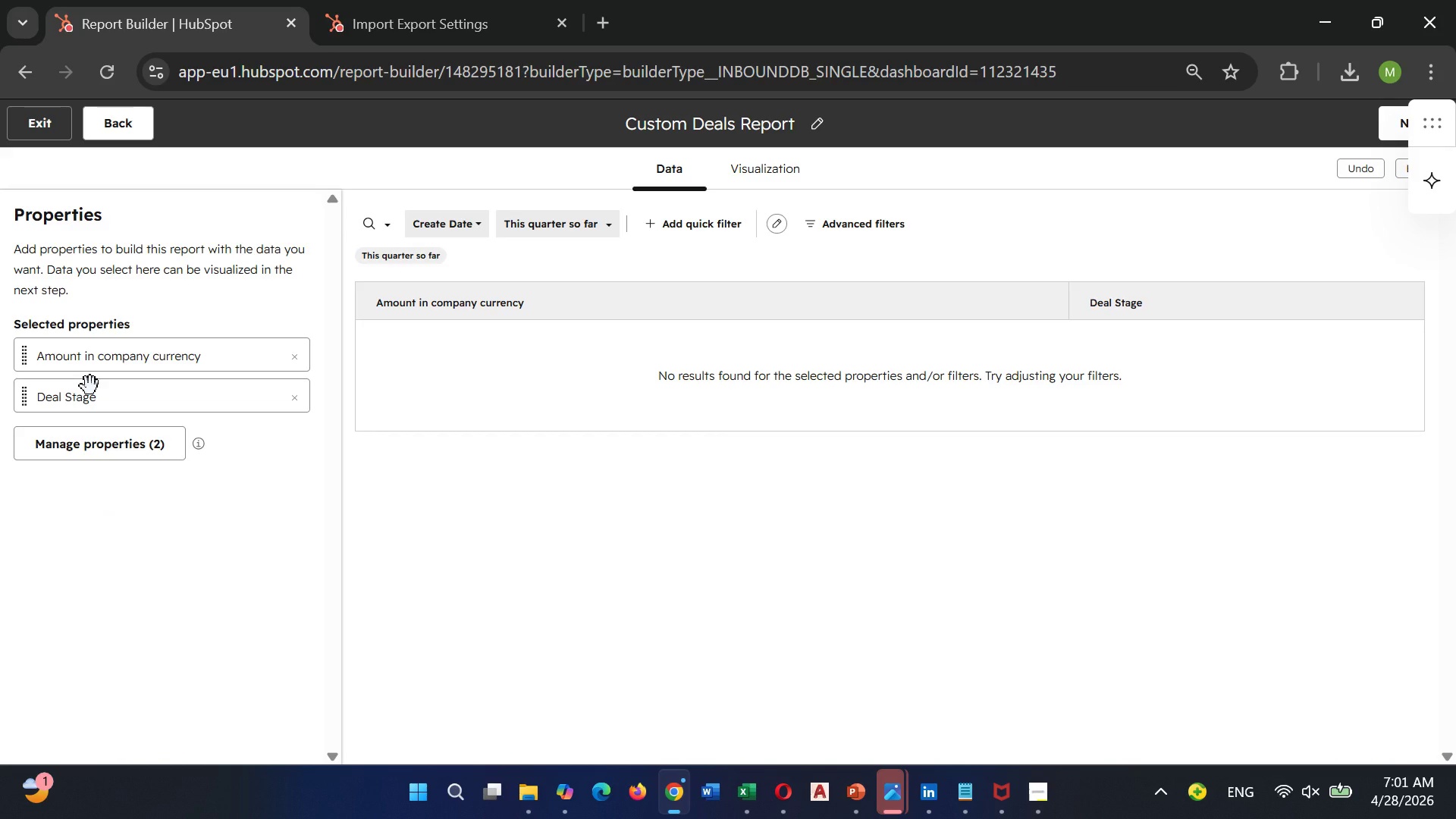 
left_click([836, 220])
 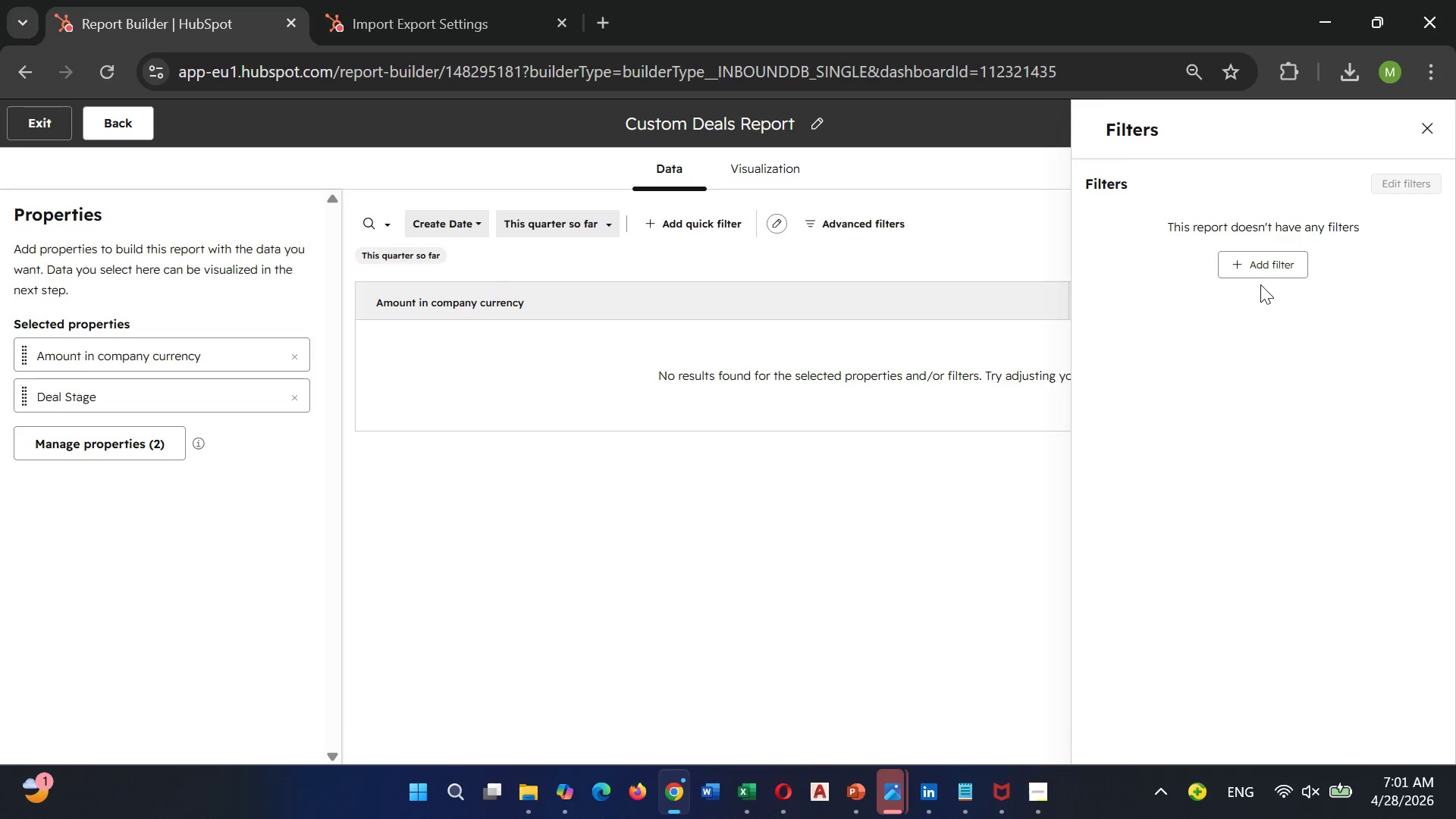 
left_click([1262, 266])
 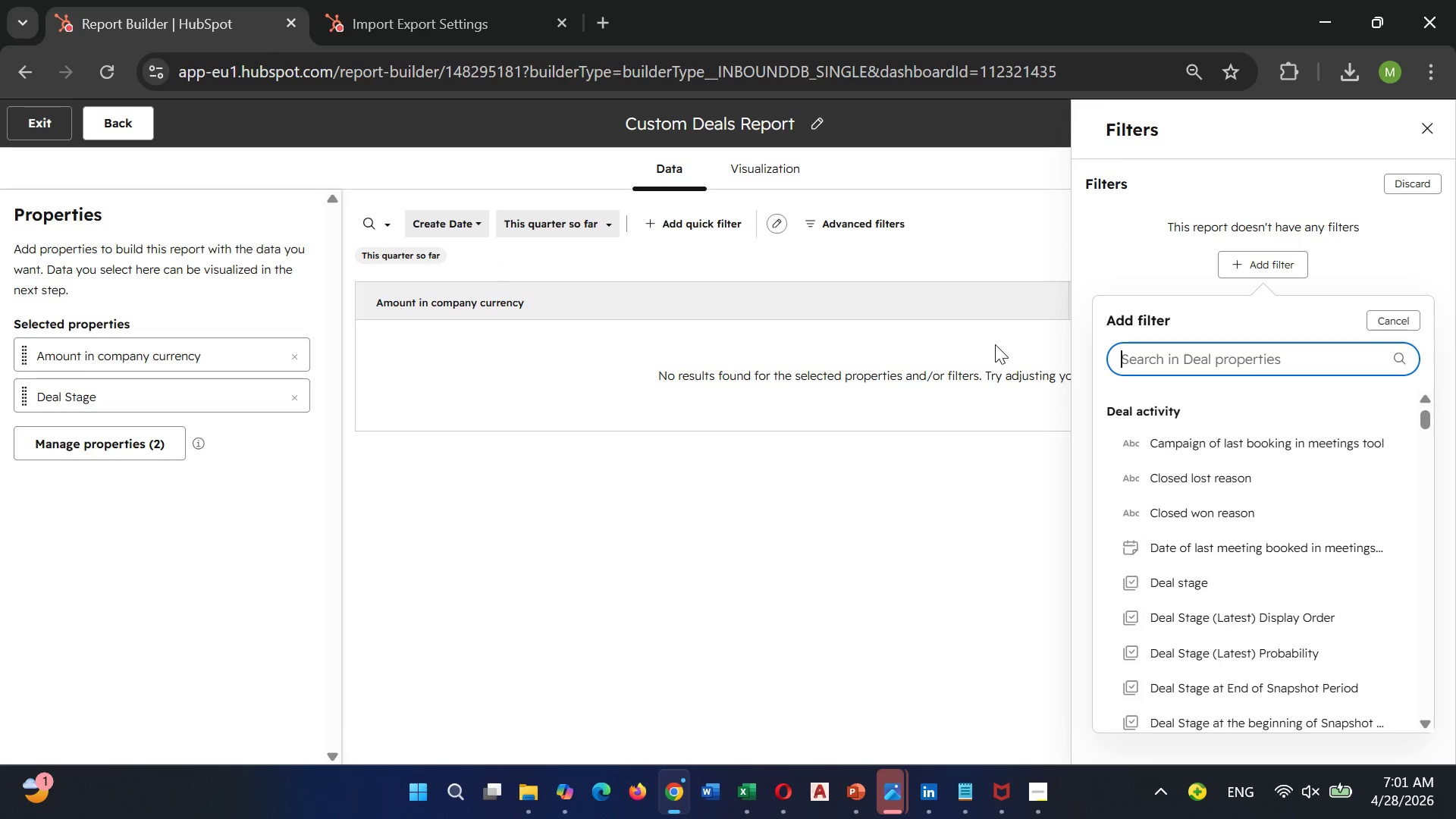 
type(pip)
 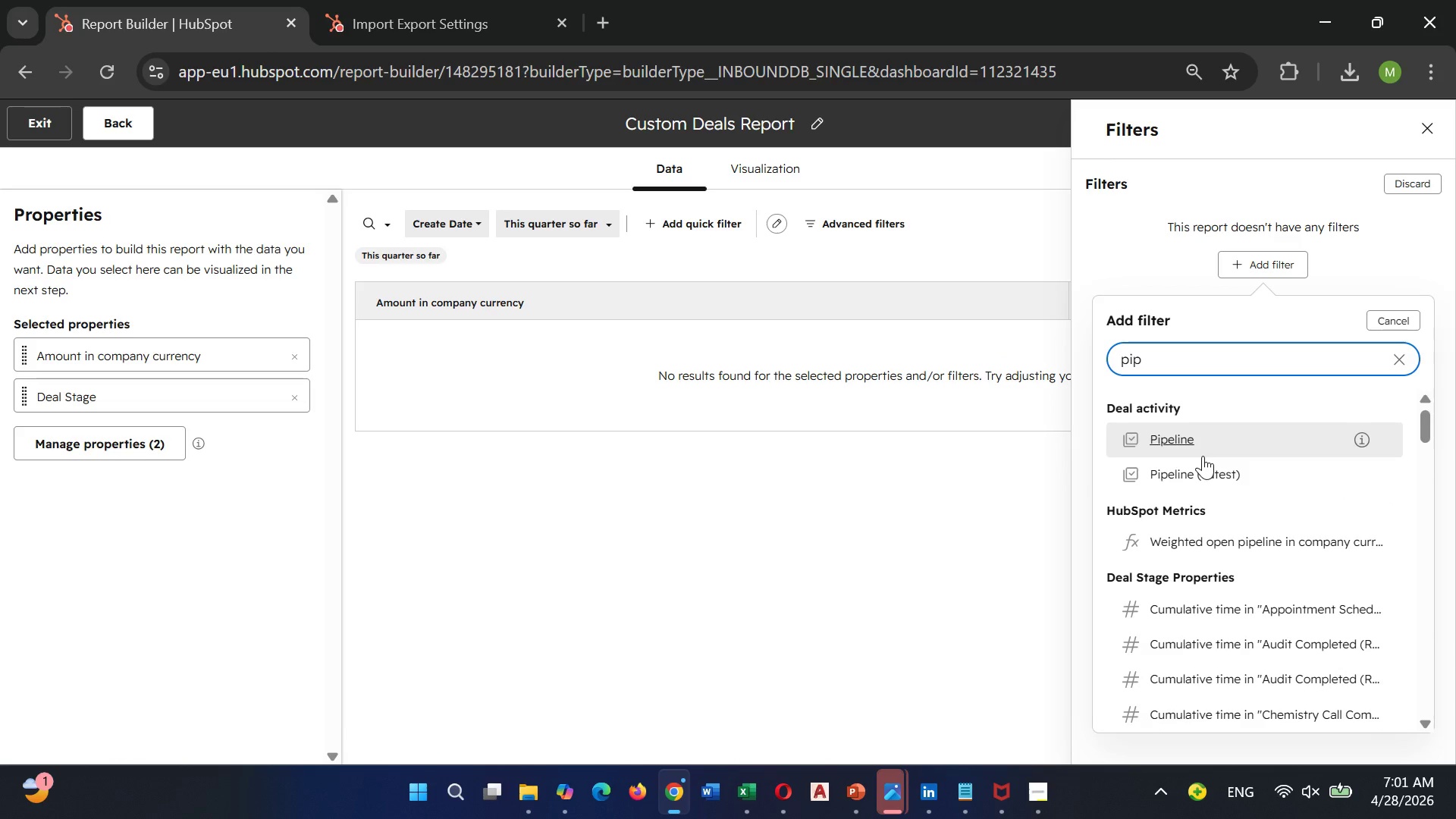 
left_click([1195, 439])
 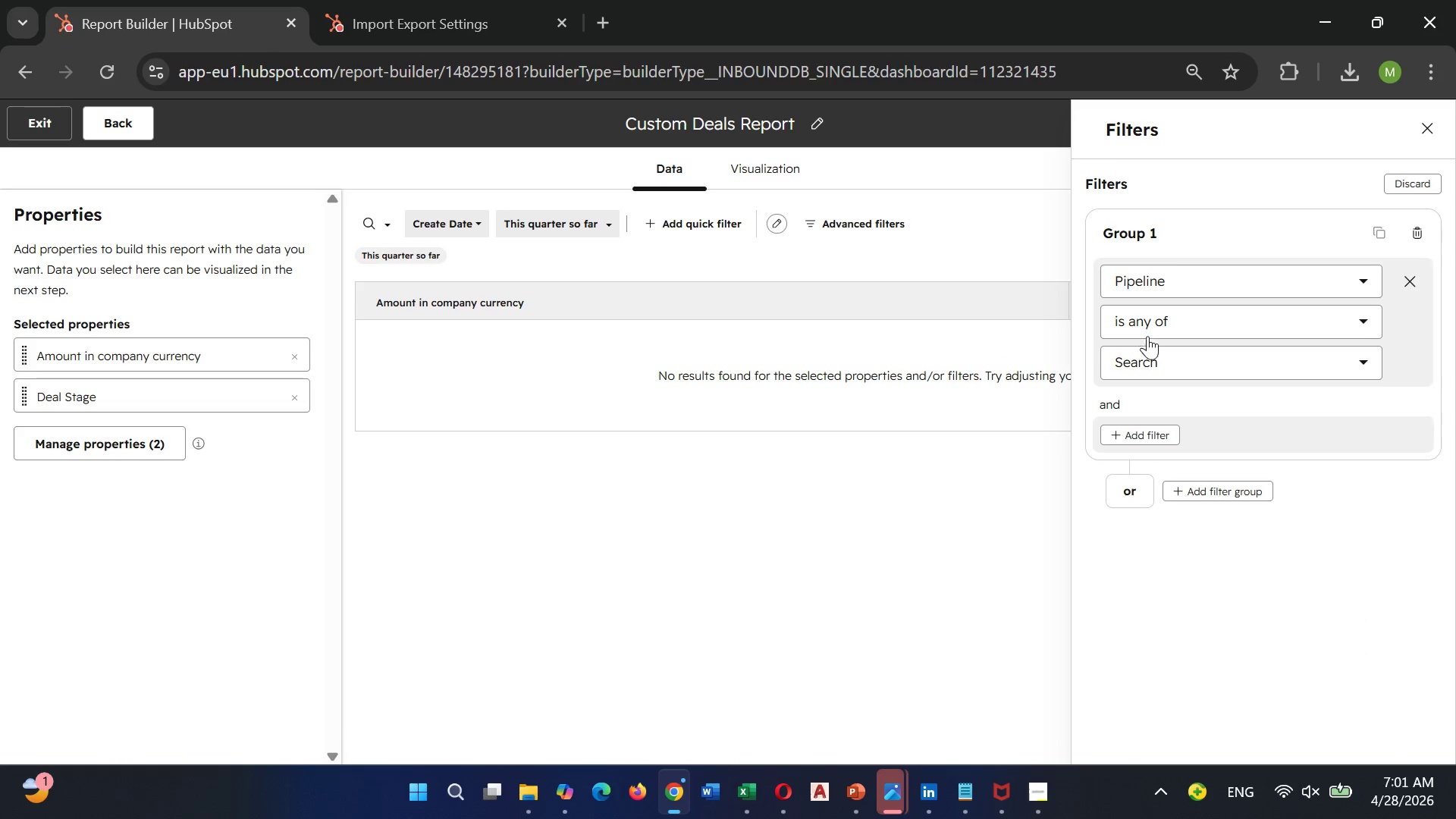 
left_click([1150, 354])
 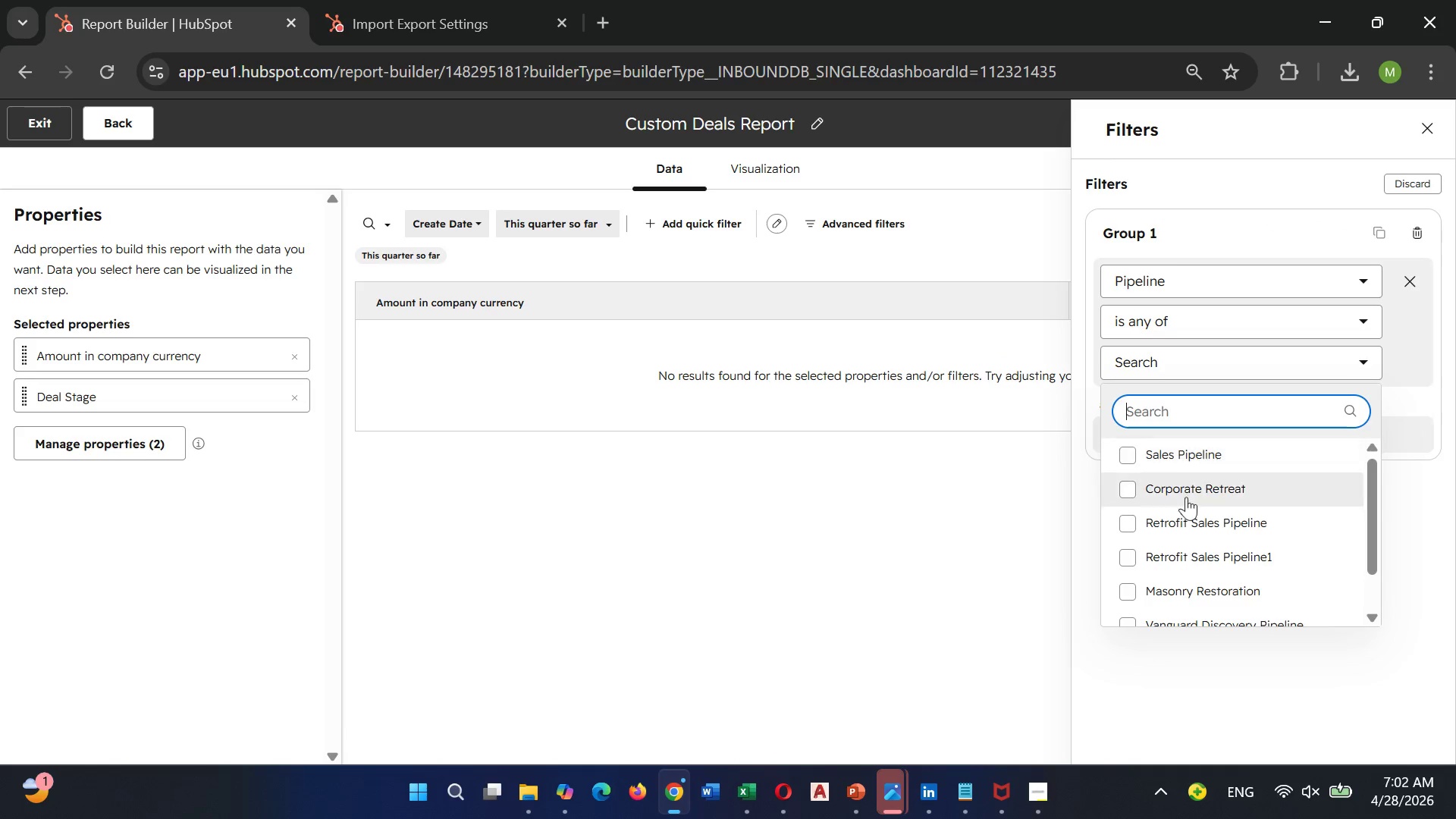 
scroll: coordinate [1197, 559], scroll_direction: down, amount: 3.0
 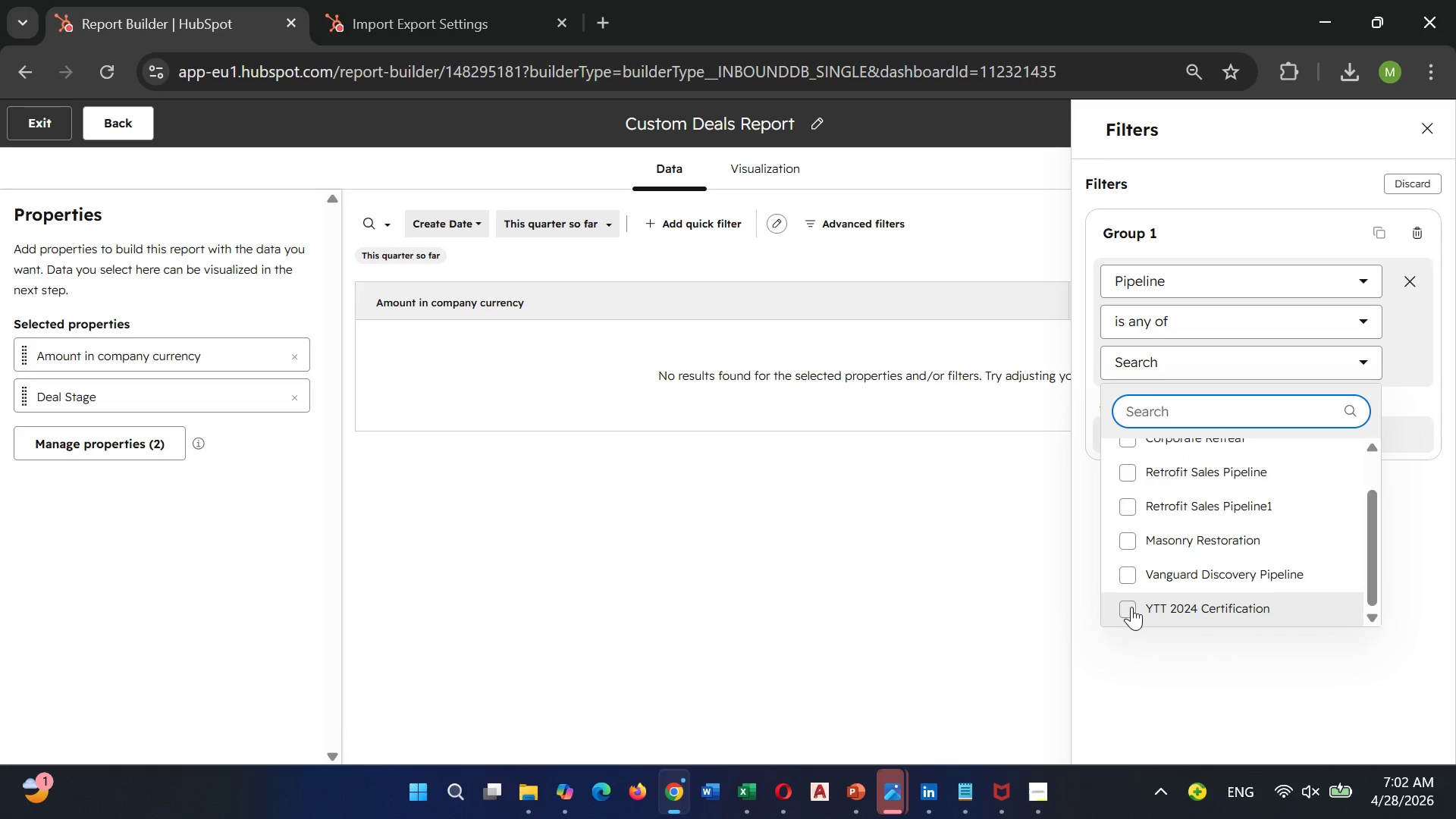 
left_click([1131, 607])
 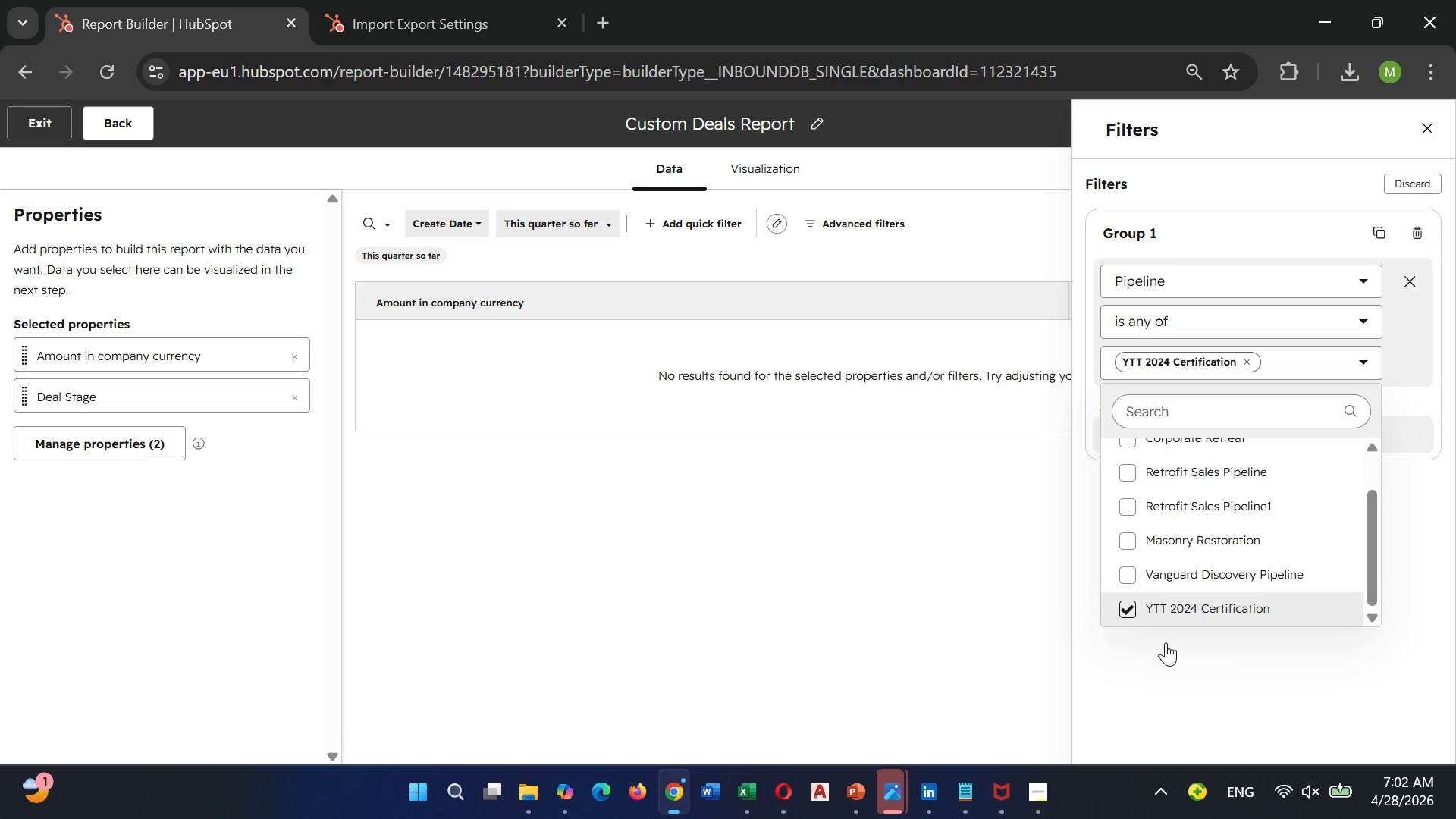 
left_click([1167, 642])
 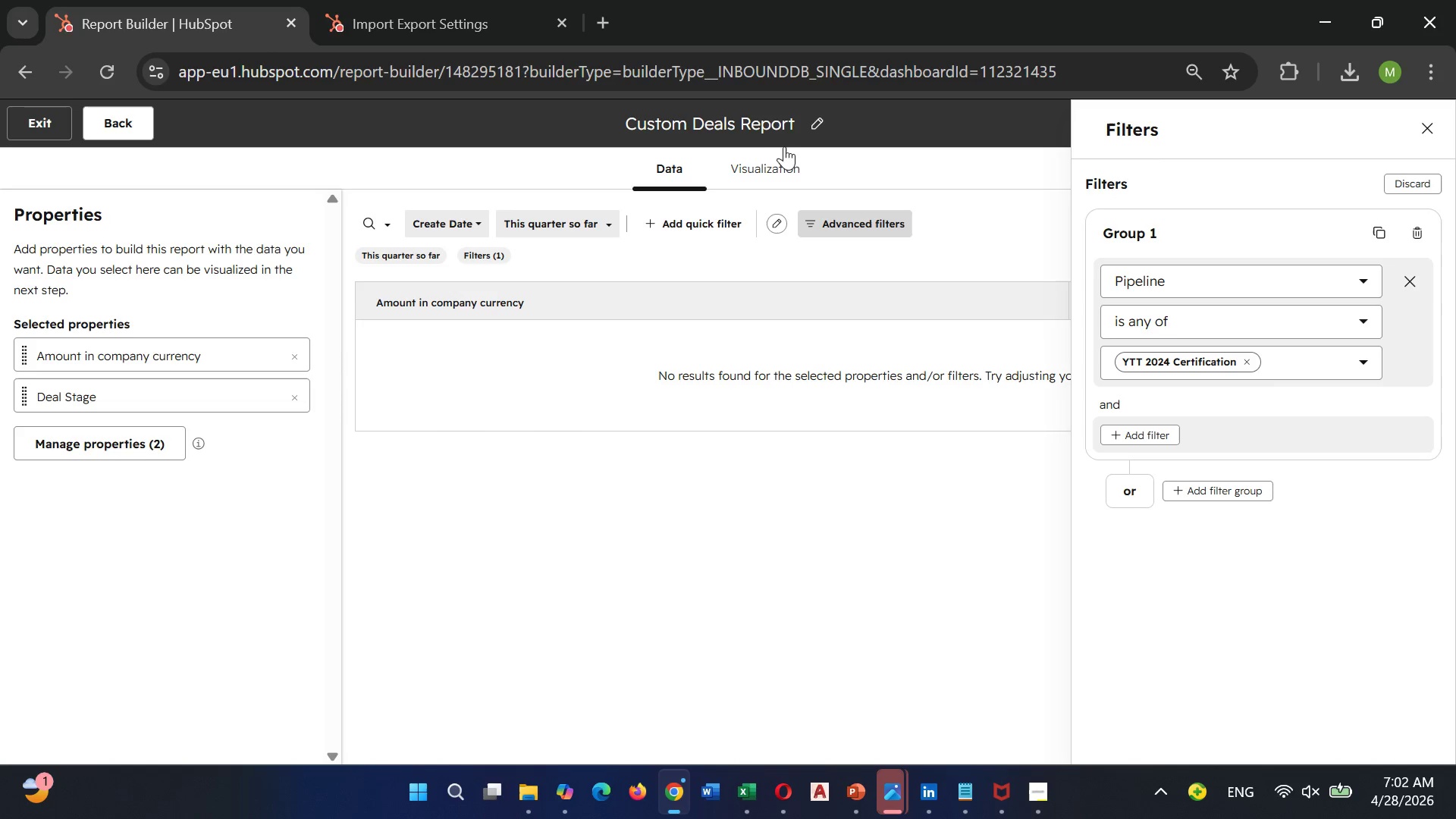 
left_click([812, 121])
 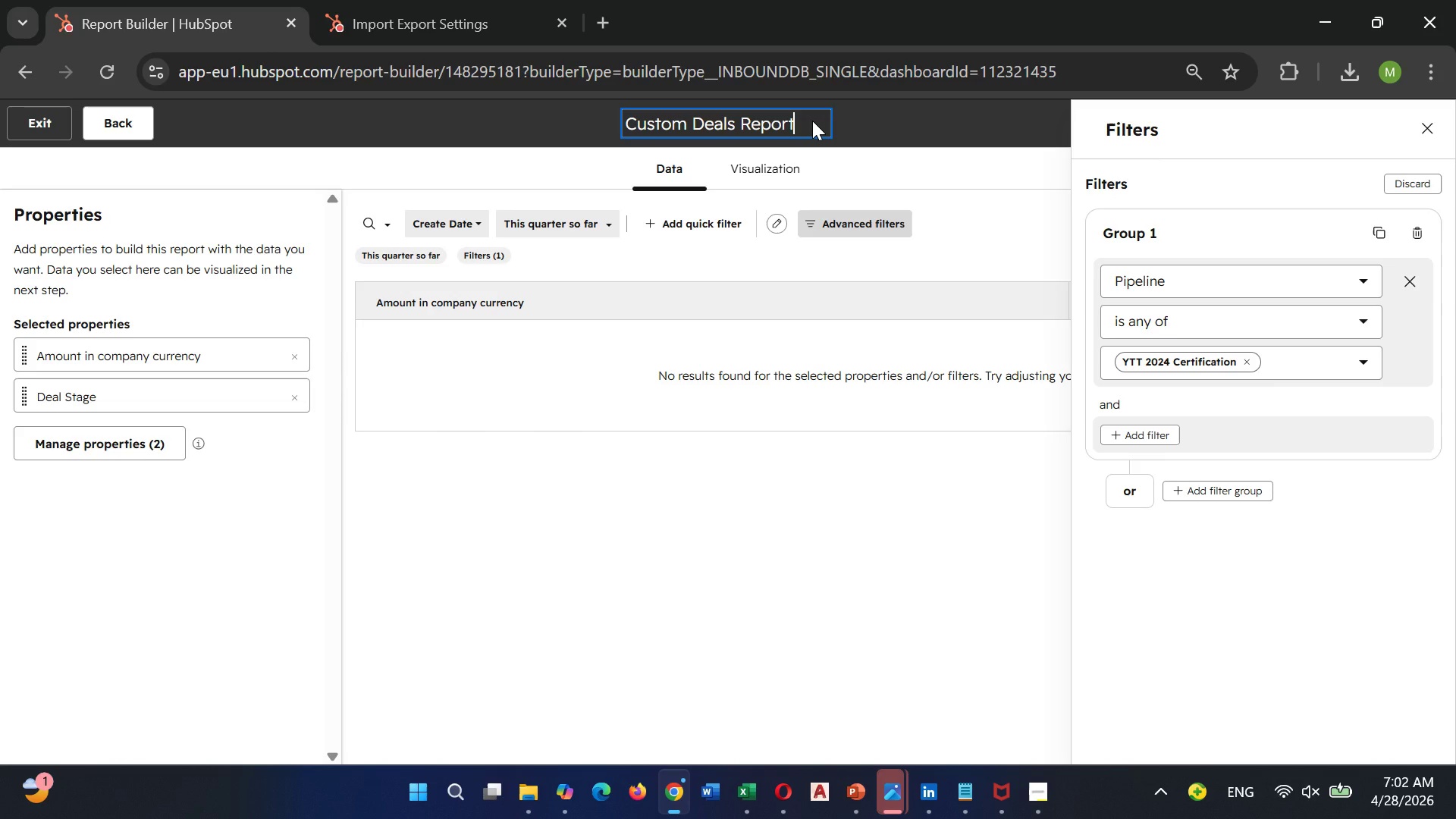 
hold_key(key=Backspace, duration=1.0)
 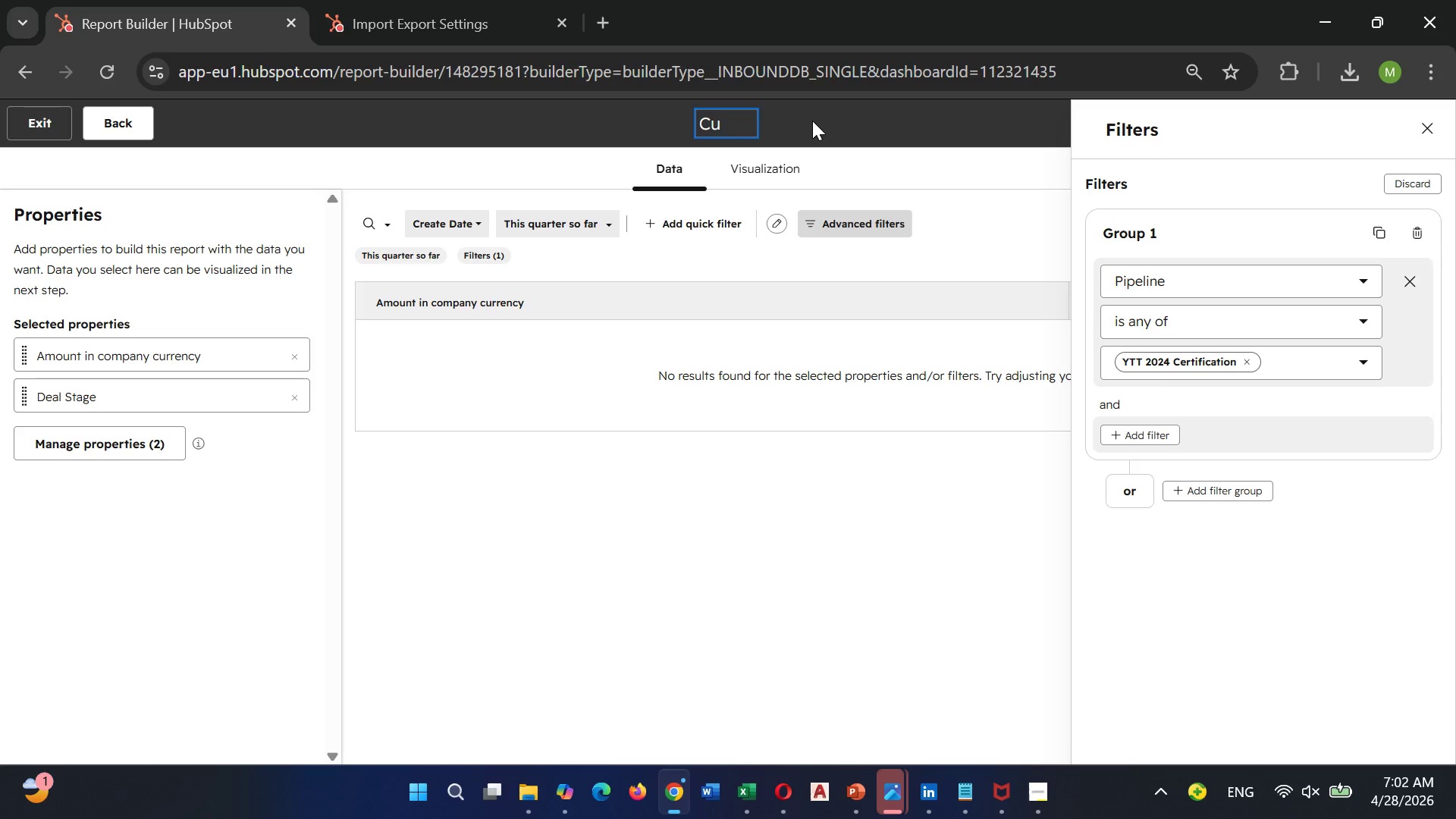 
wait(6.23)
 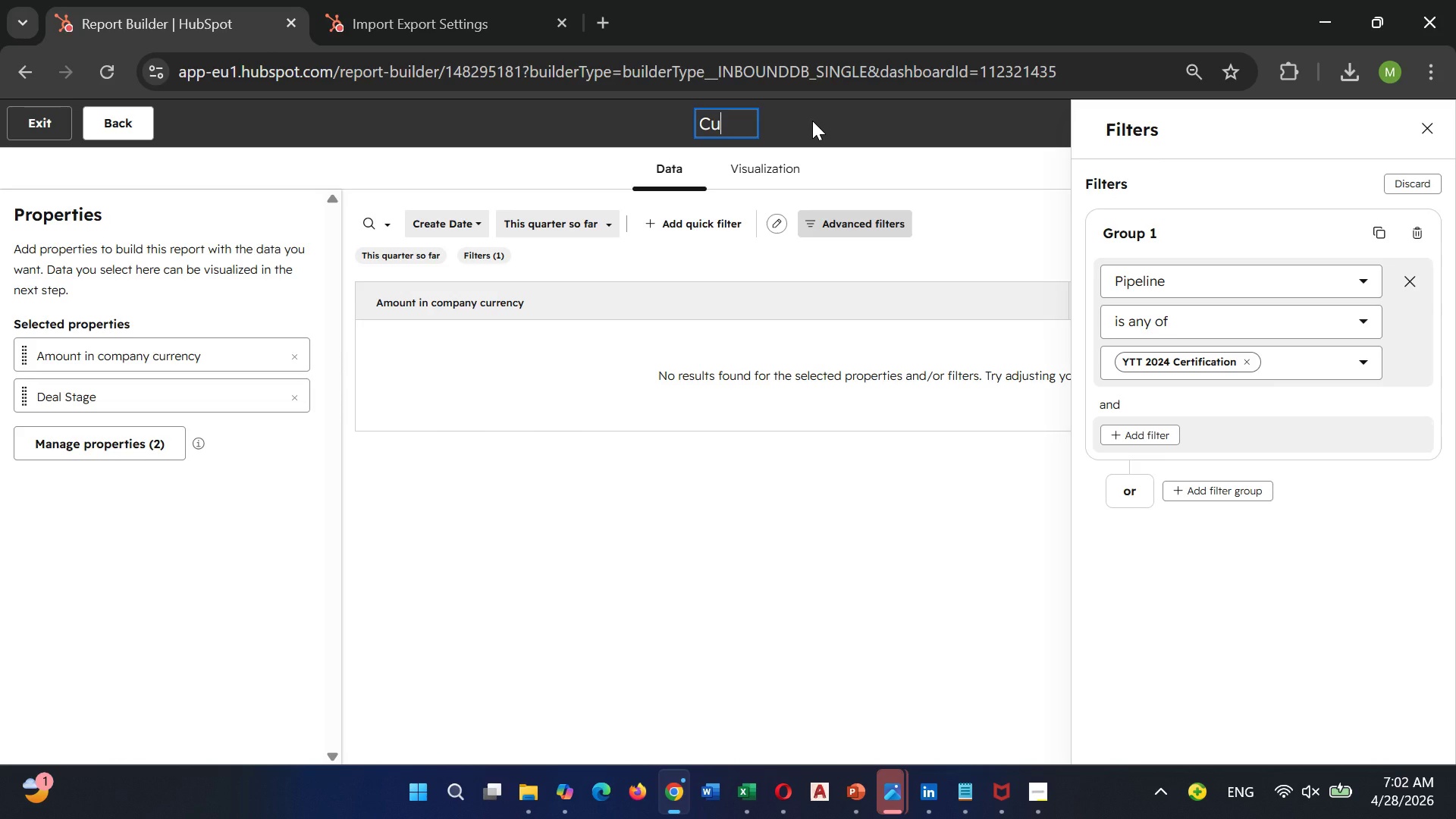 
type(Dea)
 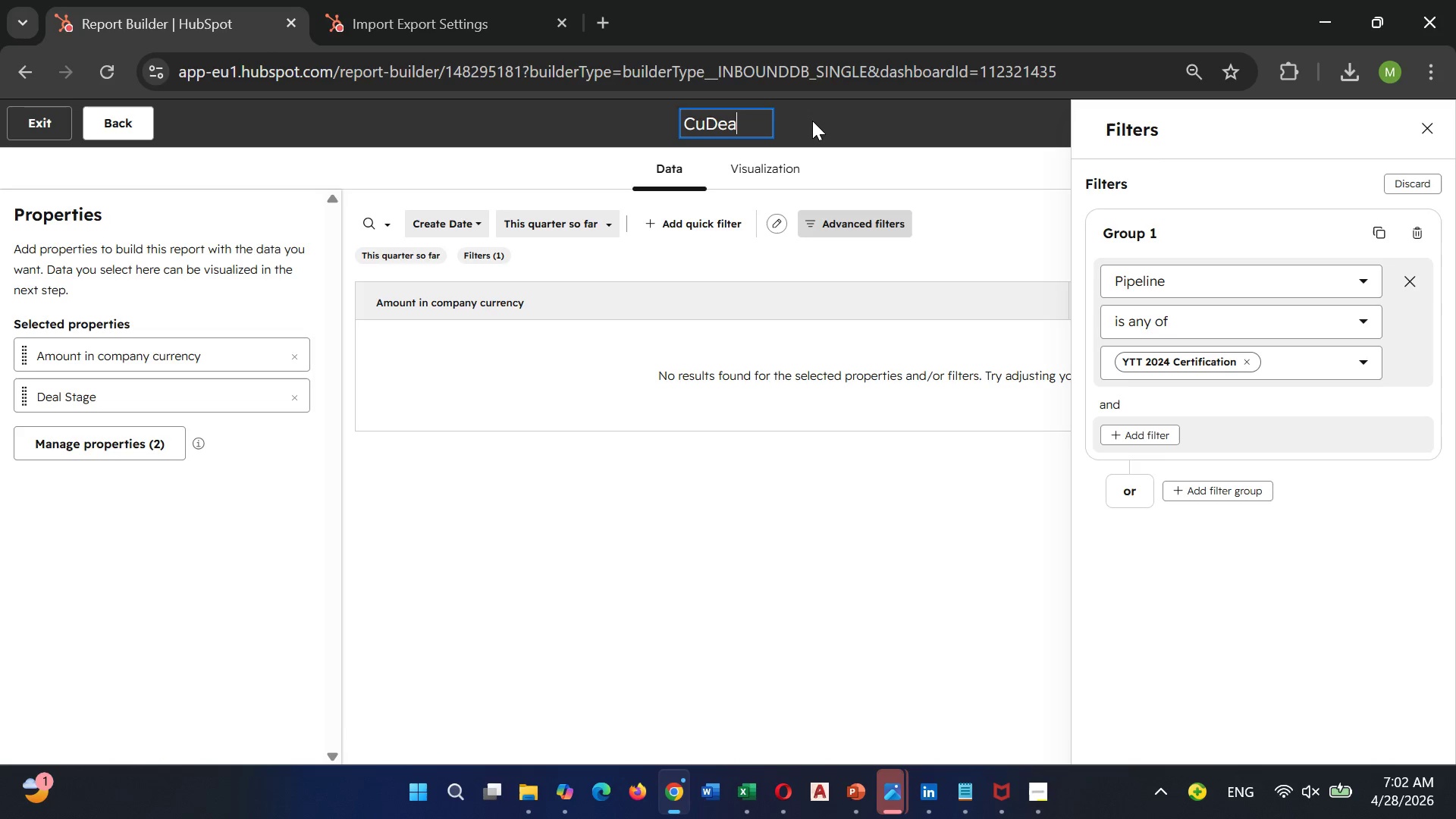 
hold_key(key=Backspace, duration=0.95)
 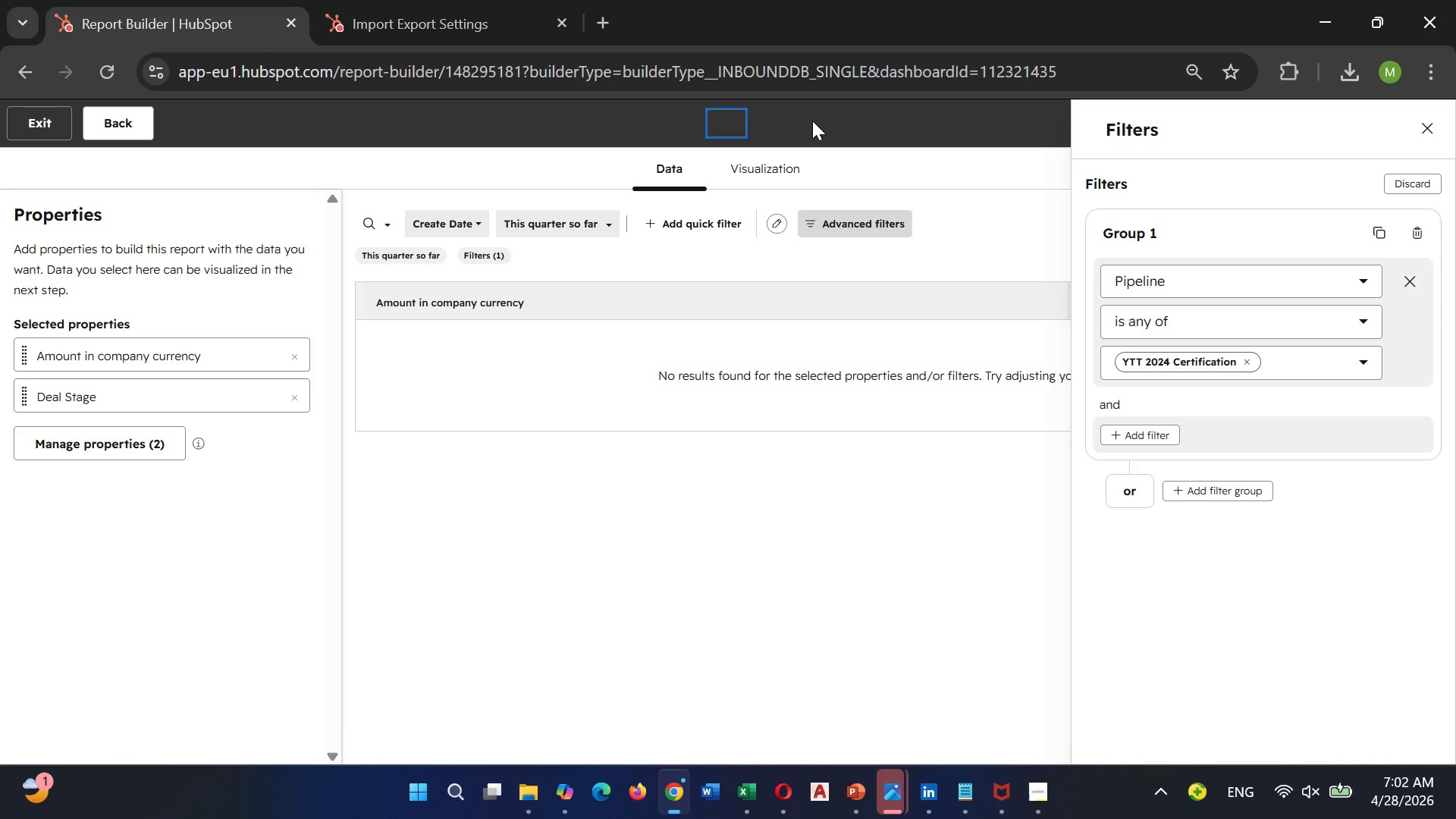 
type(Deal Revenue by Lead Source)
 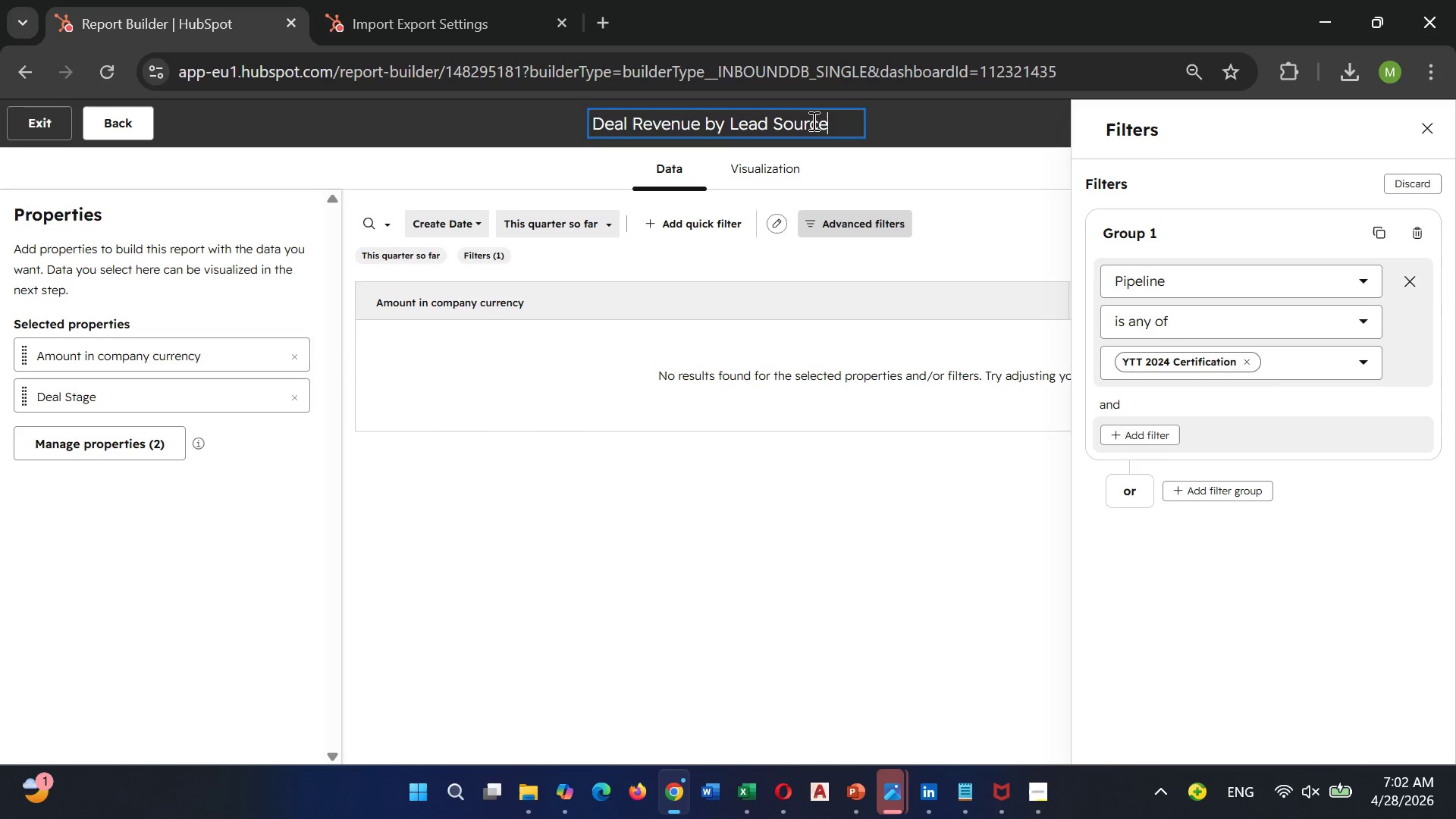 
wait(7.83)
 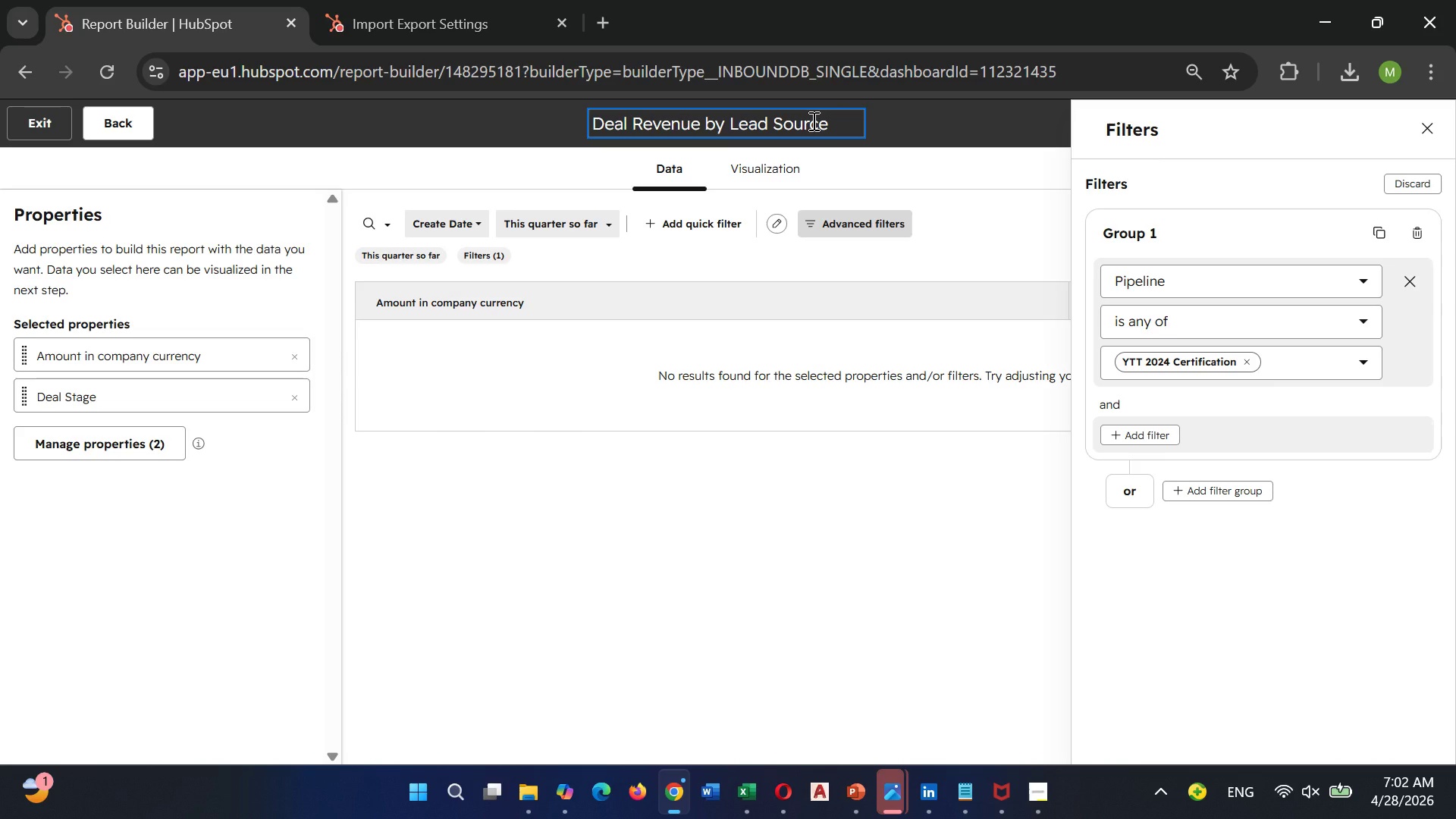 
left_click([924, 111])
 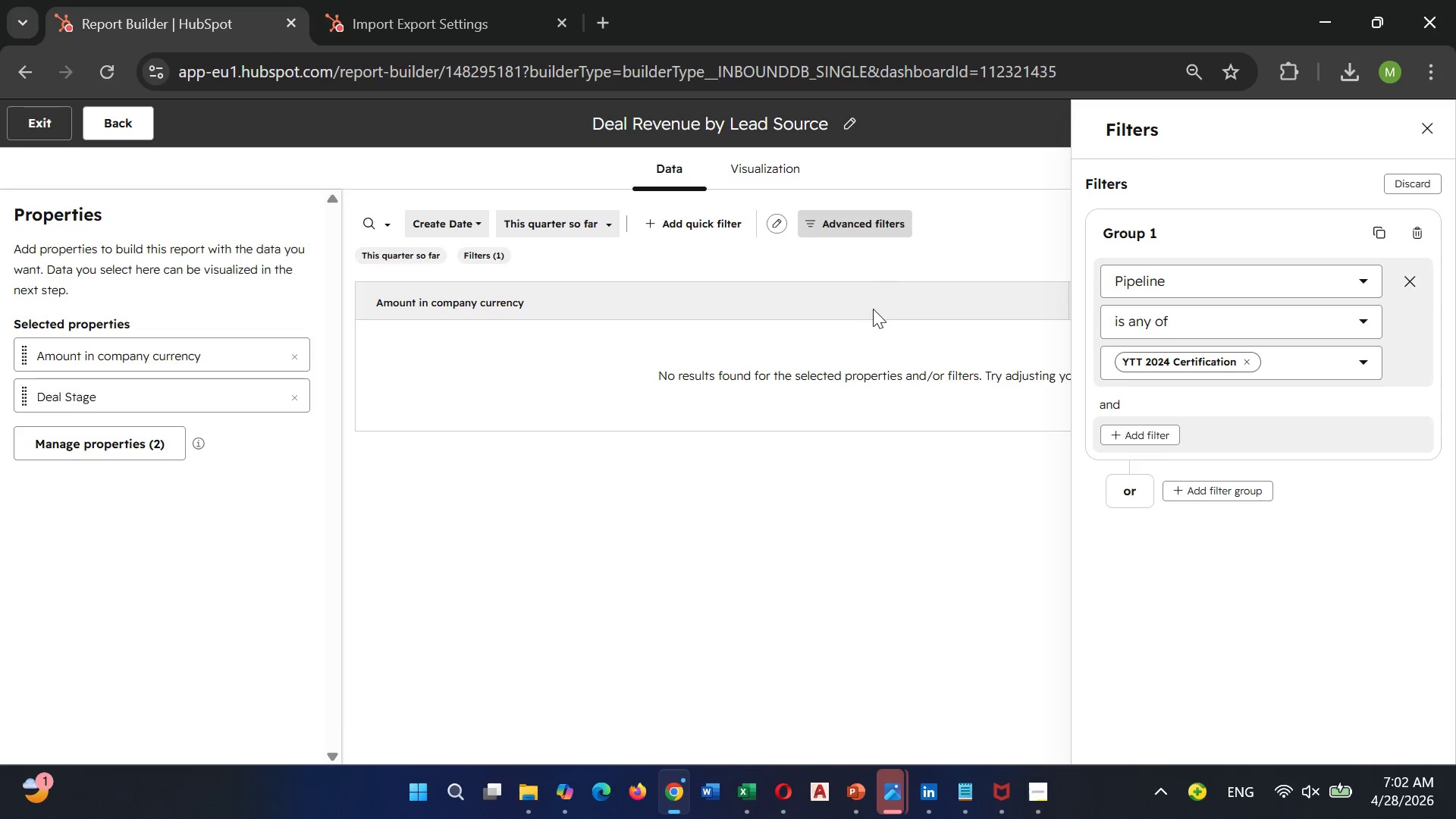 
scroll: coordinate [873, 307], scroll_direction: down, amount: 1.0
 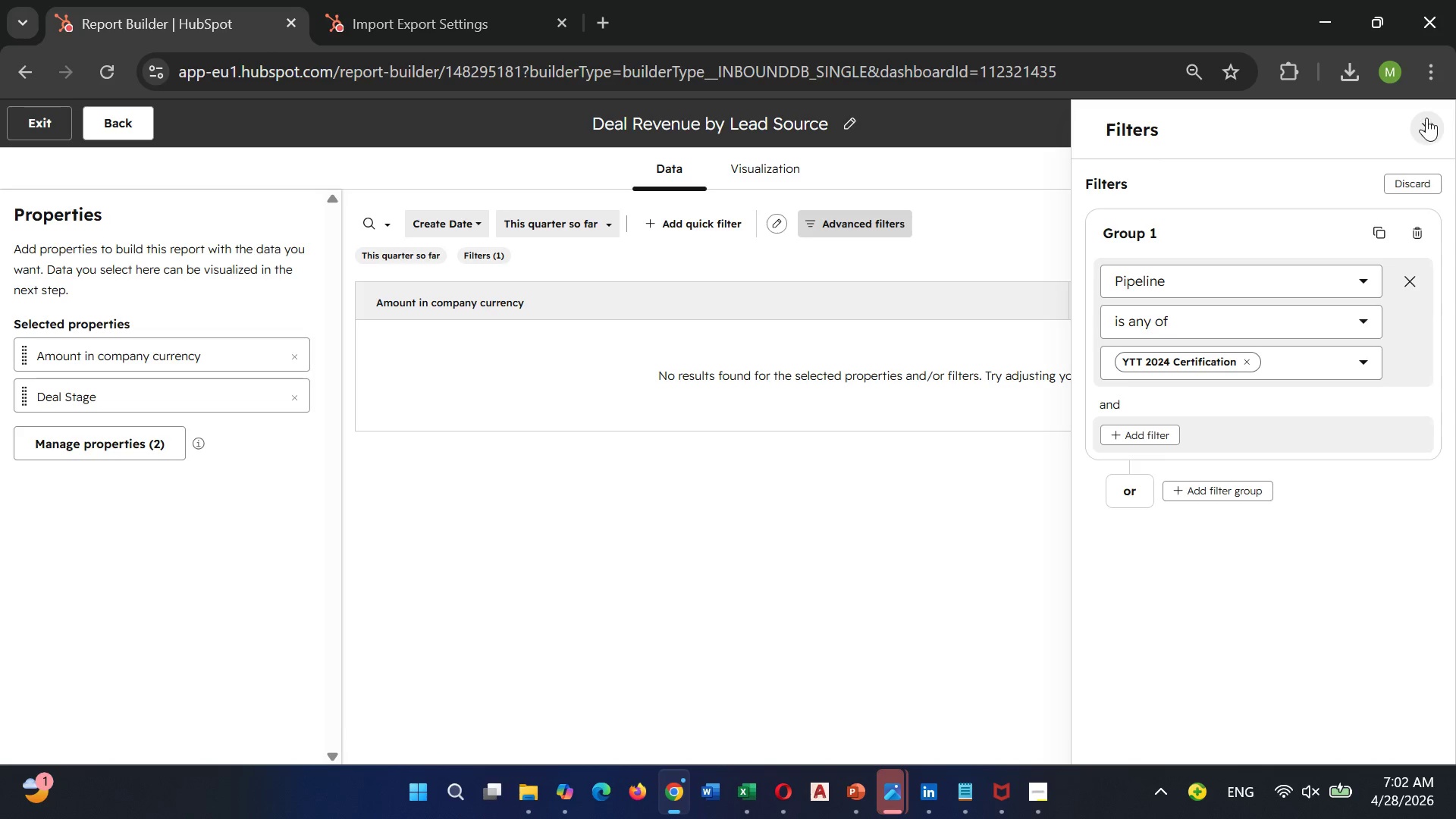 
left_click([1426, 118])
 